 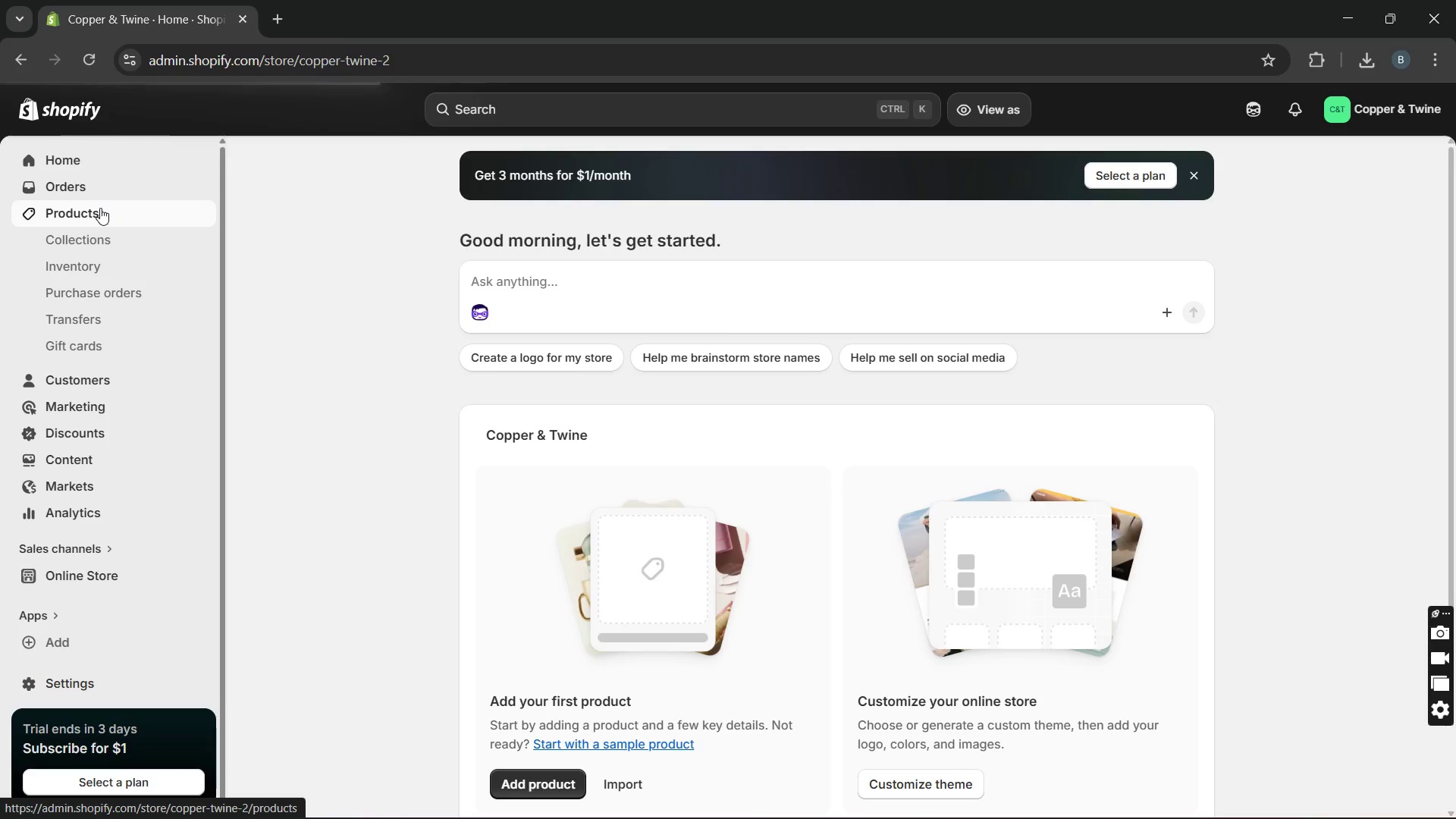 
left_click([519, 343])
 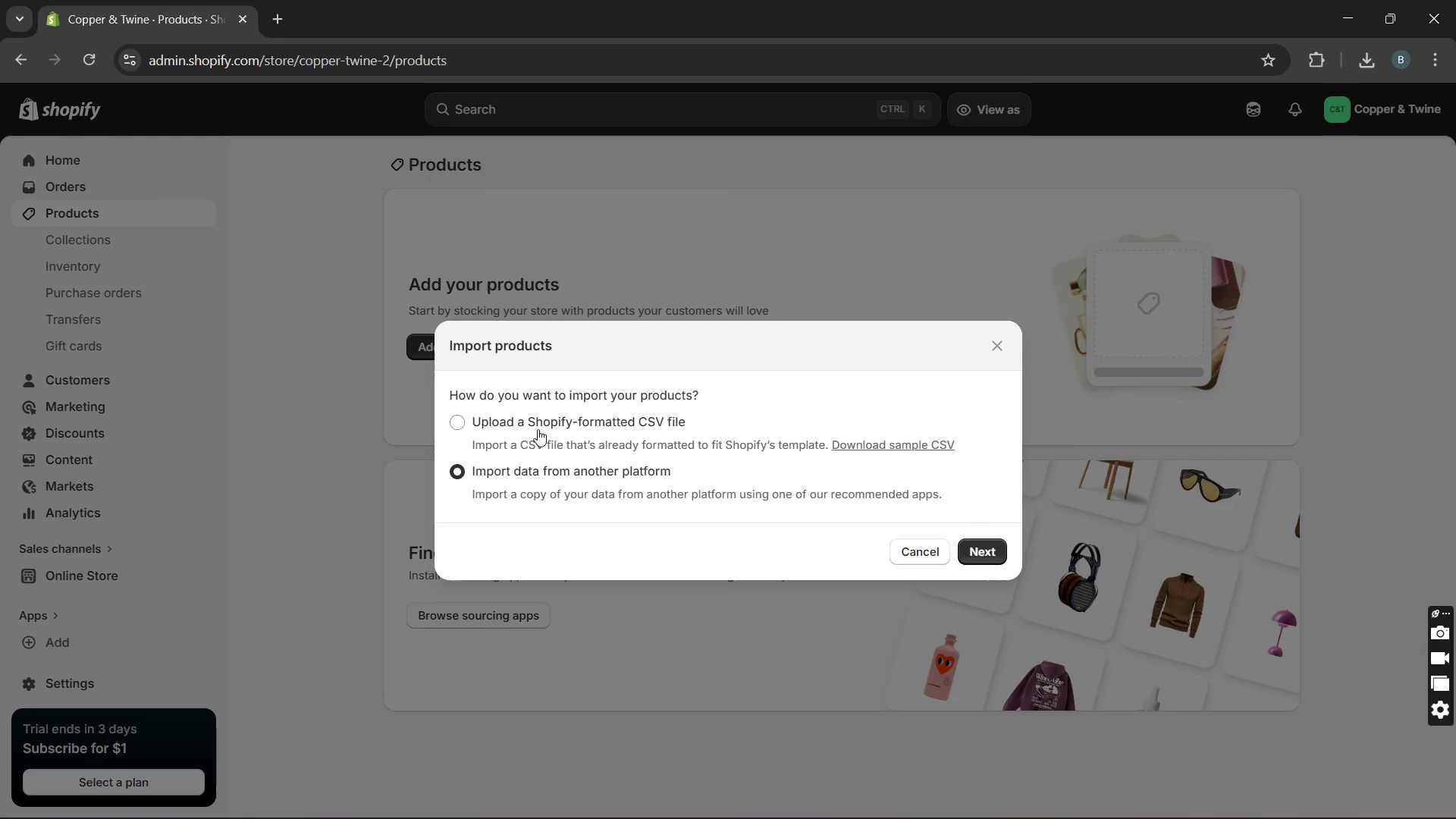 
left_click([532, 420])
 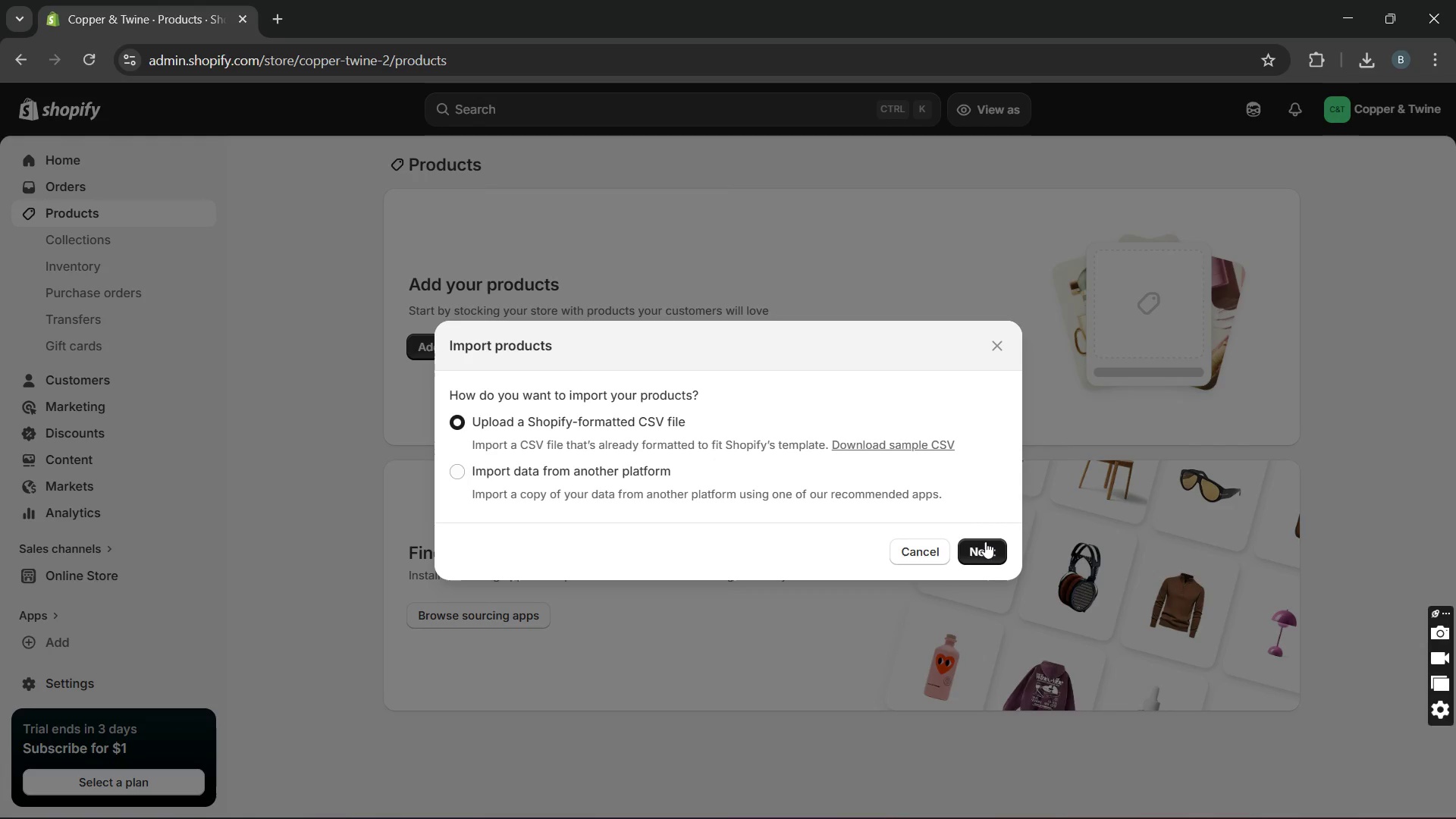 
left_click([985, 541])
 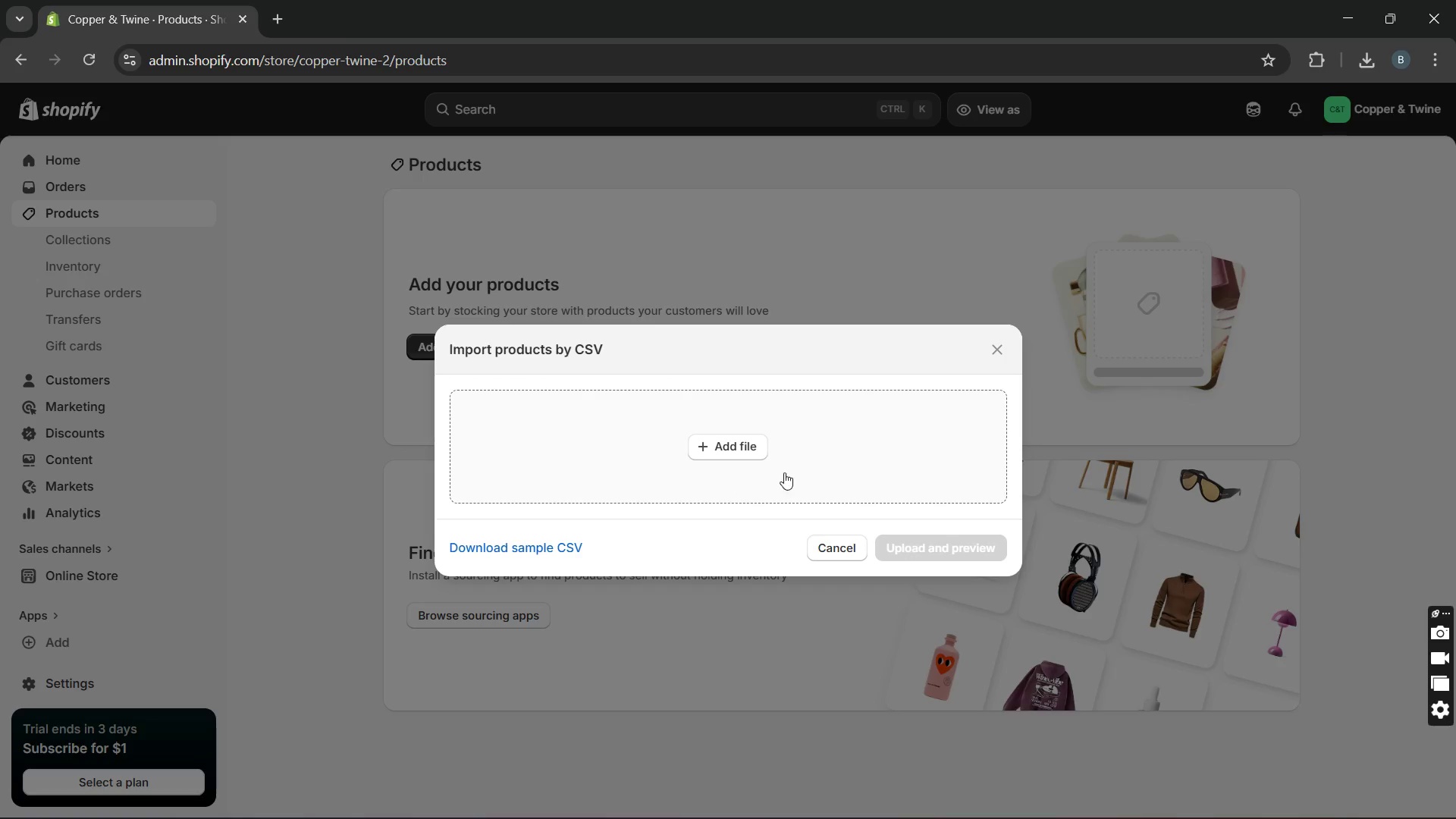 
left_click([745, 453])
 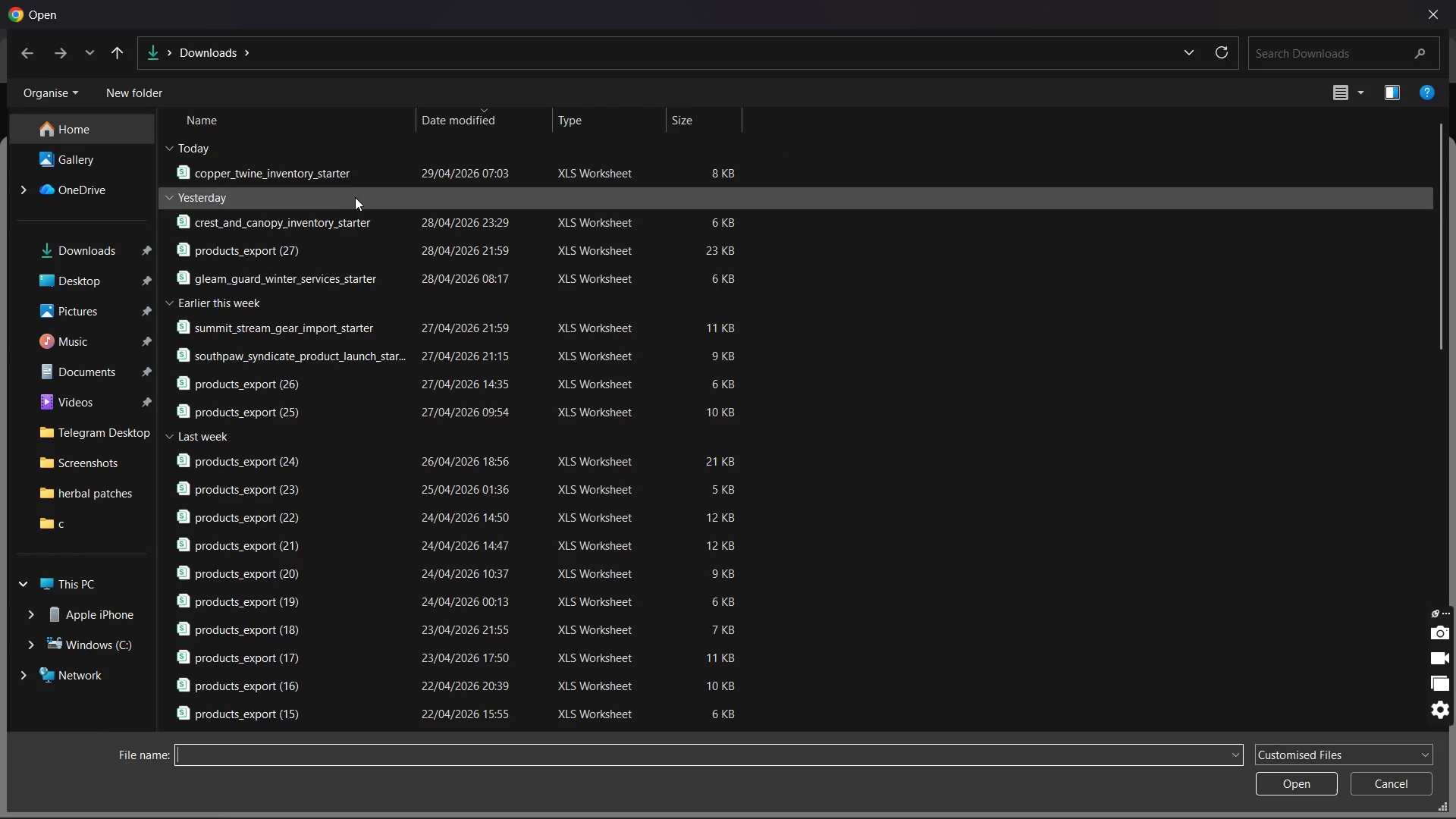 
wait(9.39)
 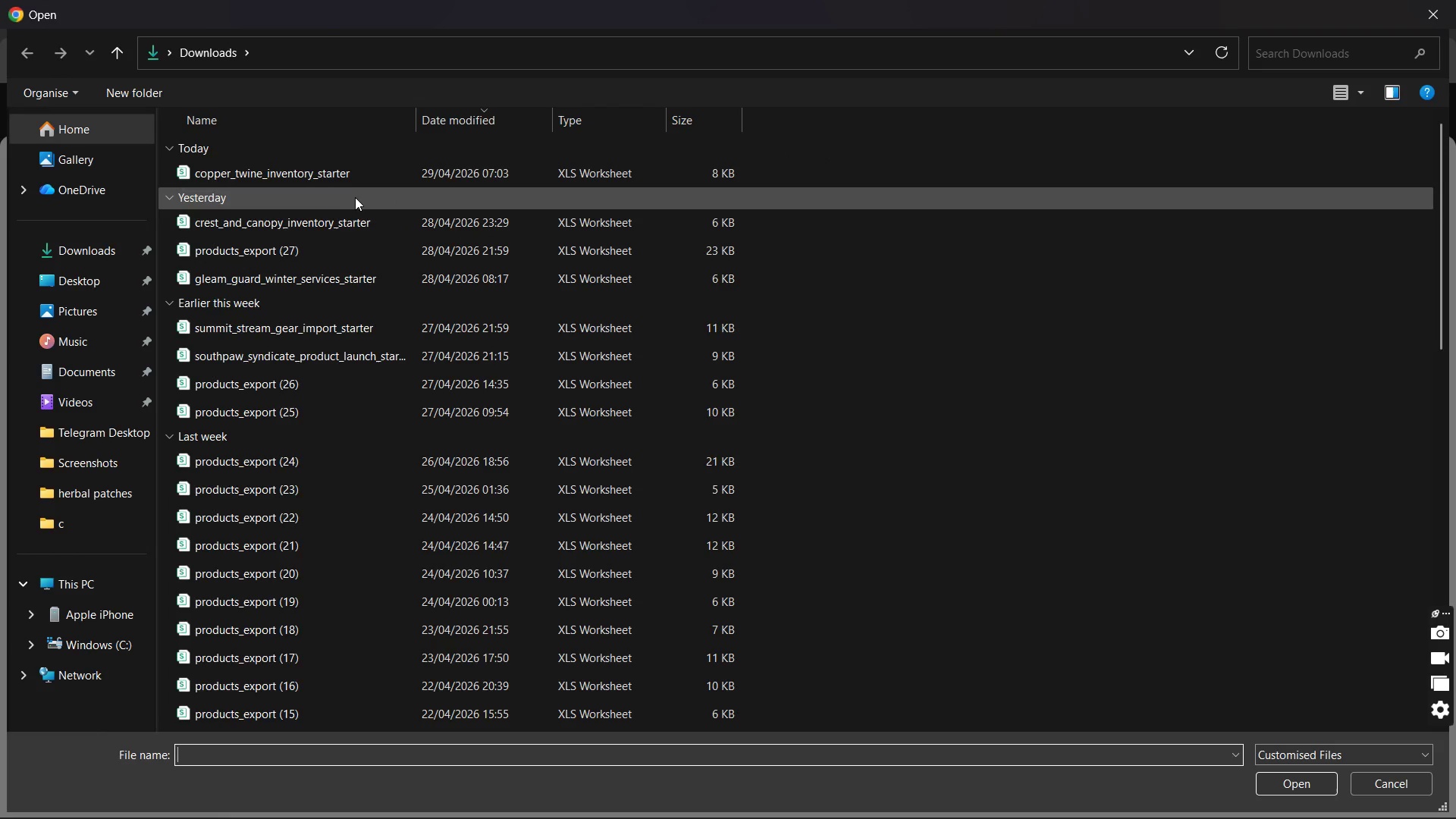 
left_click([368, 180])
 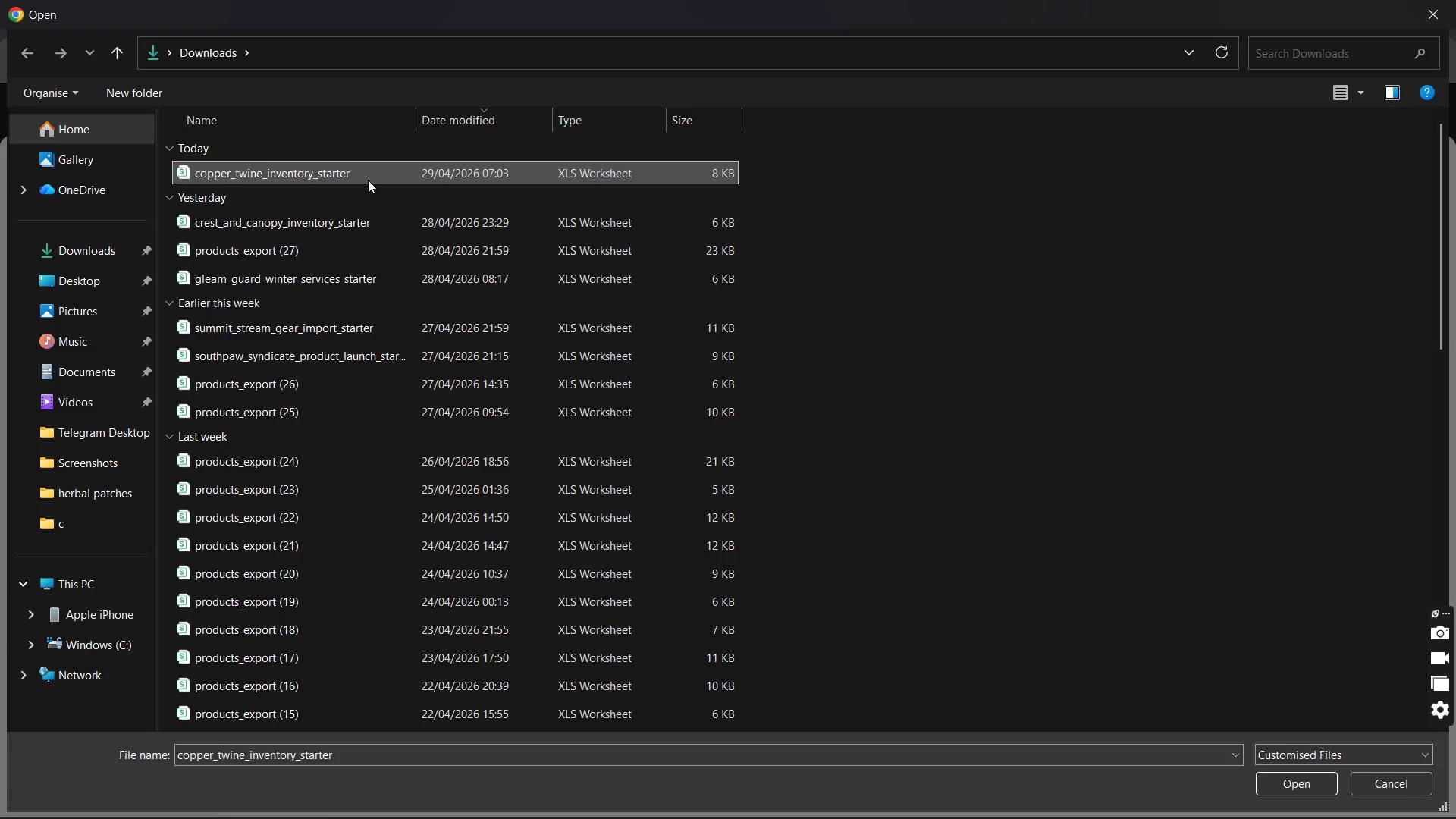 
double_click([368, 180])
 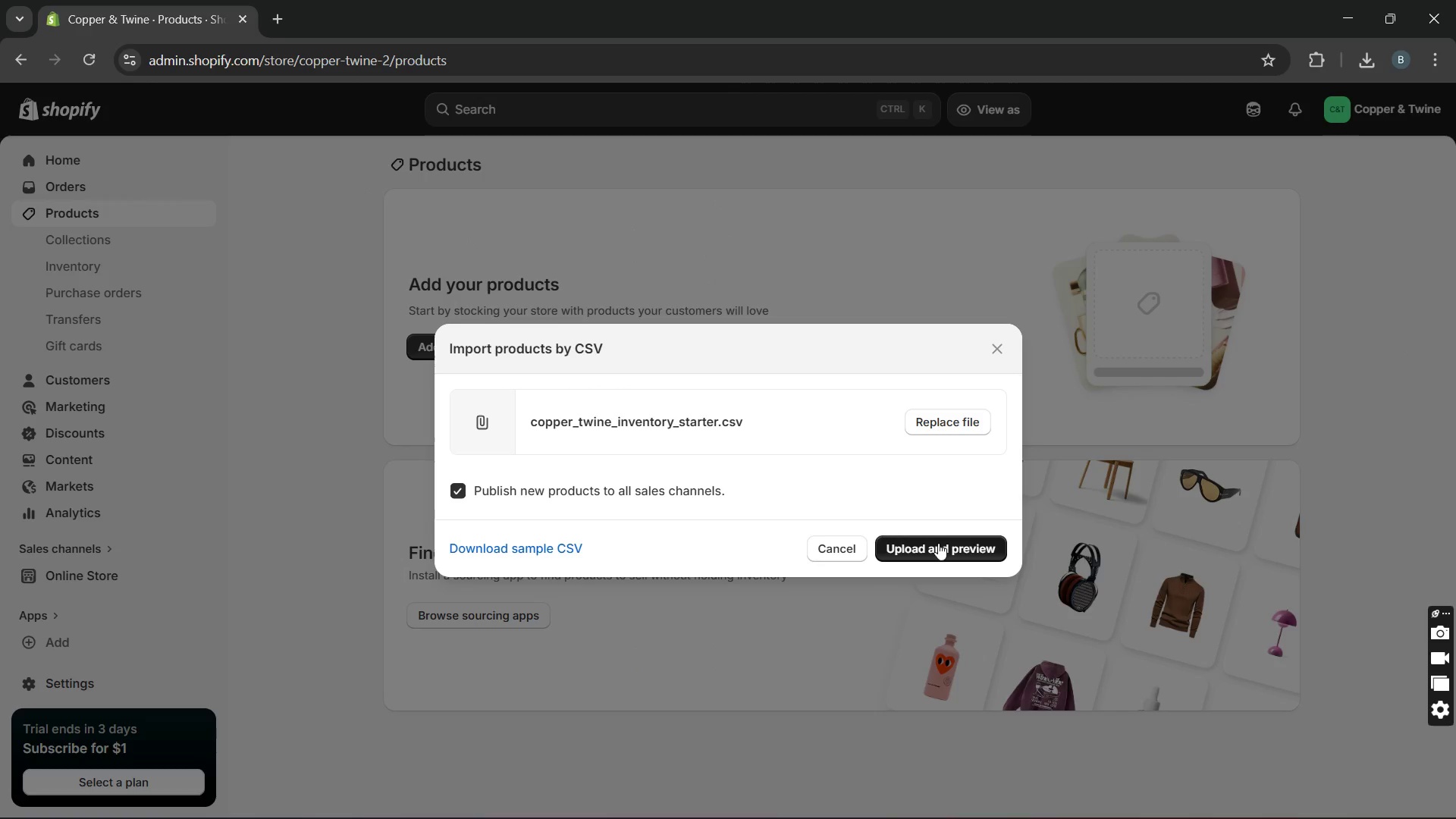 
left_click([938, 553])
 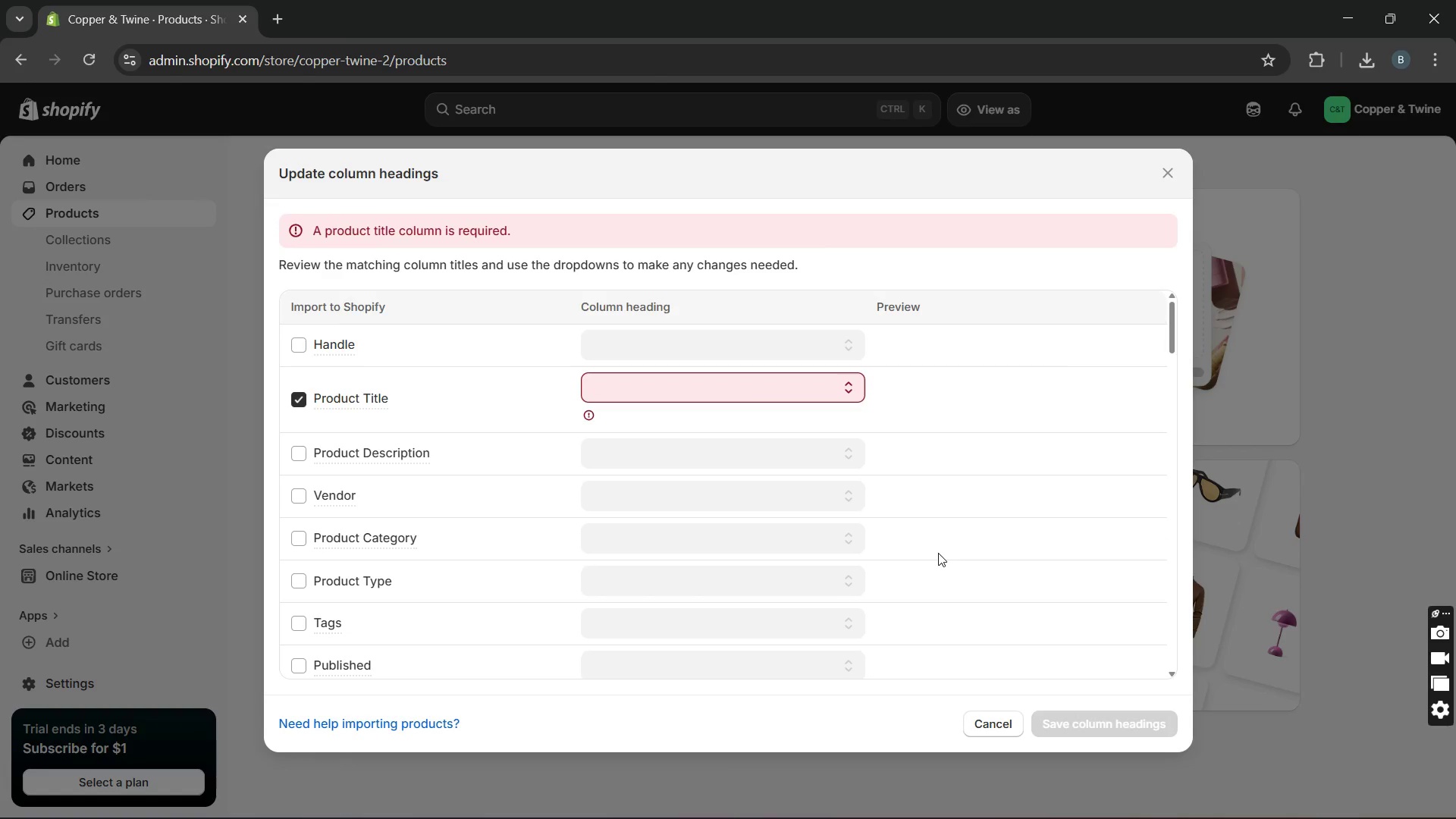 
wait(6.91)
 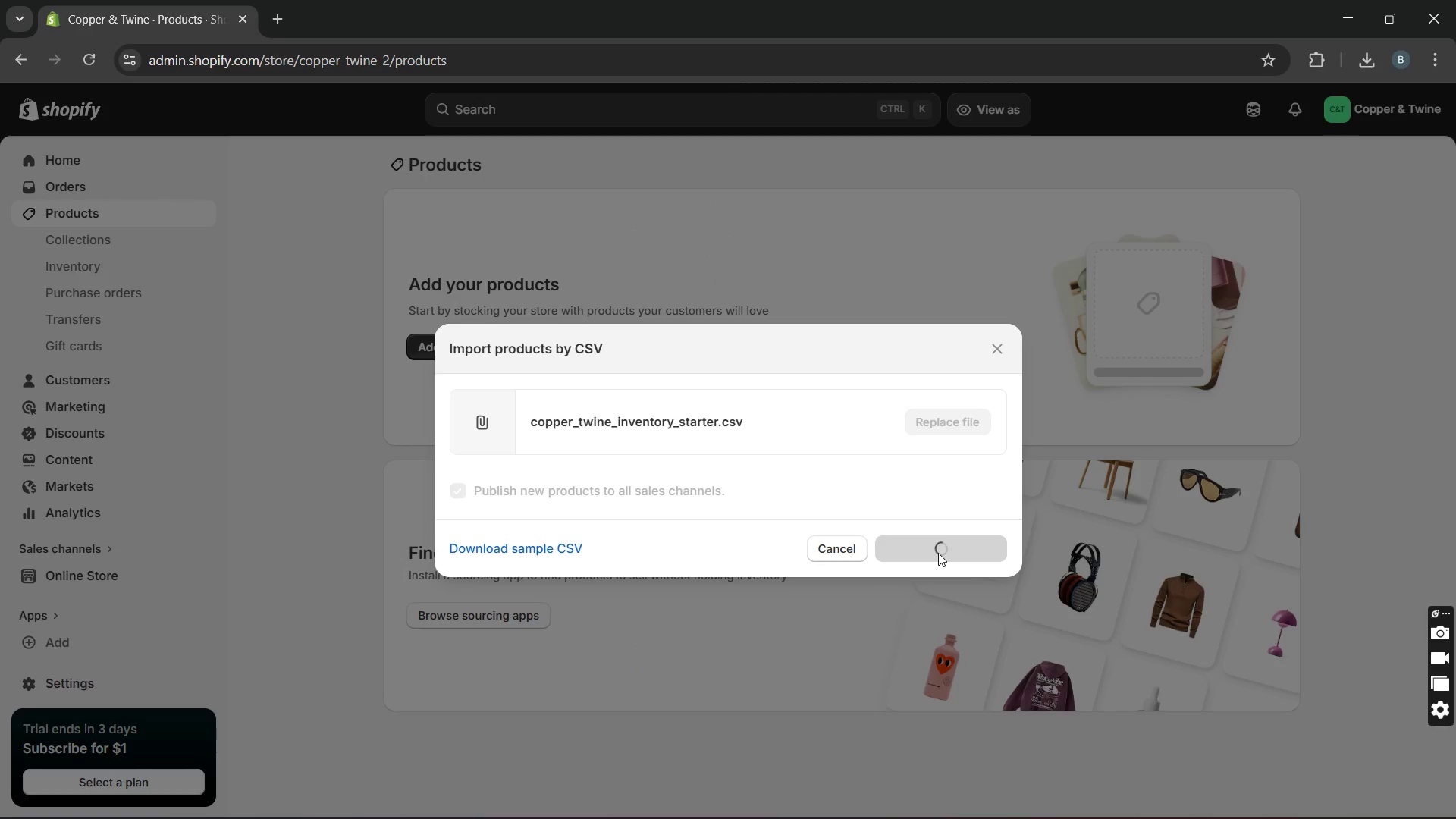 
left_click([843, 382])
 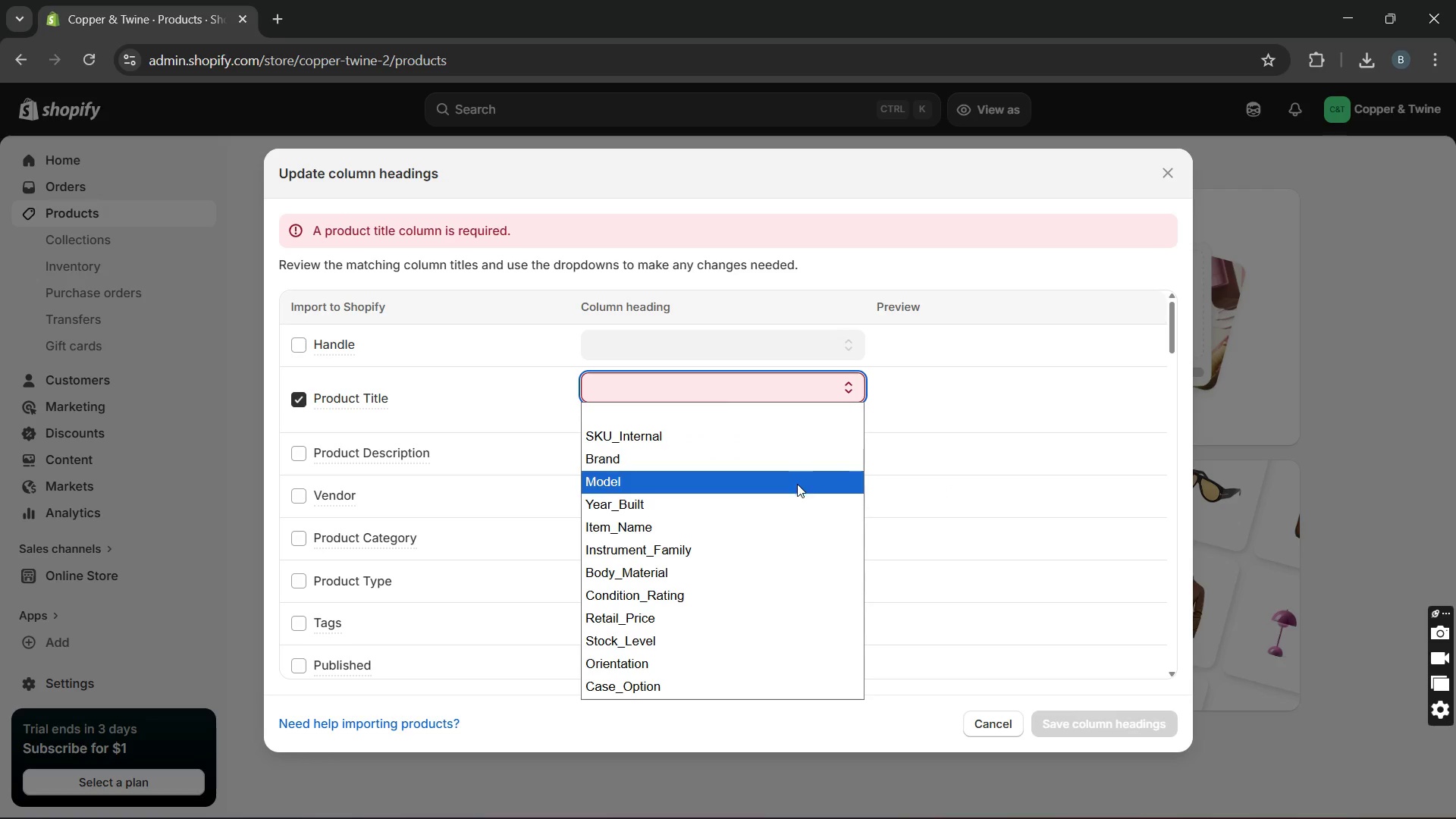 
wait(5.62)
 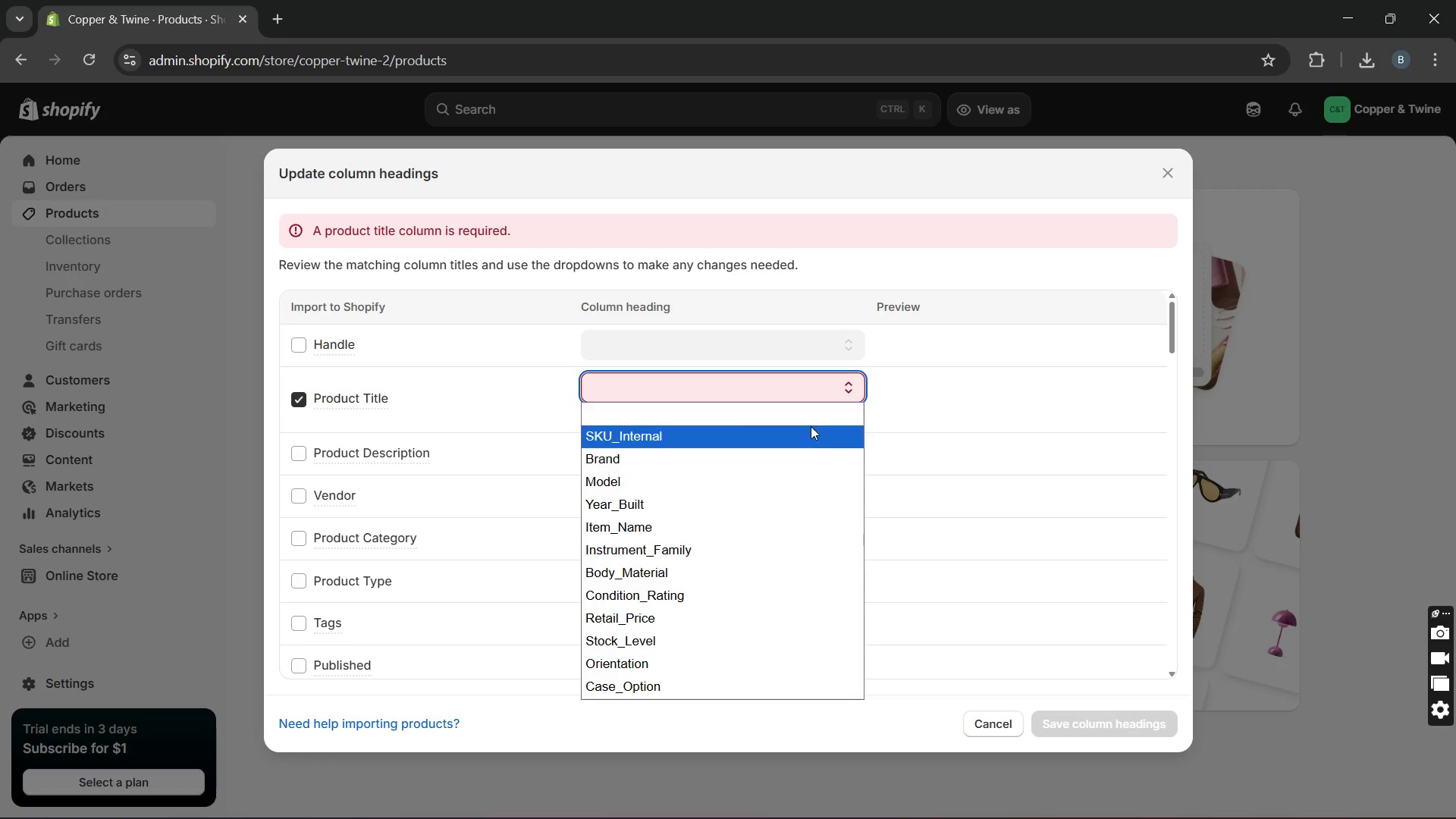 
double_click([791, 526])
 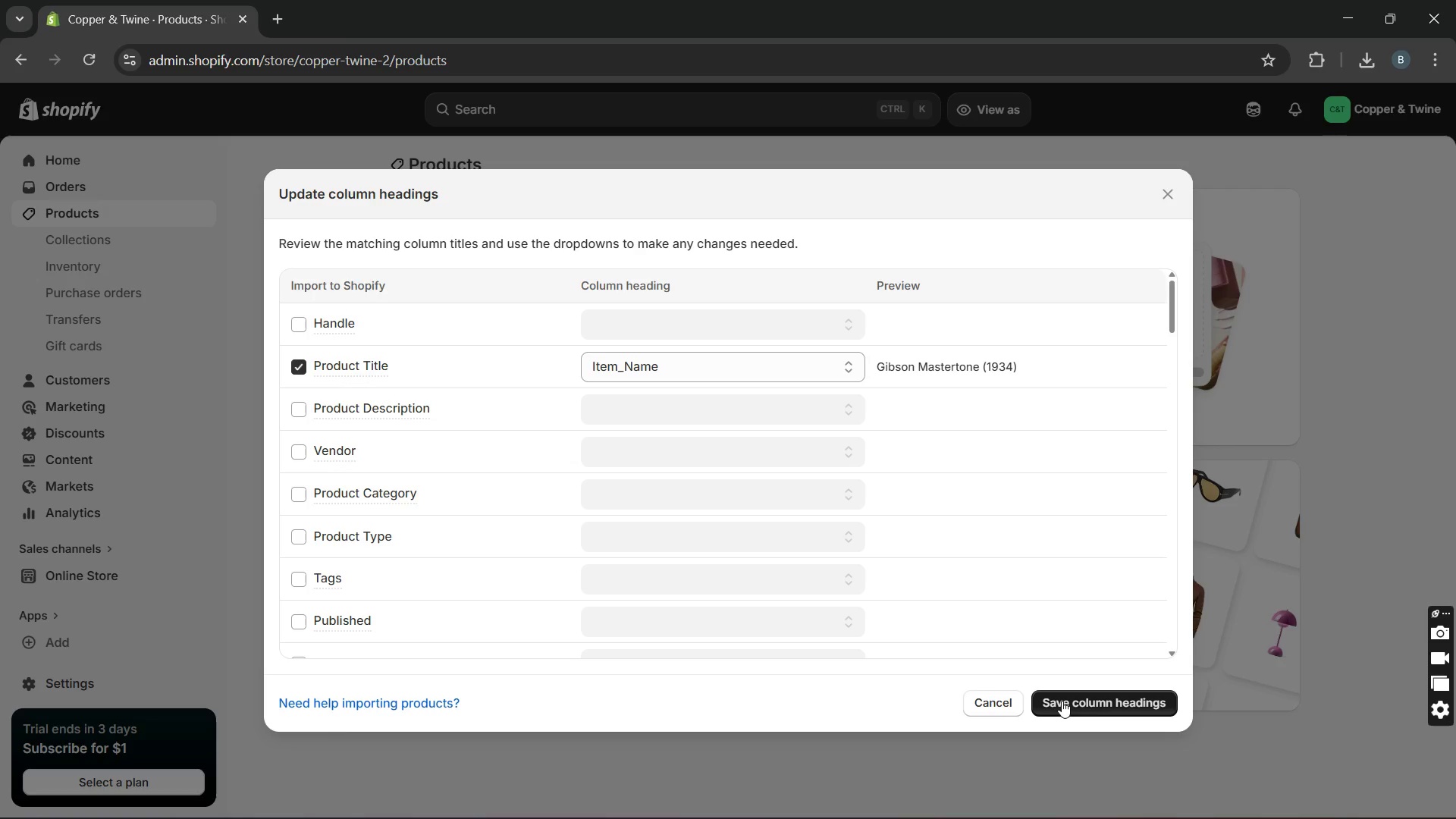 
left_click([1062, 701])
 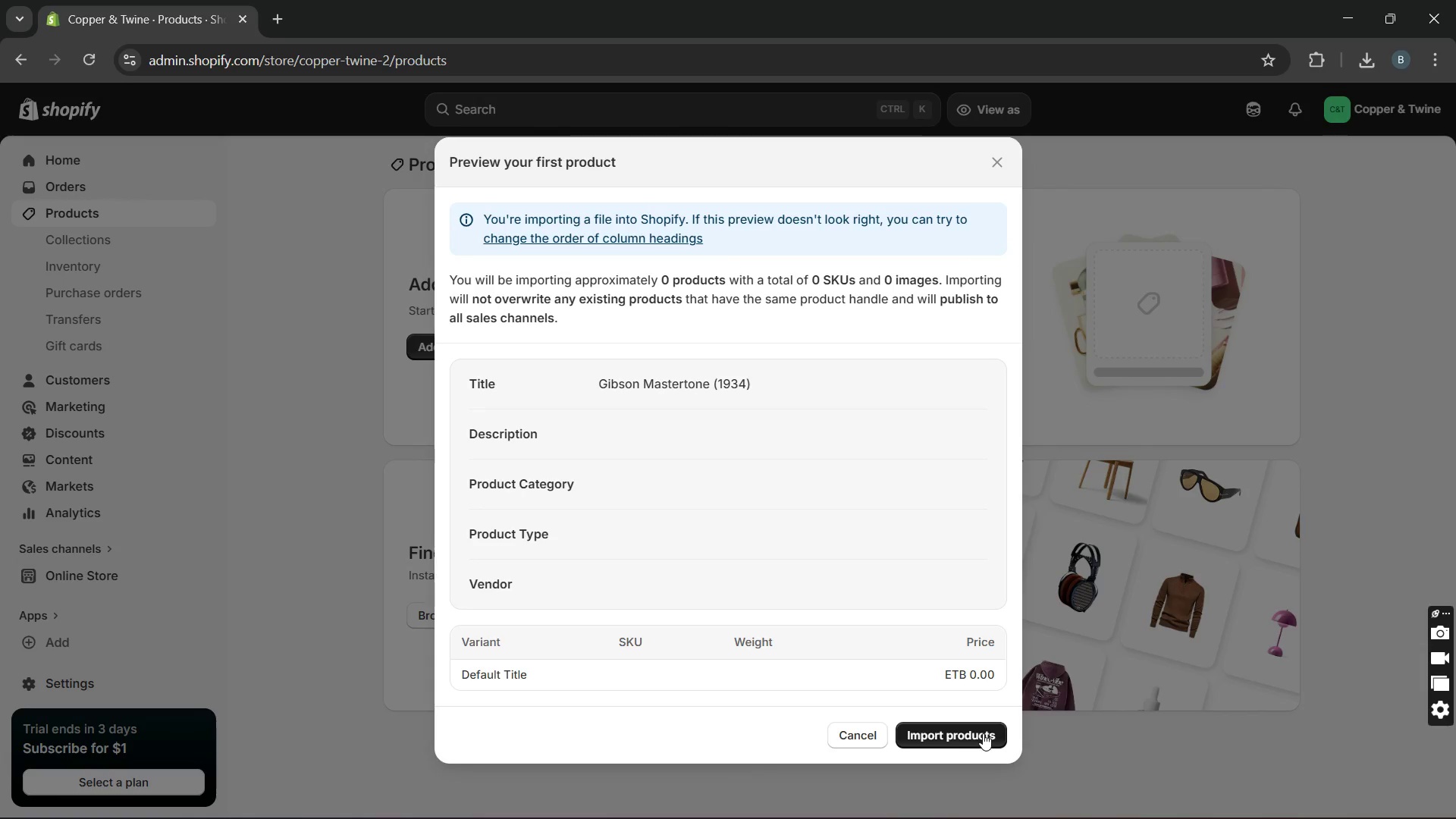 
left_click([983, 733])
 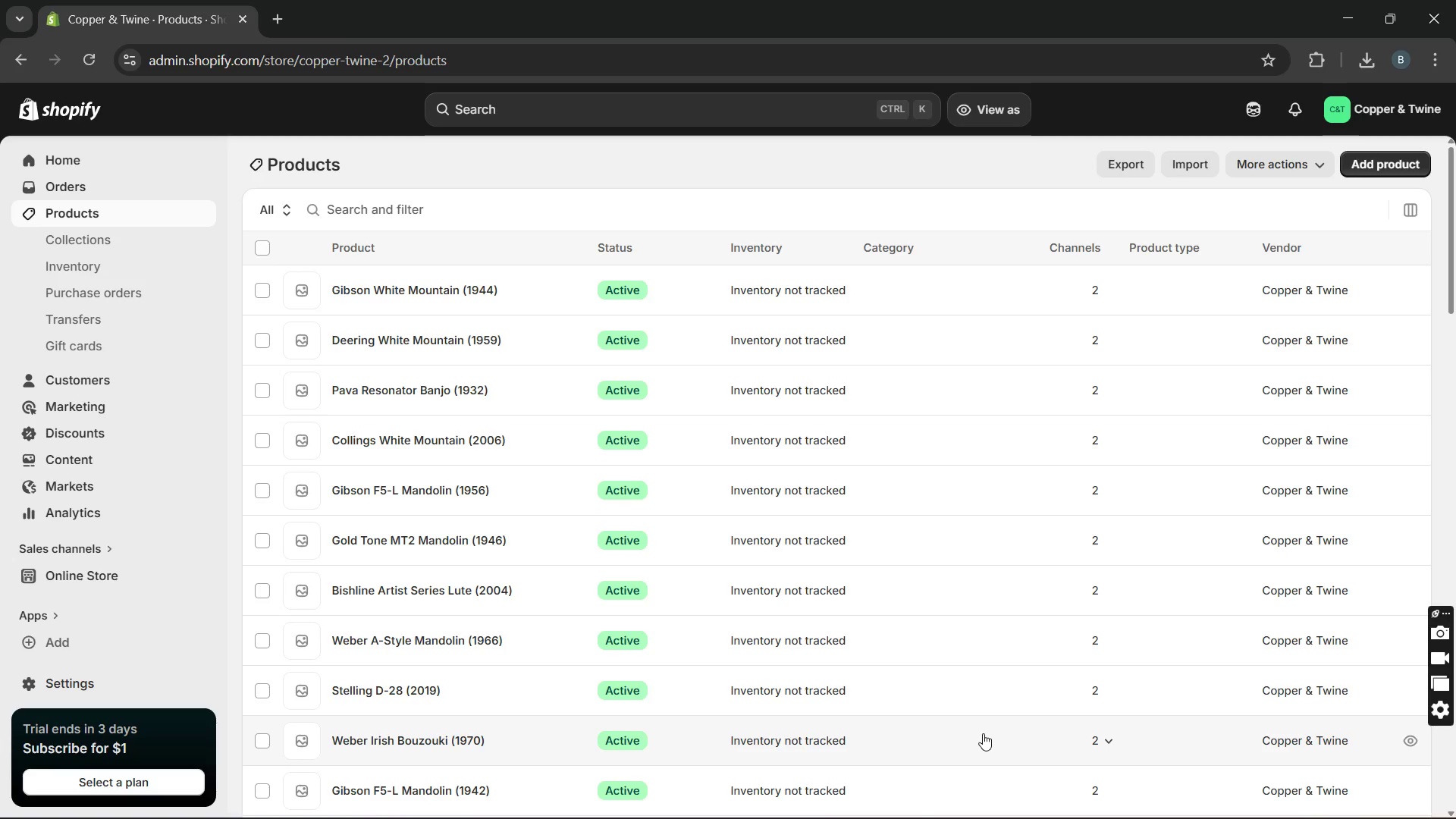 
wait(44.41)
 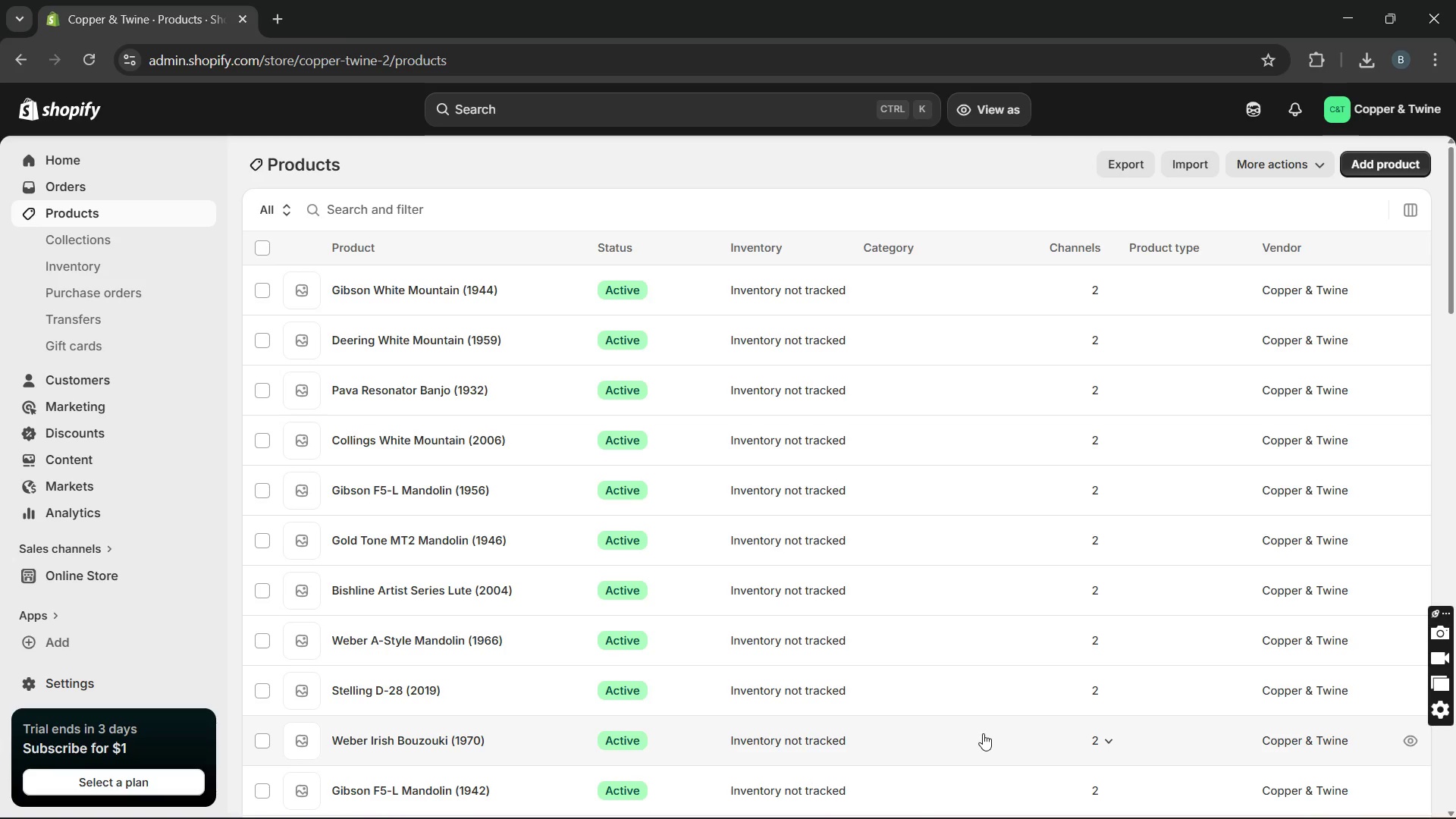 
left_click([250, 248])
 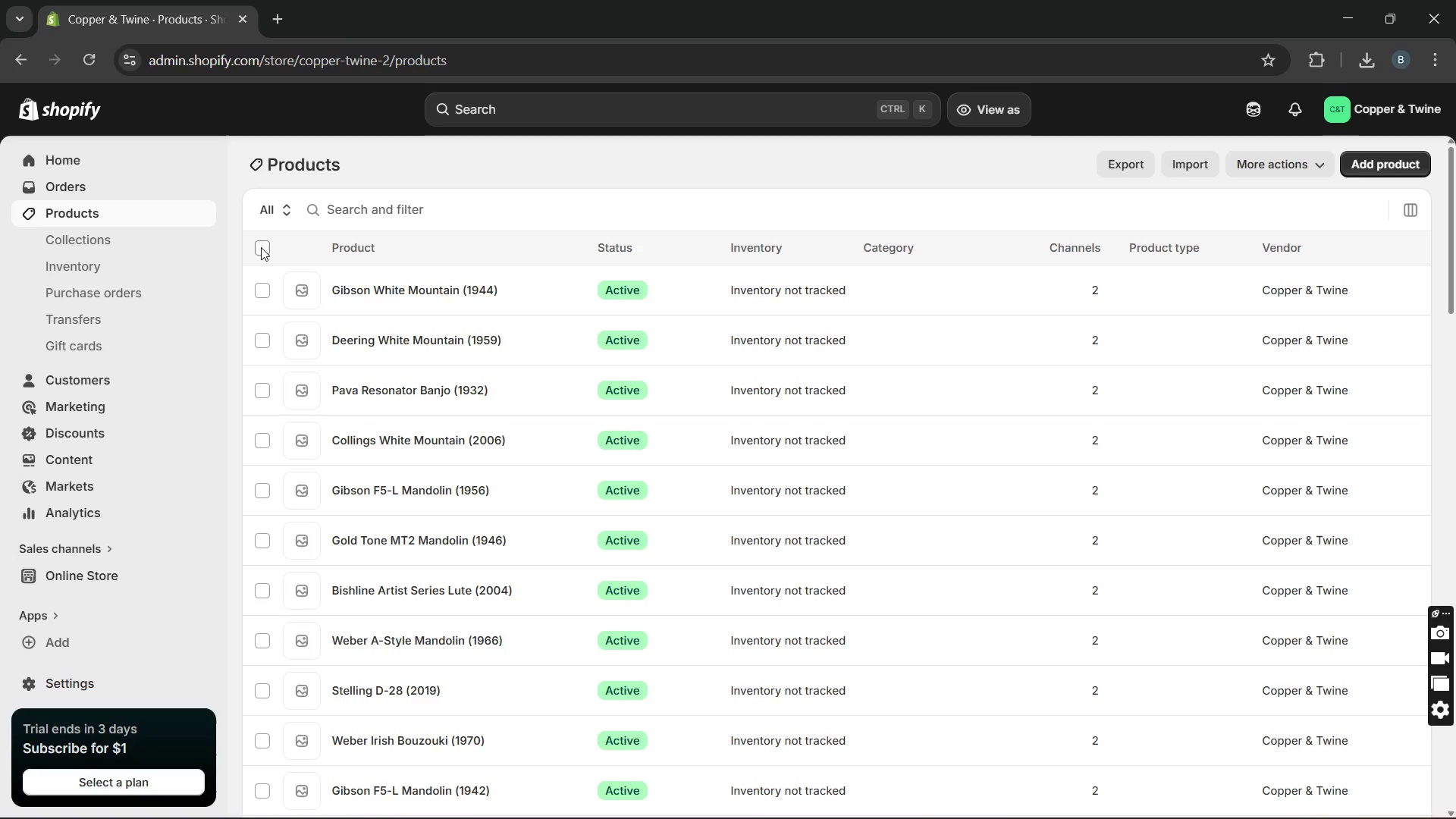 
left_click([261, 247])
 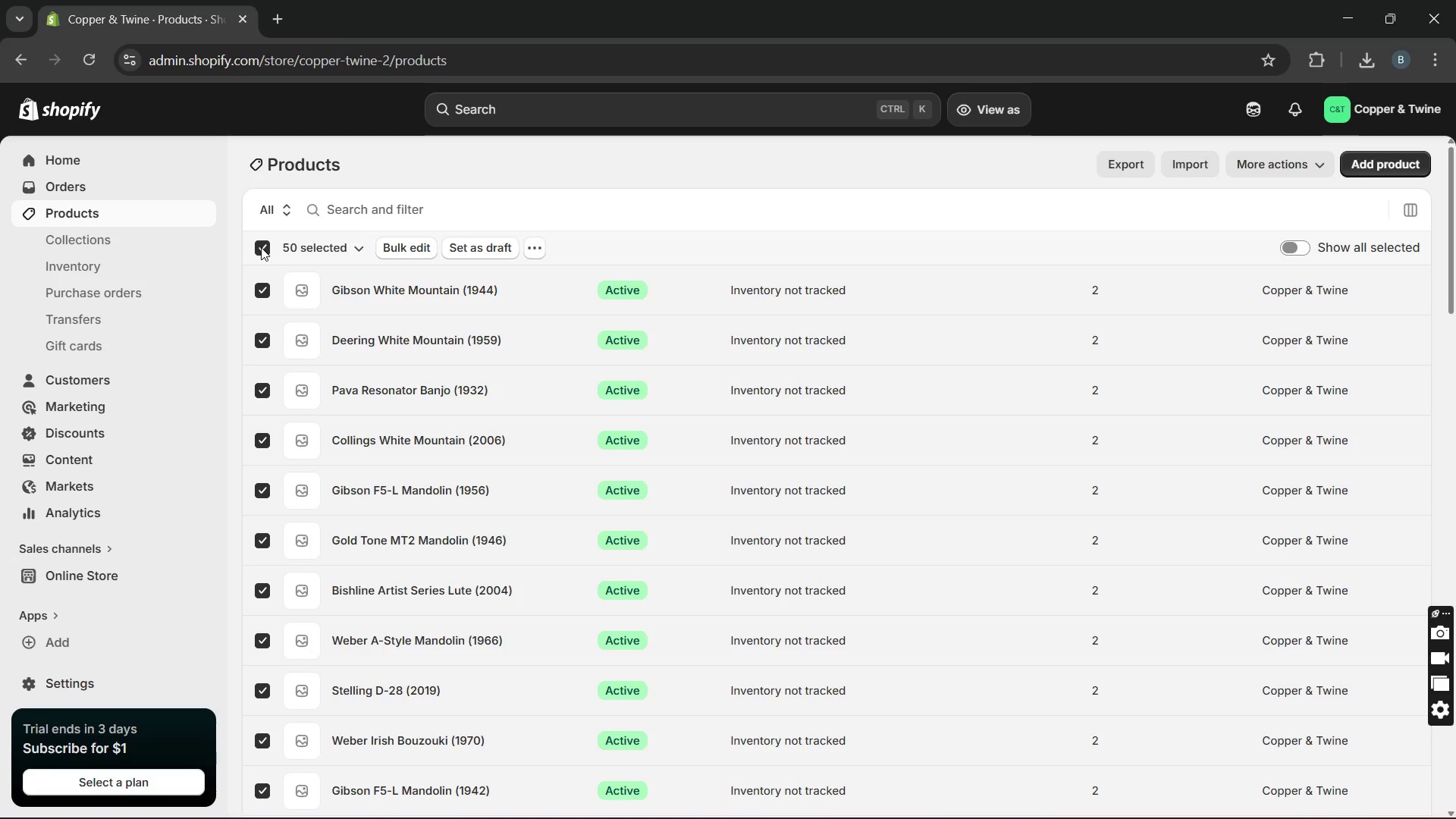 
left_click([261, 247])
 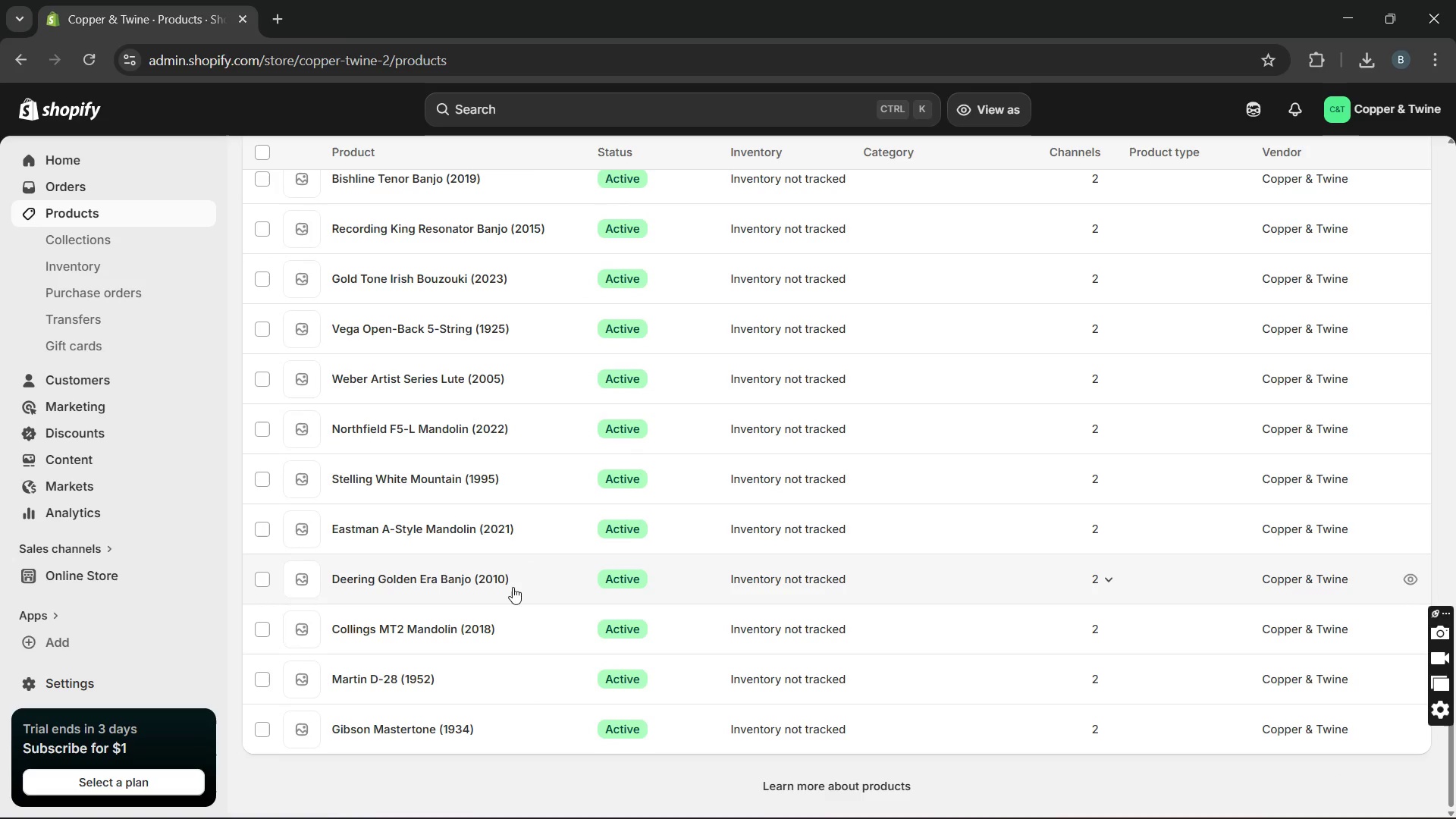 
left_click([444, 725])
 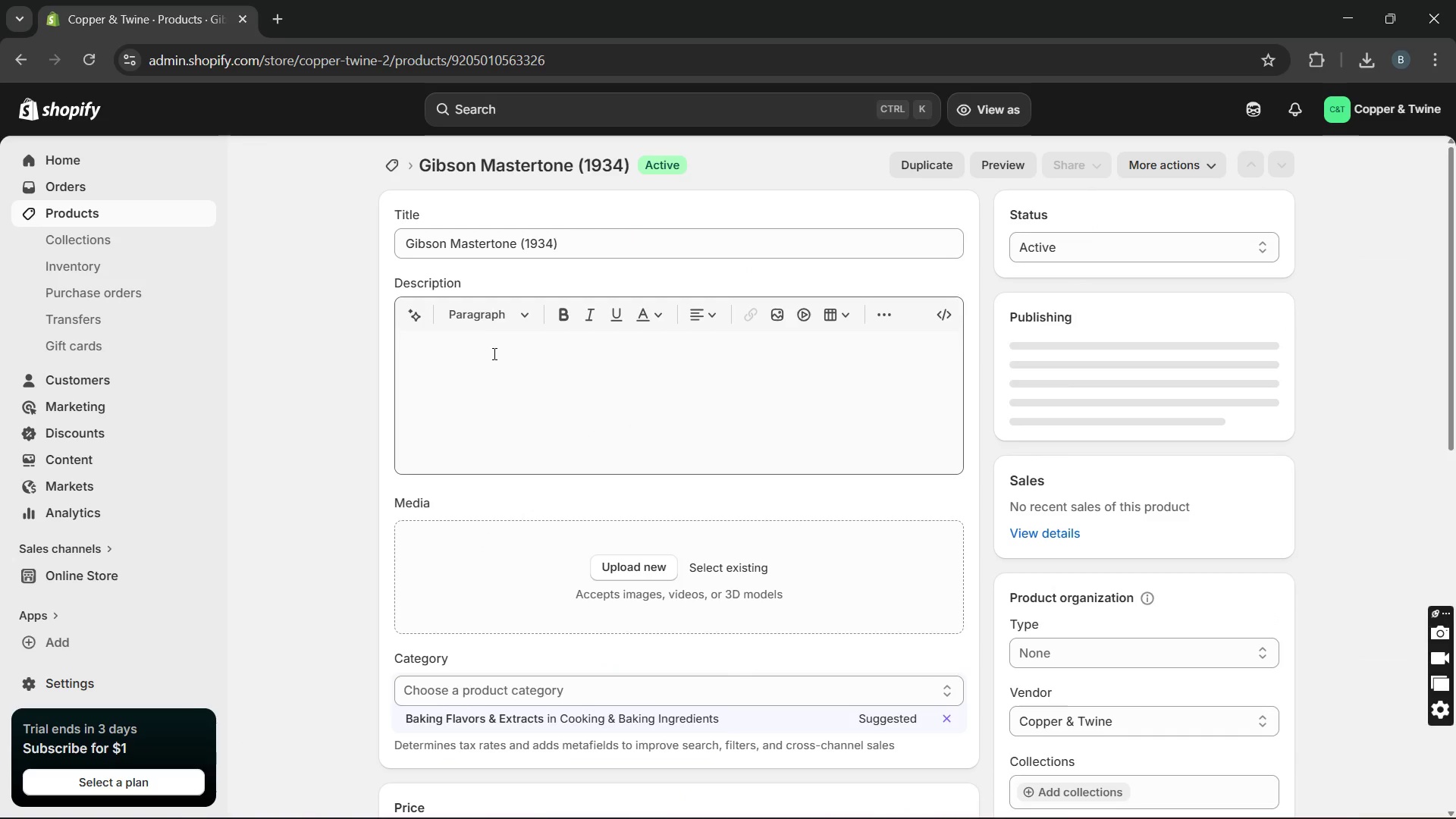 
left_click([481, 392])
 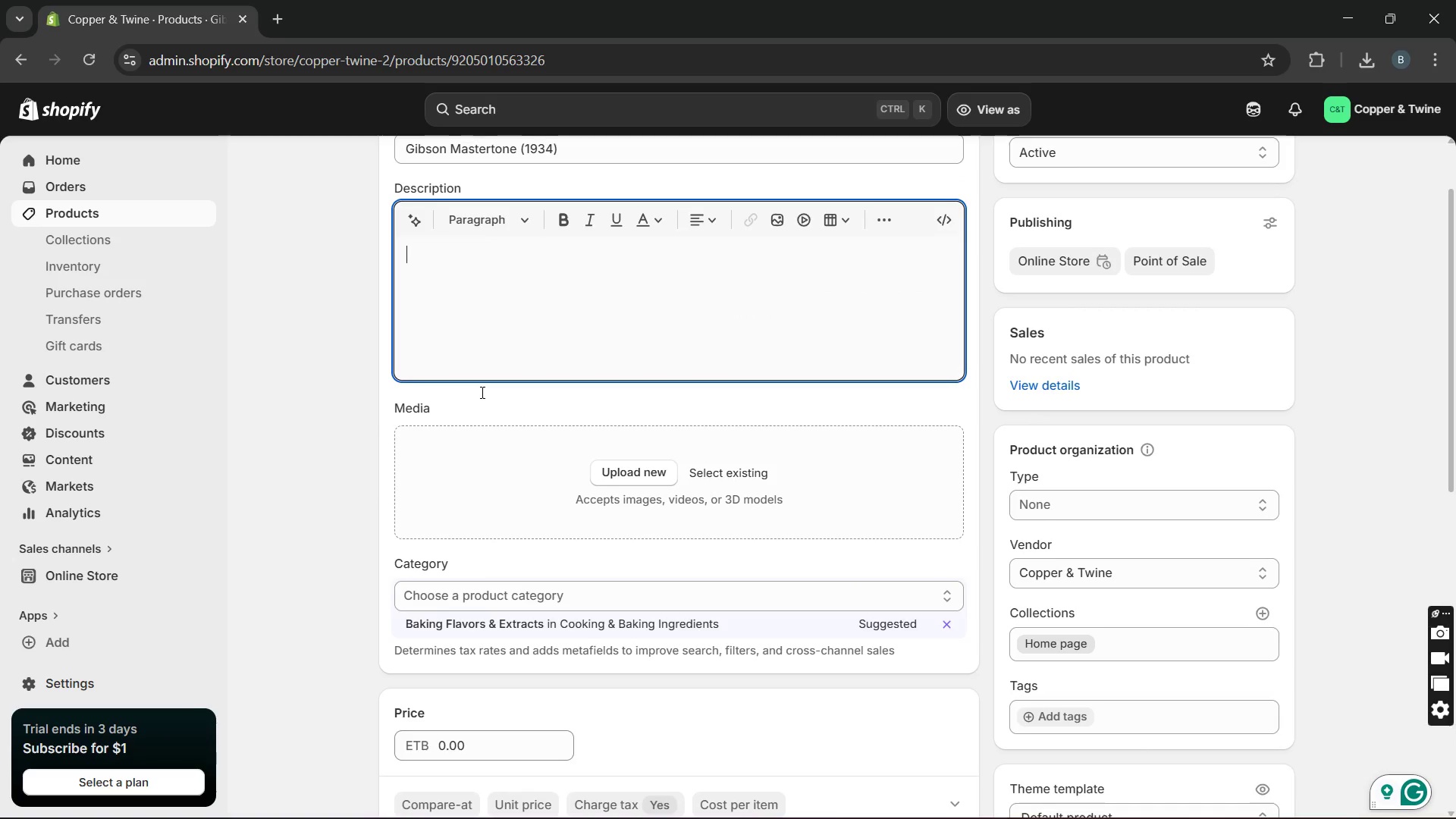 
wait(7.52)
 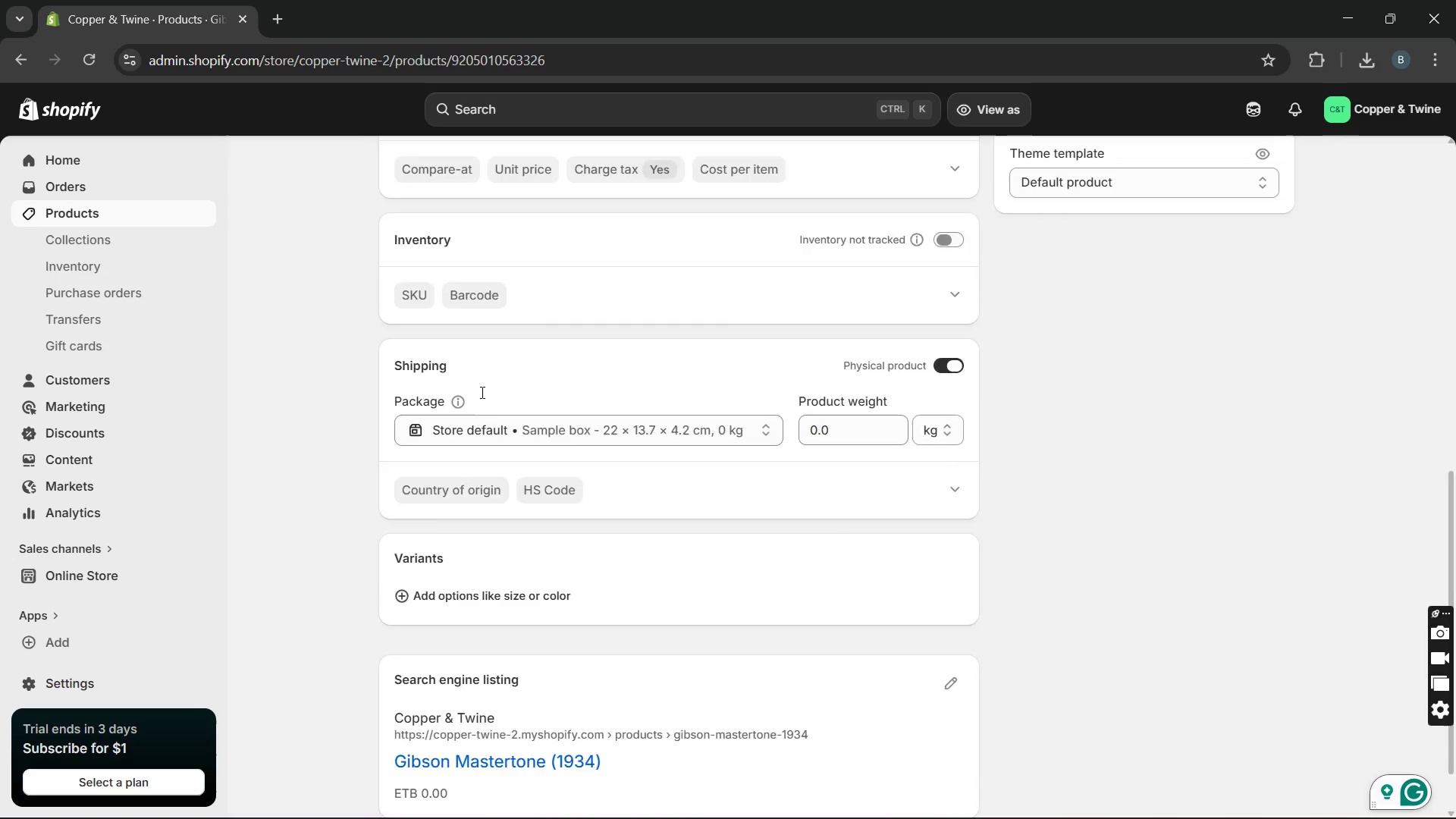 
type(Thia )
key(Backspace)
key(Backspace)
type(s is a rare)
 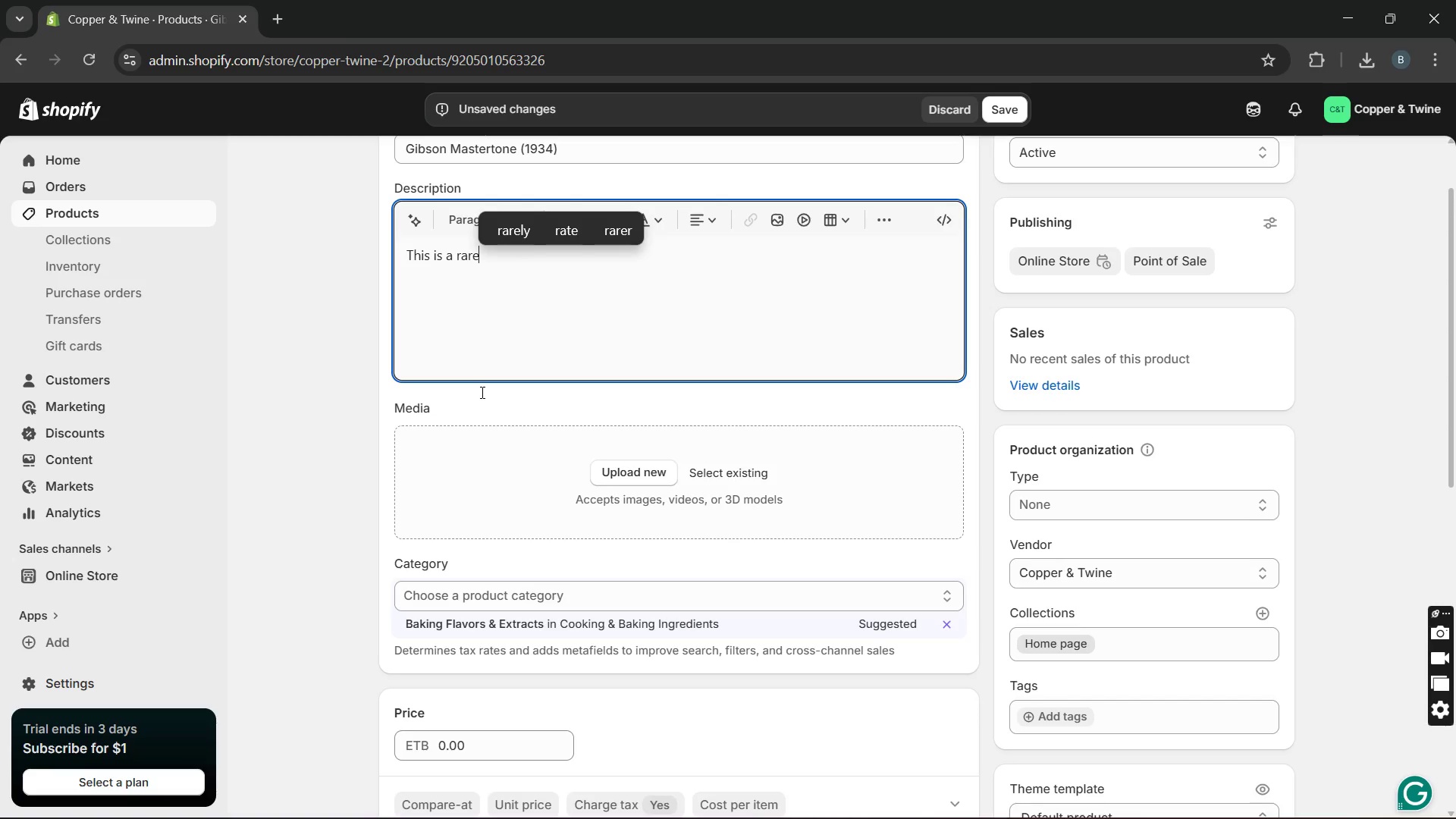 
wait(15.61)
 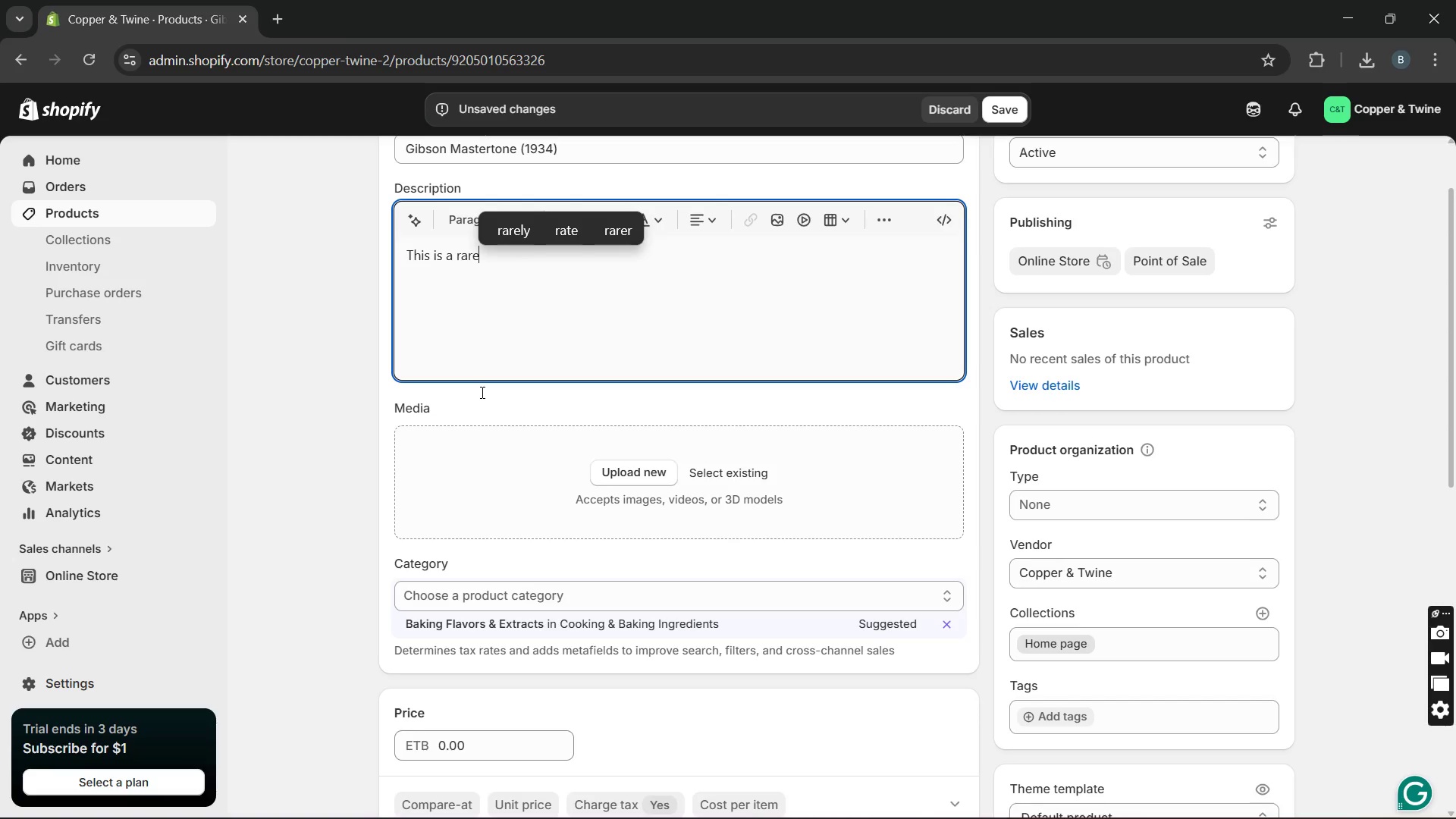 
type( 1934v)
key(Backspace)
type( )
 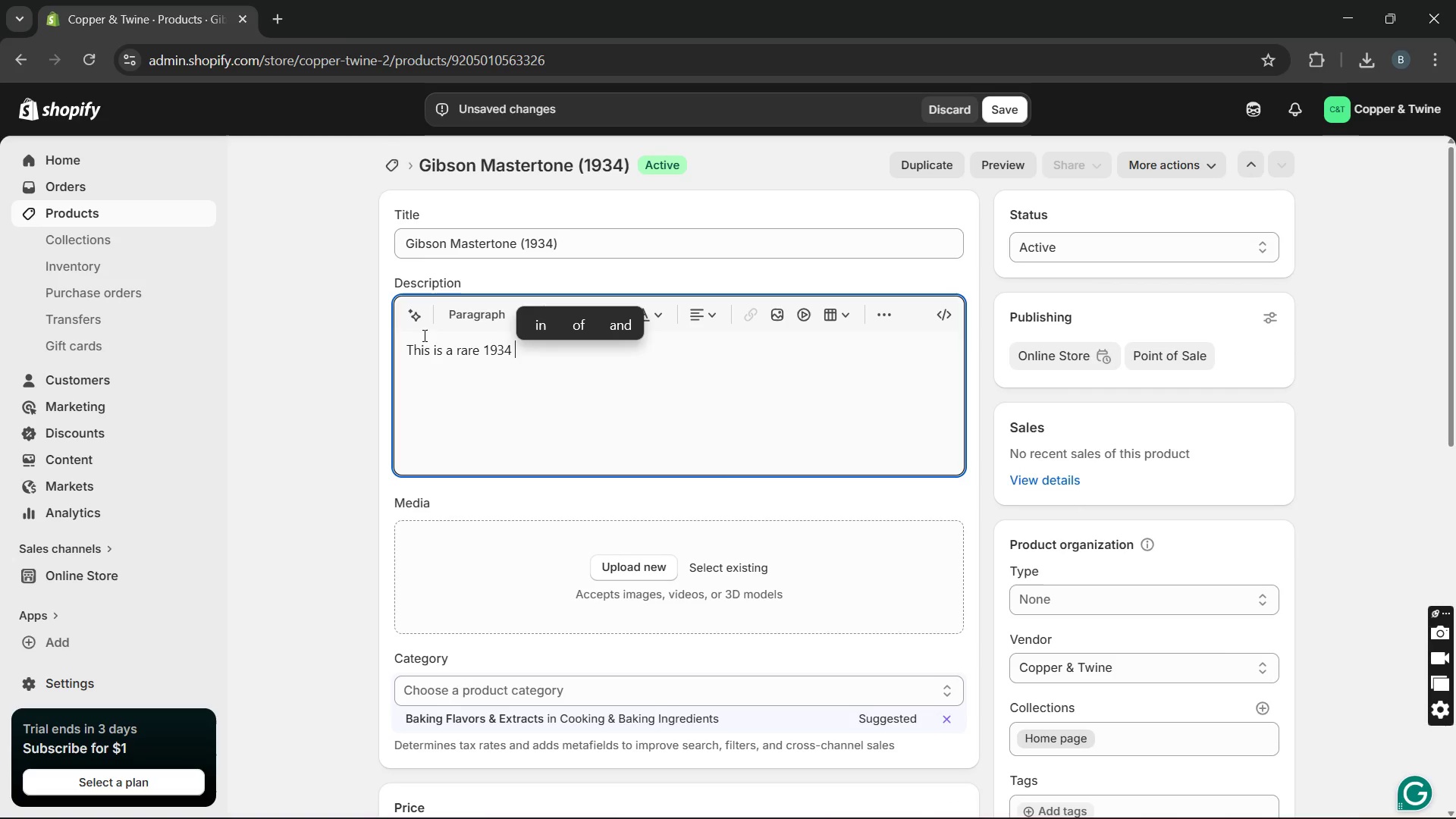 
wait(5.92)
 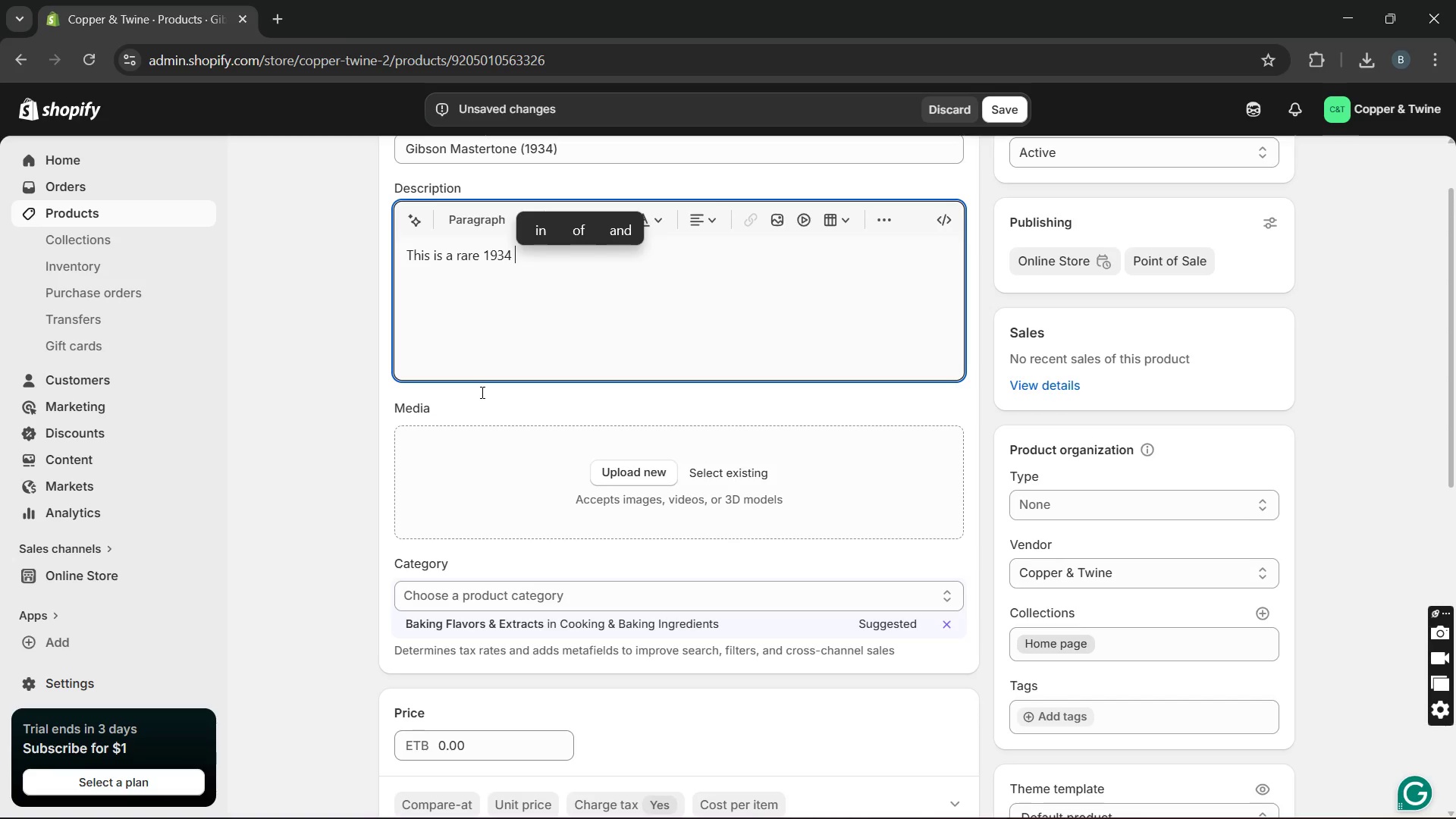 
left_click_drag(start_coordinate=[406, 245], to_coordinate=[514, 243])
 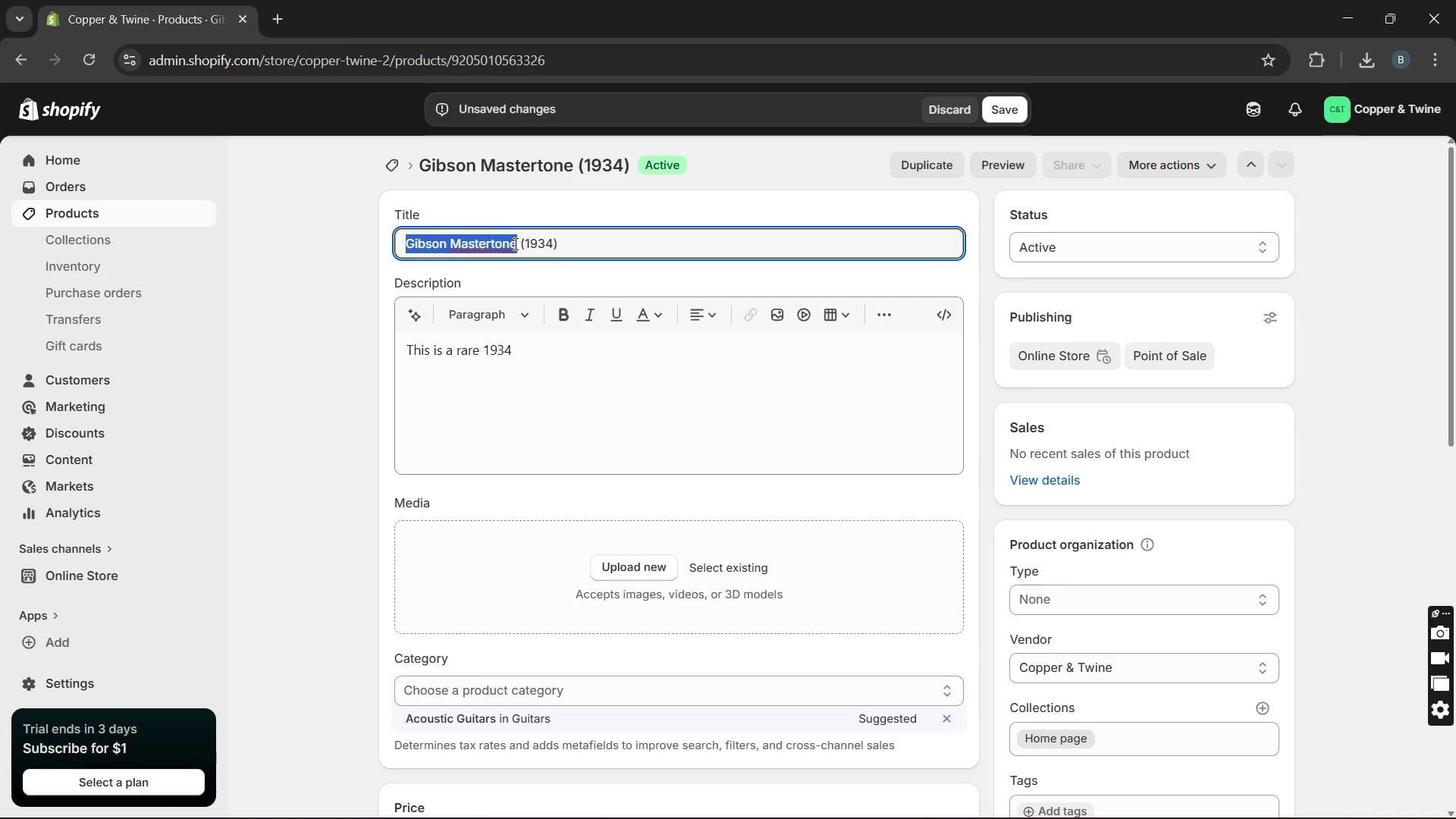 
key(Control+C)
 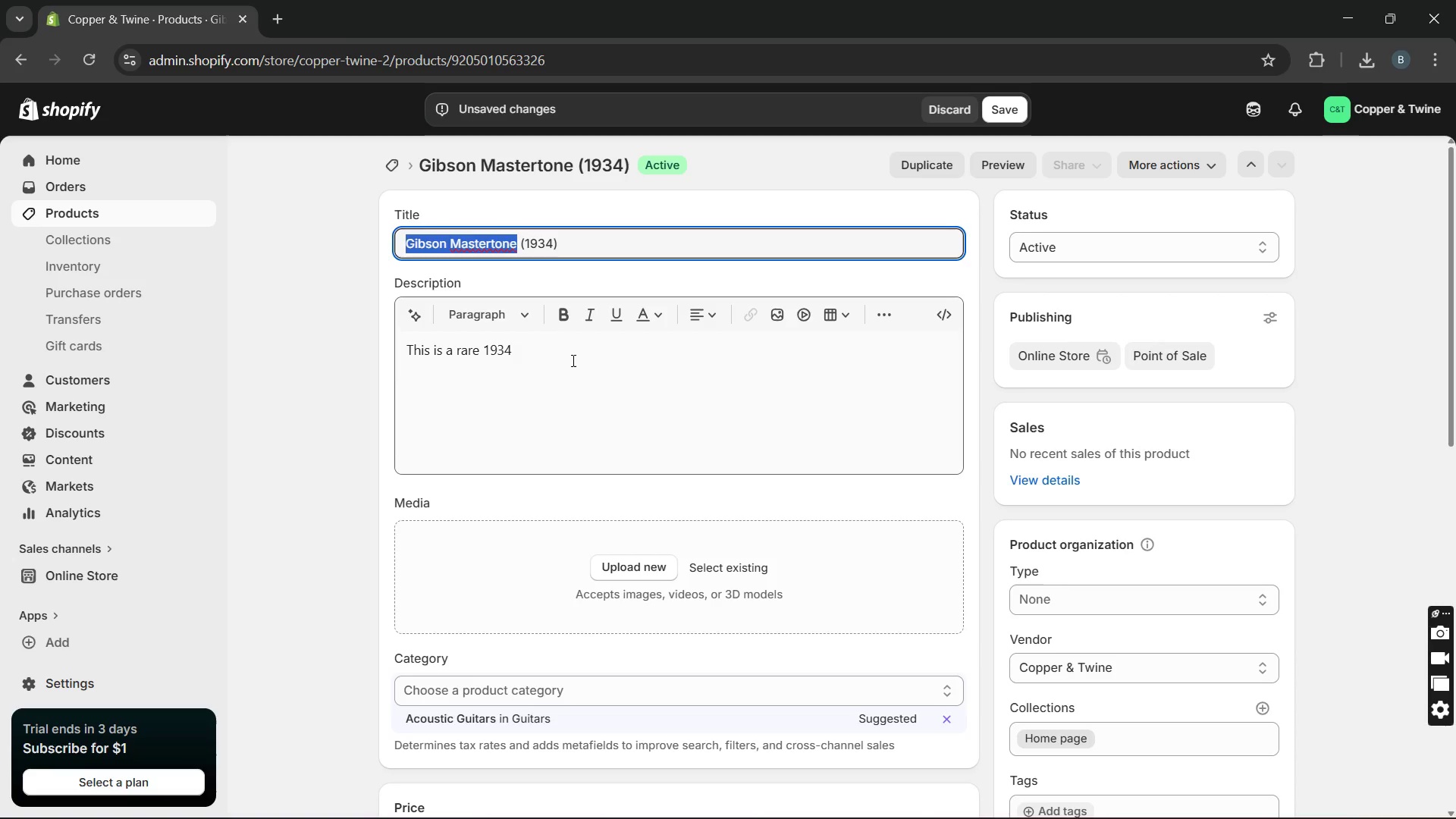 
left_click([572, 360])
 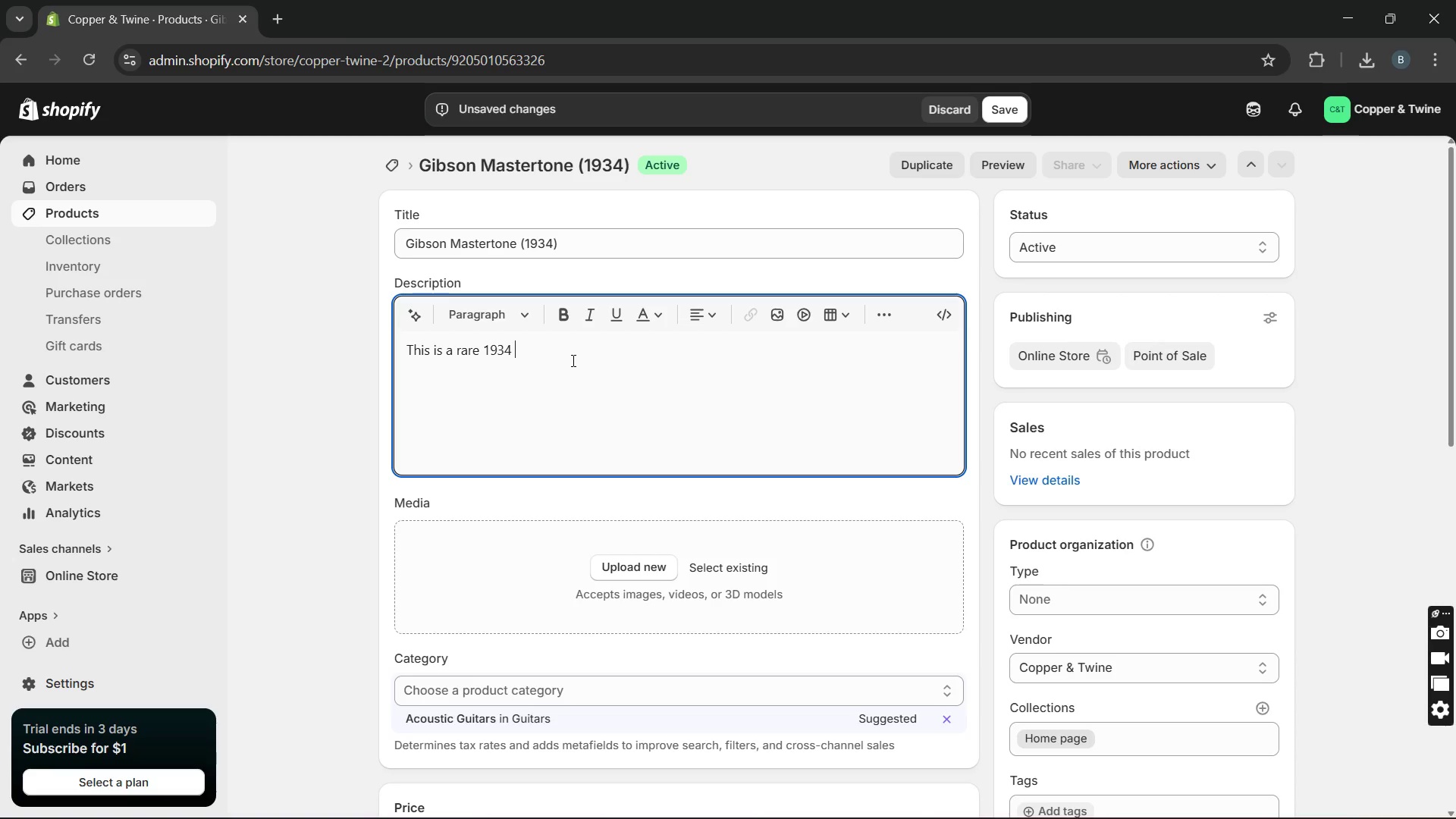 
key(Control+V)
 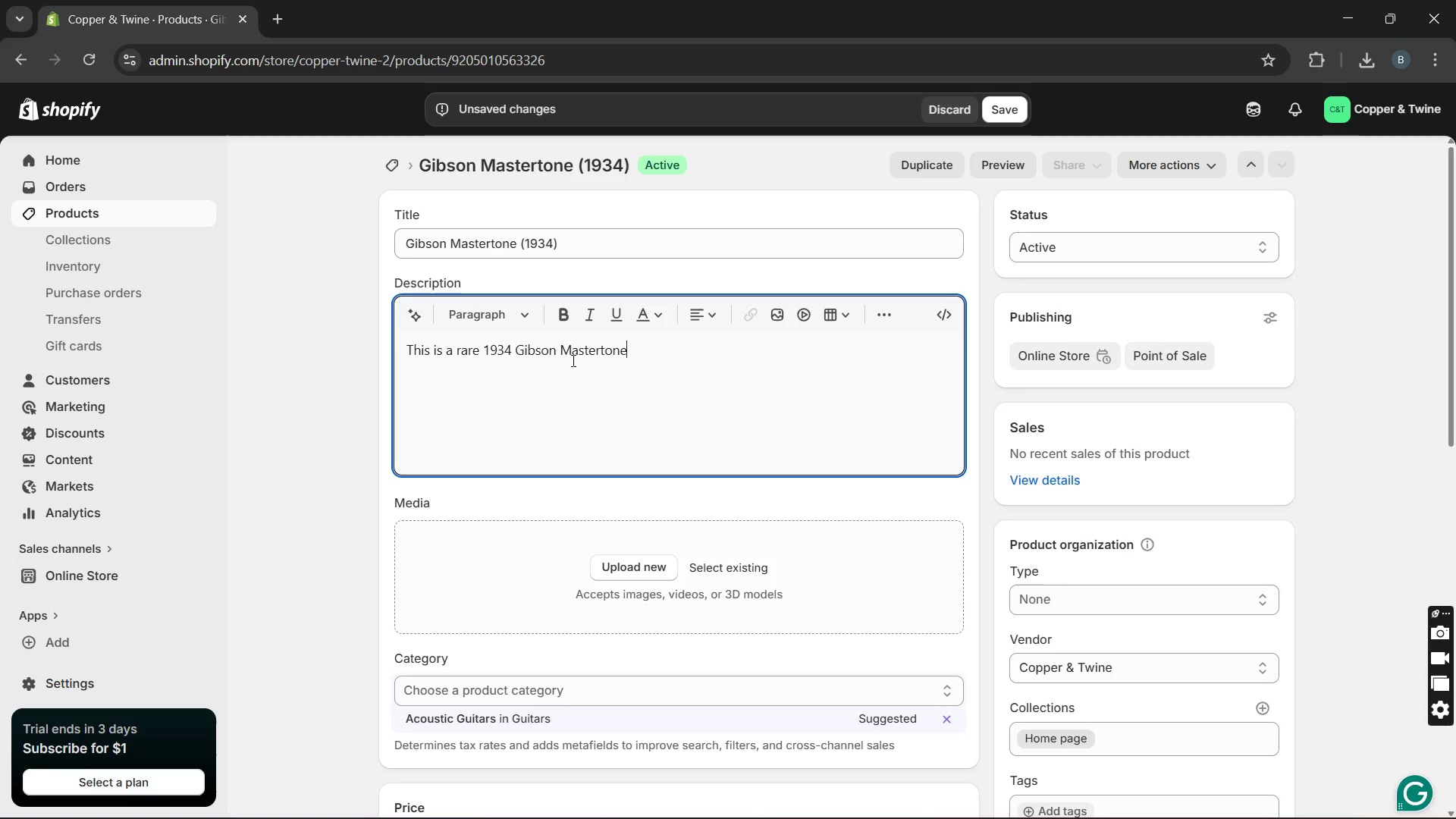 
type( banjo designed for vintage folks and bluegrass performance )
 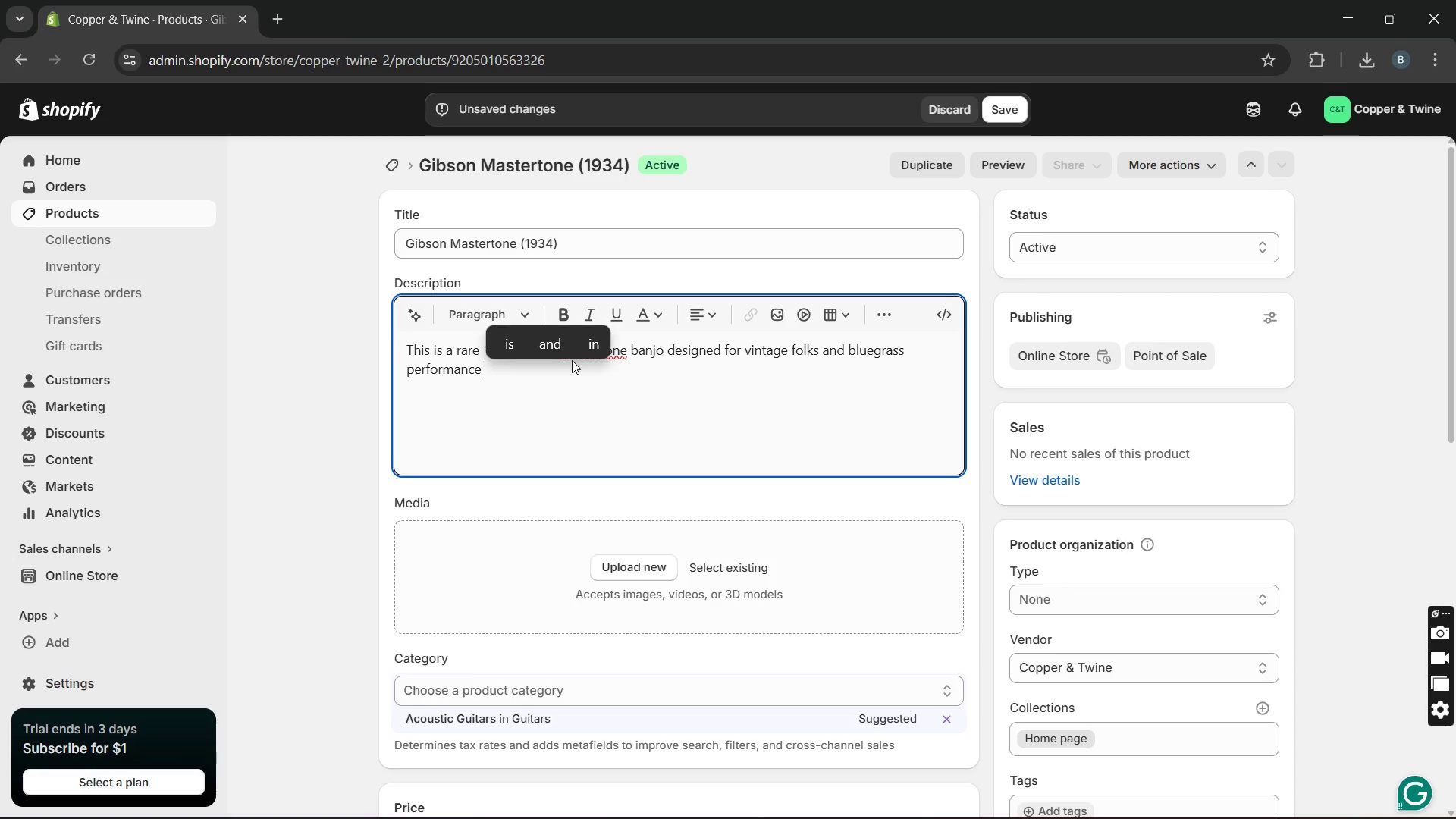 
key(Backspace)
 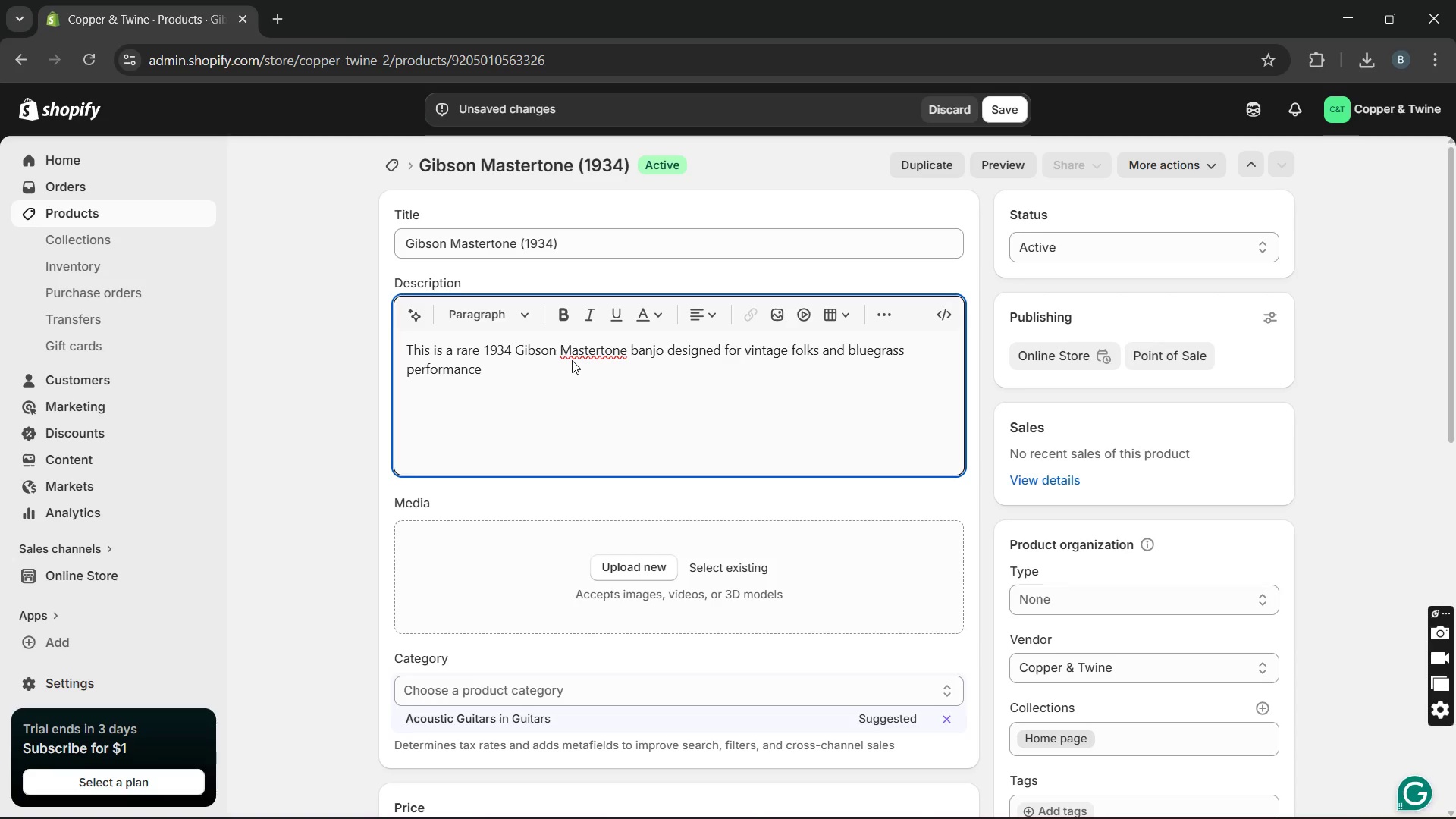 
key(Period)
 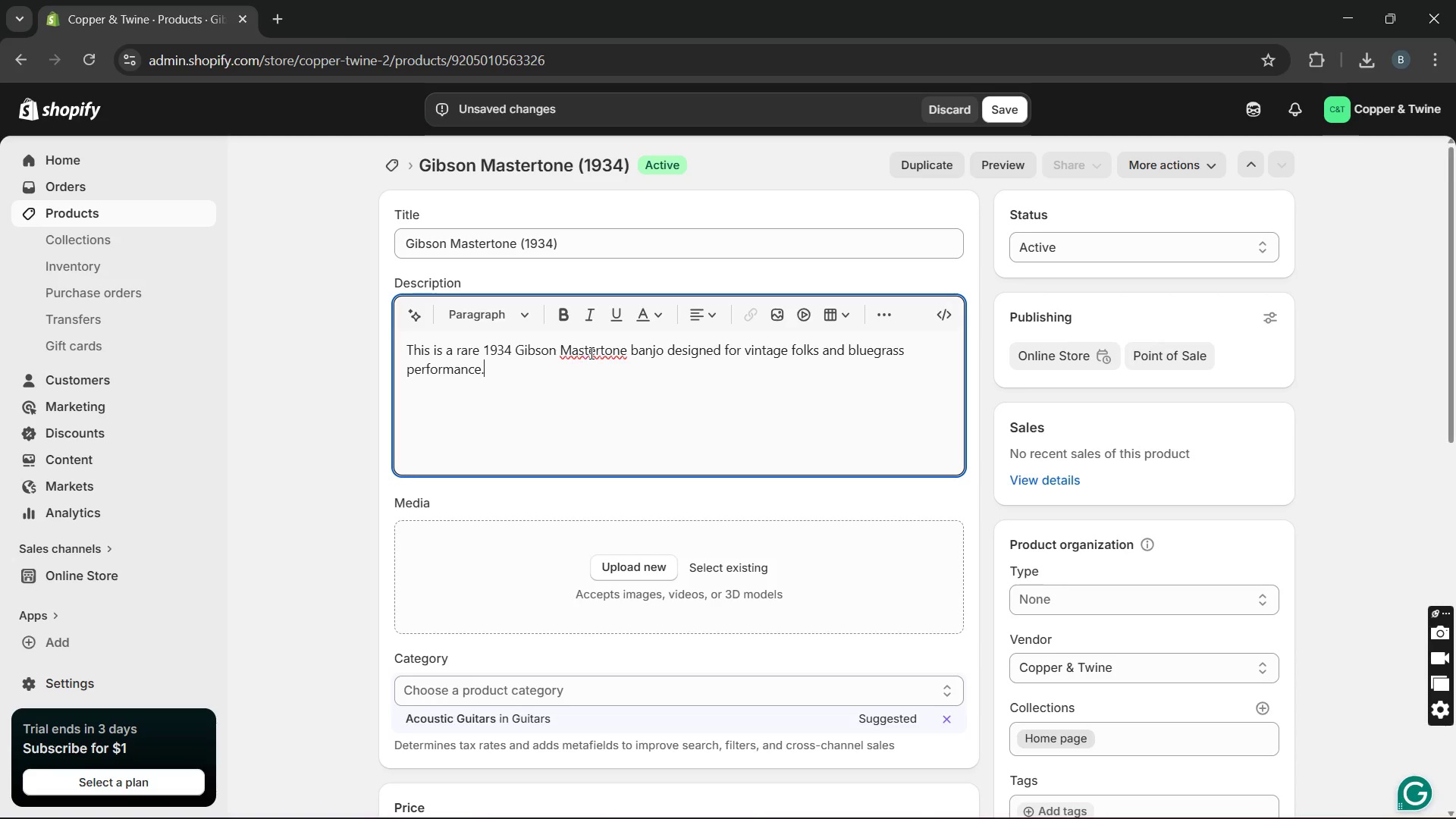 
left_click([598, 350])
 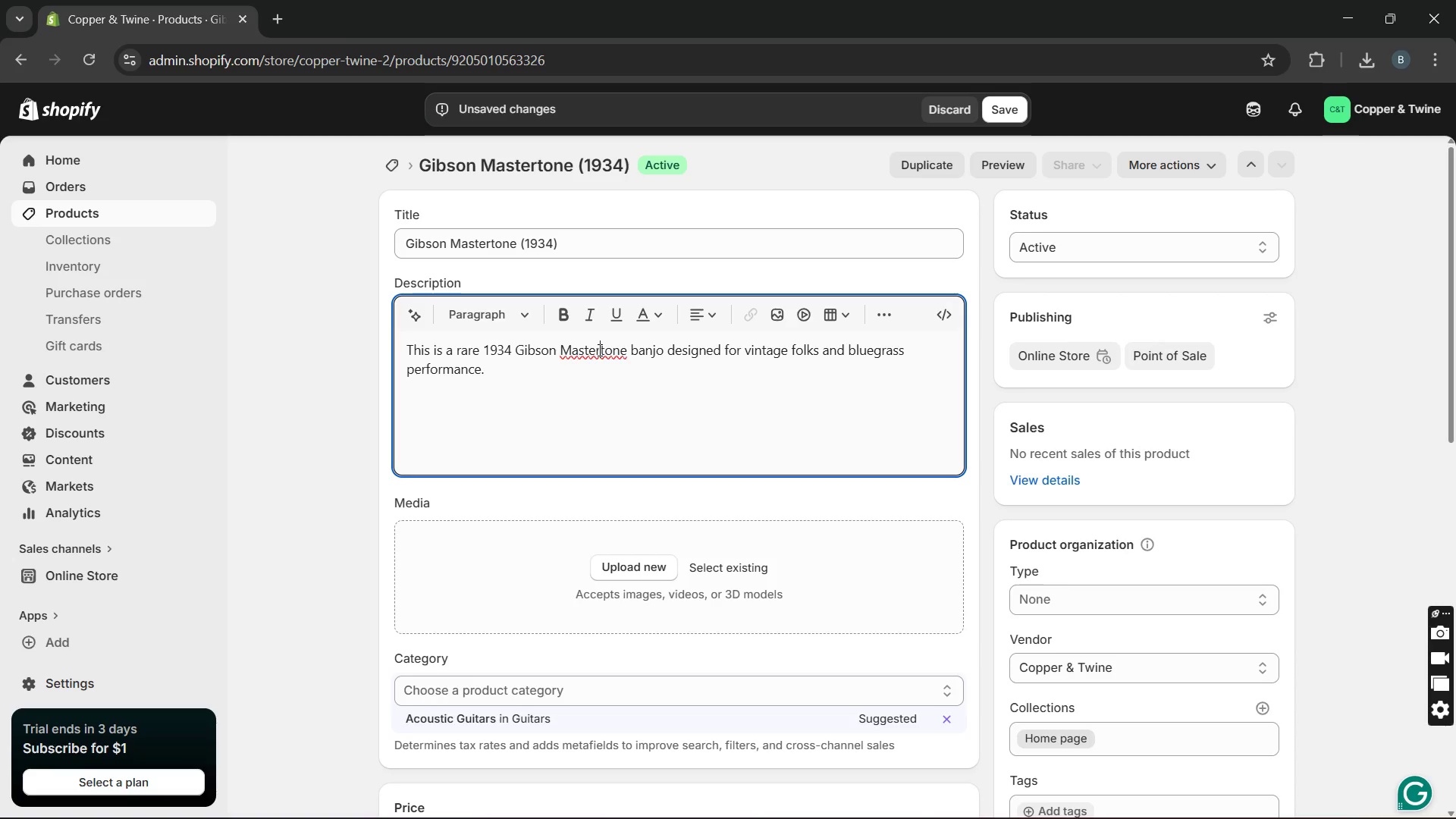 
key(Space)
 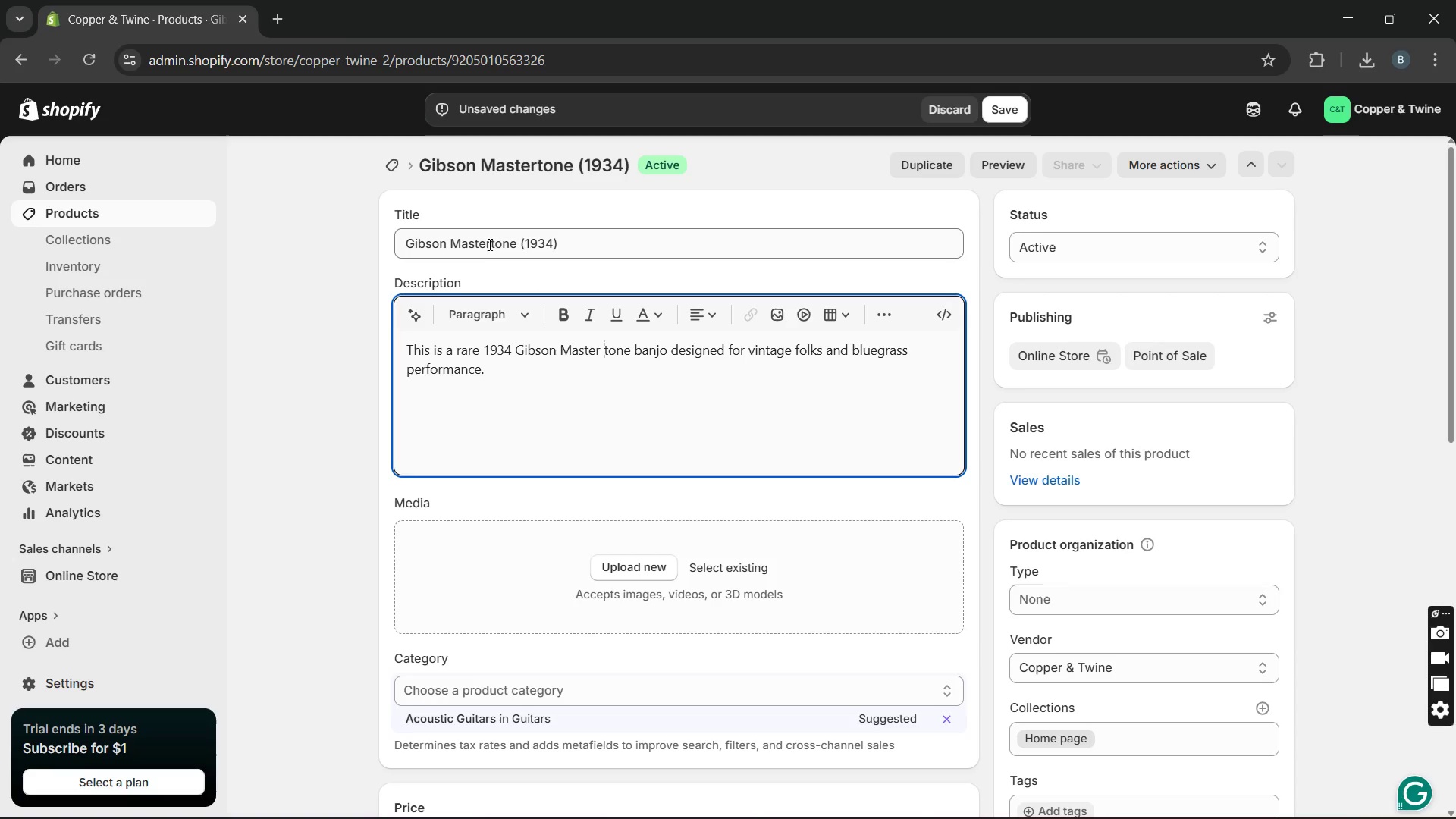 
left_click([487, 242])
 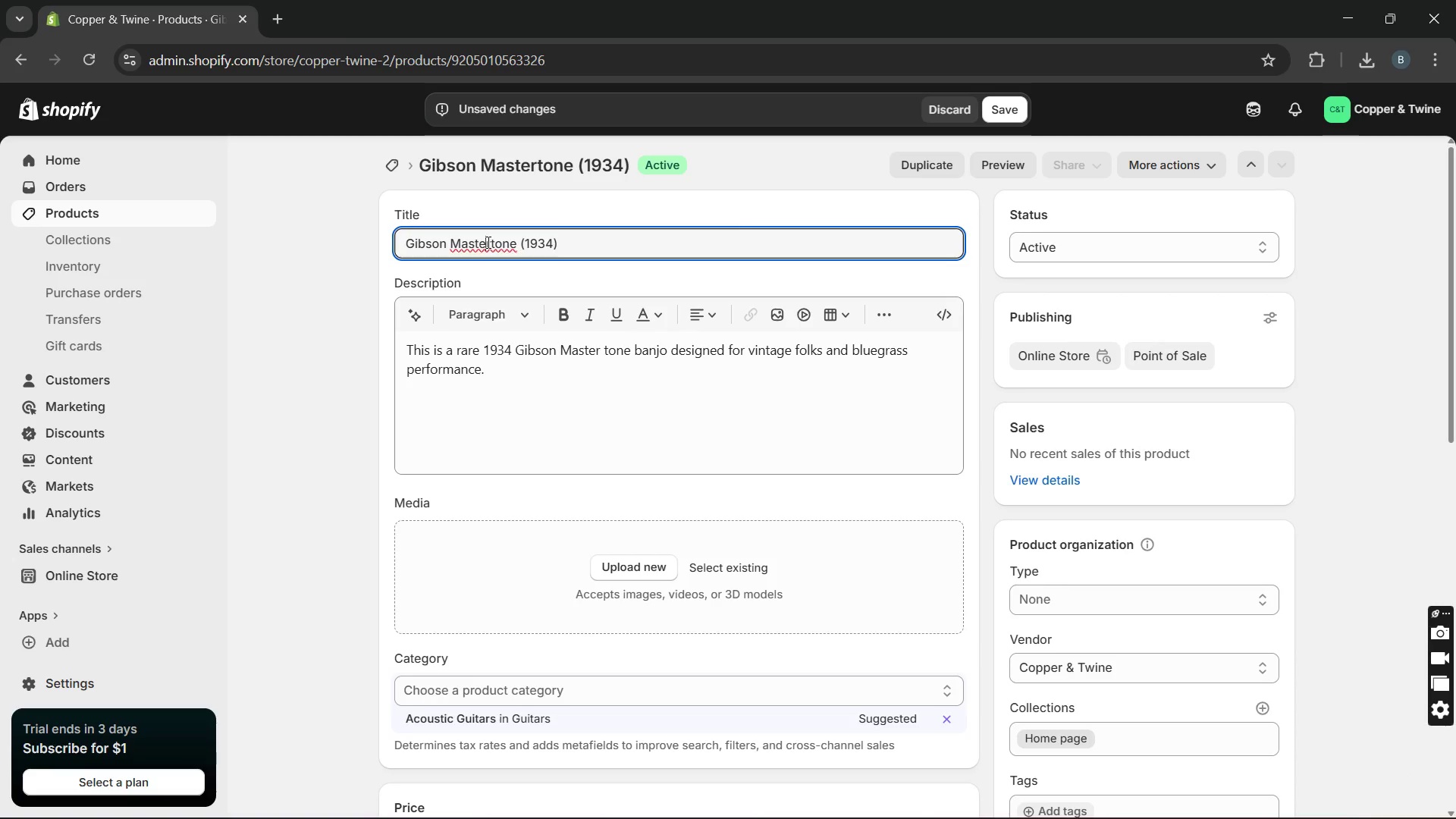 
key(ArrowRight)
 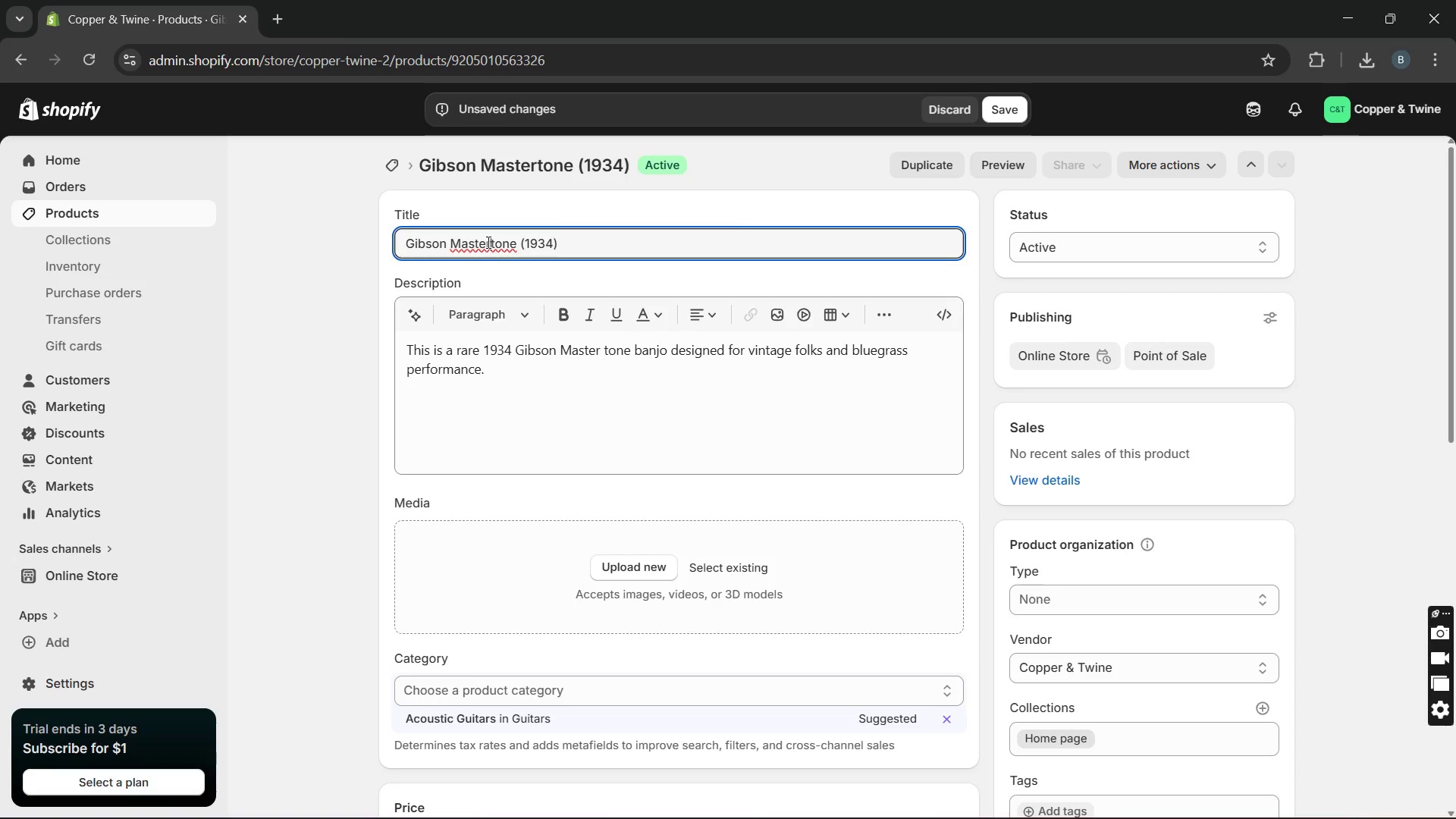 
key(Space)
 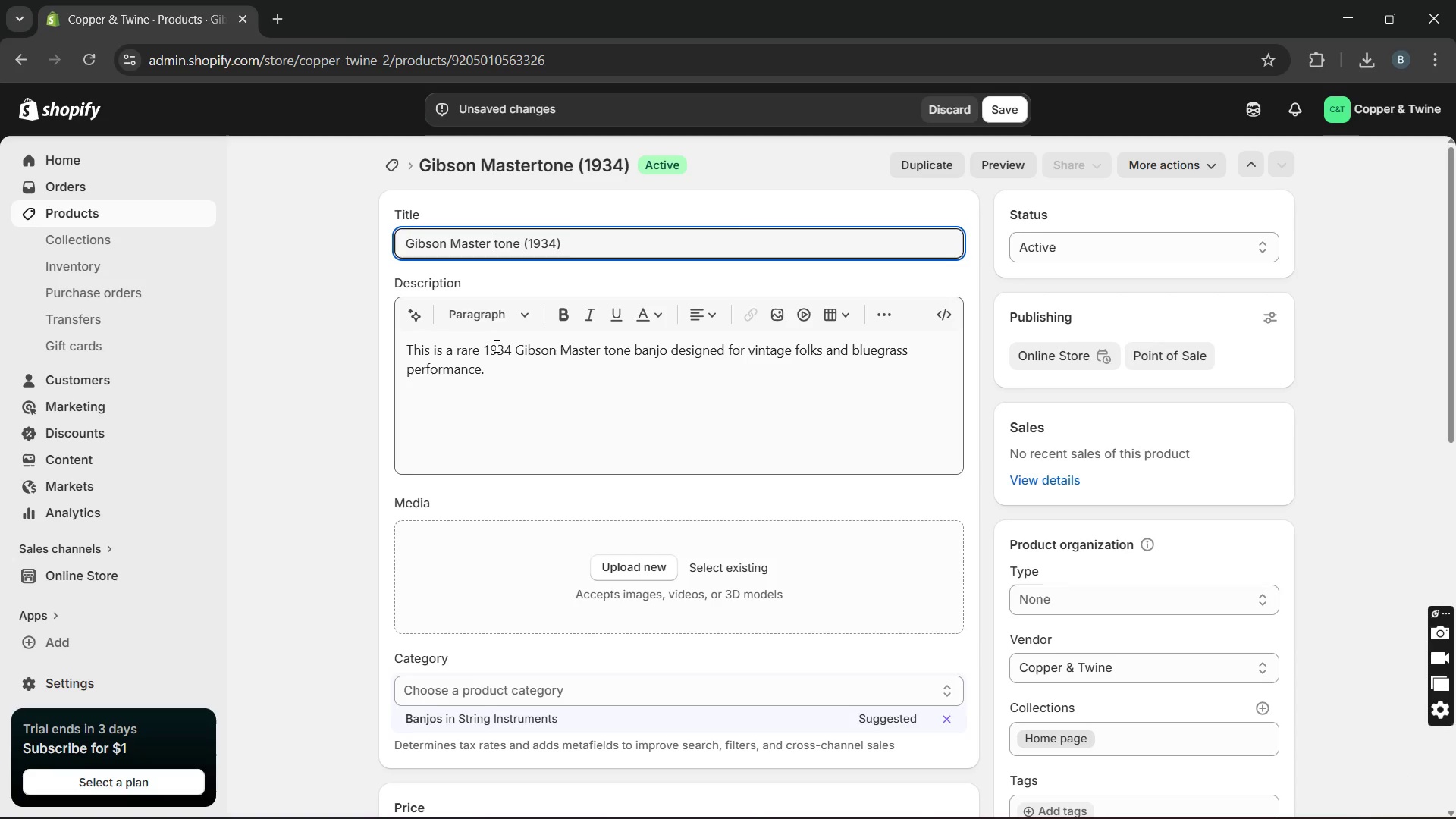 
left_click([495, 374])
 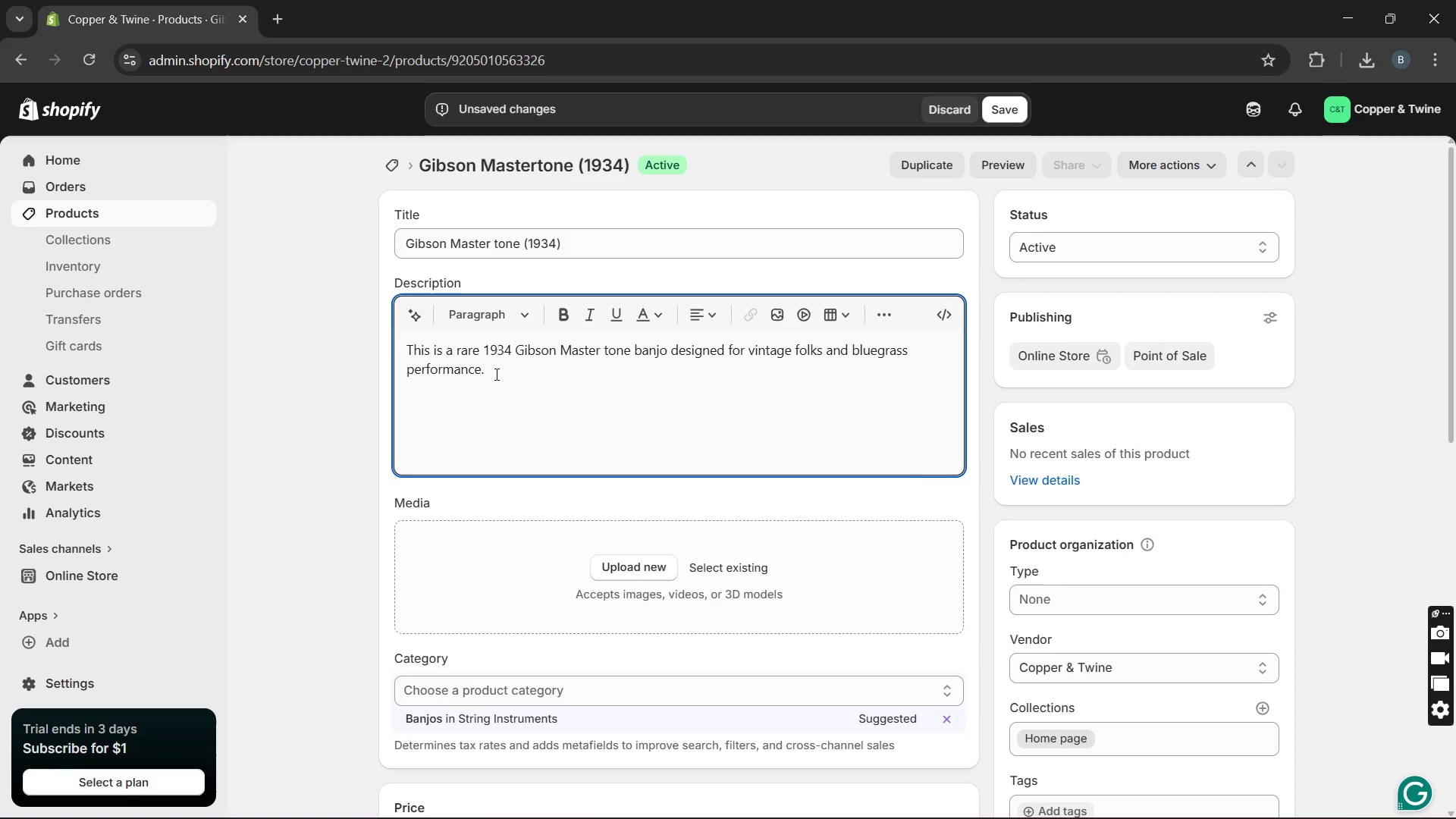 
type(Crafted with premium curly )
 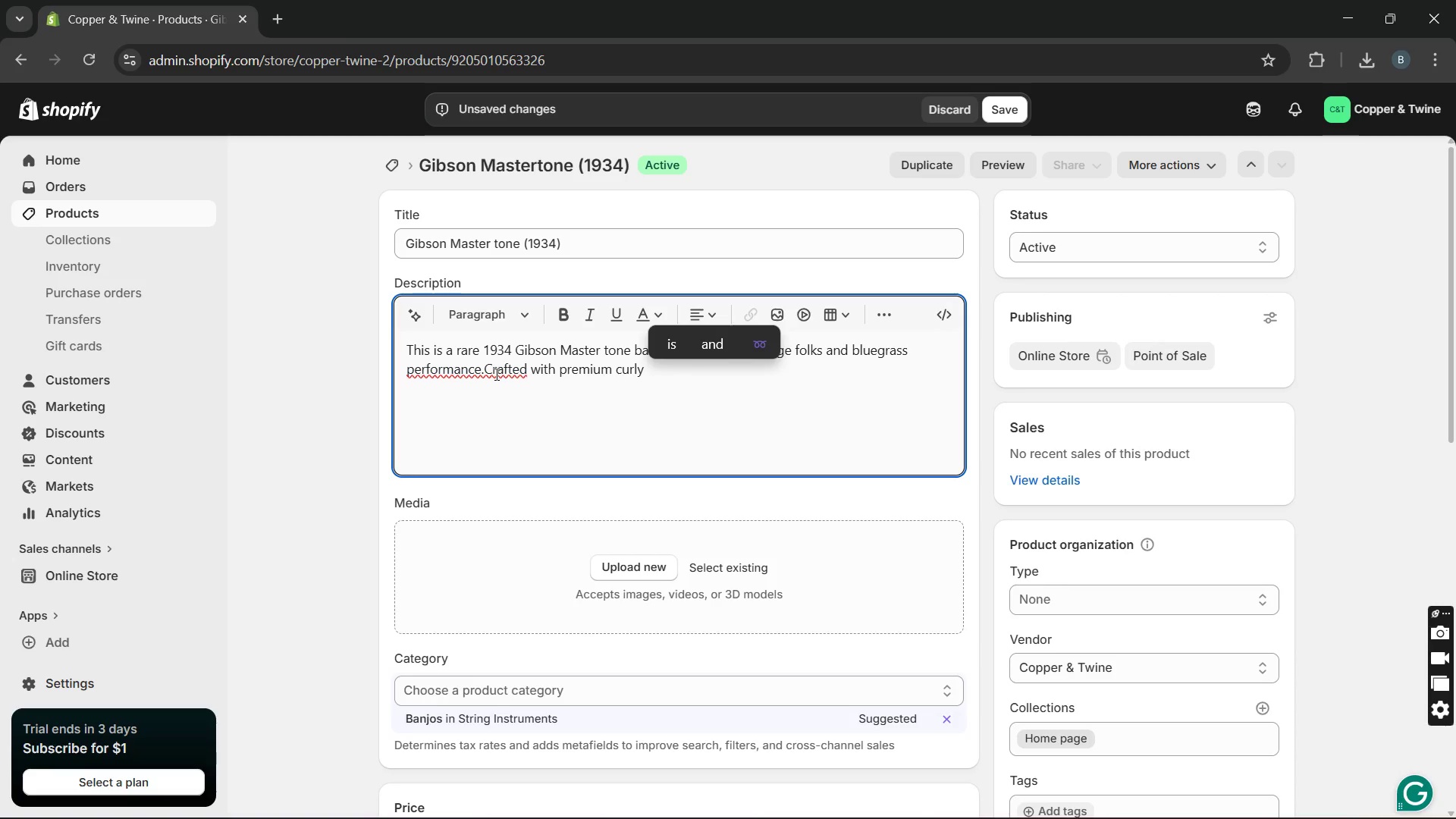 
wait(5.44)
 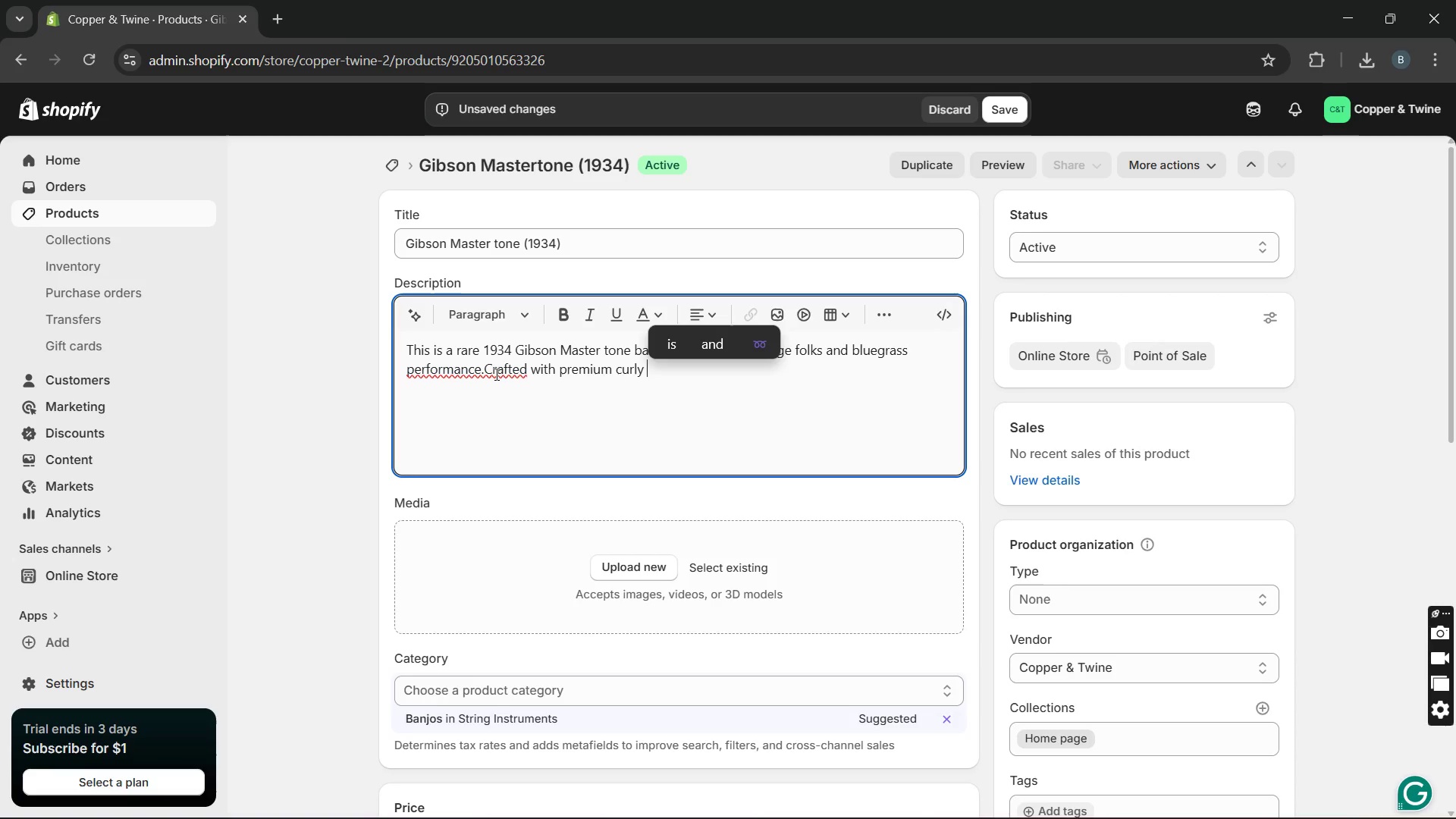 
type(koa wood, the instrument showcase )
 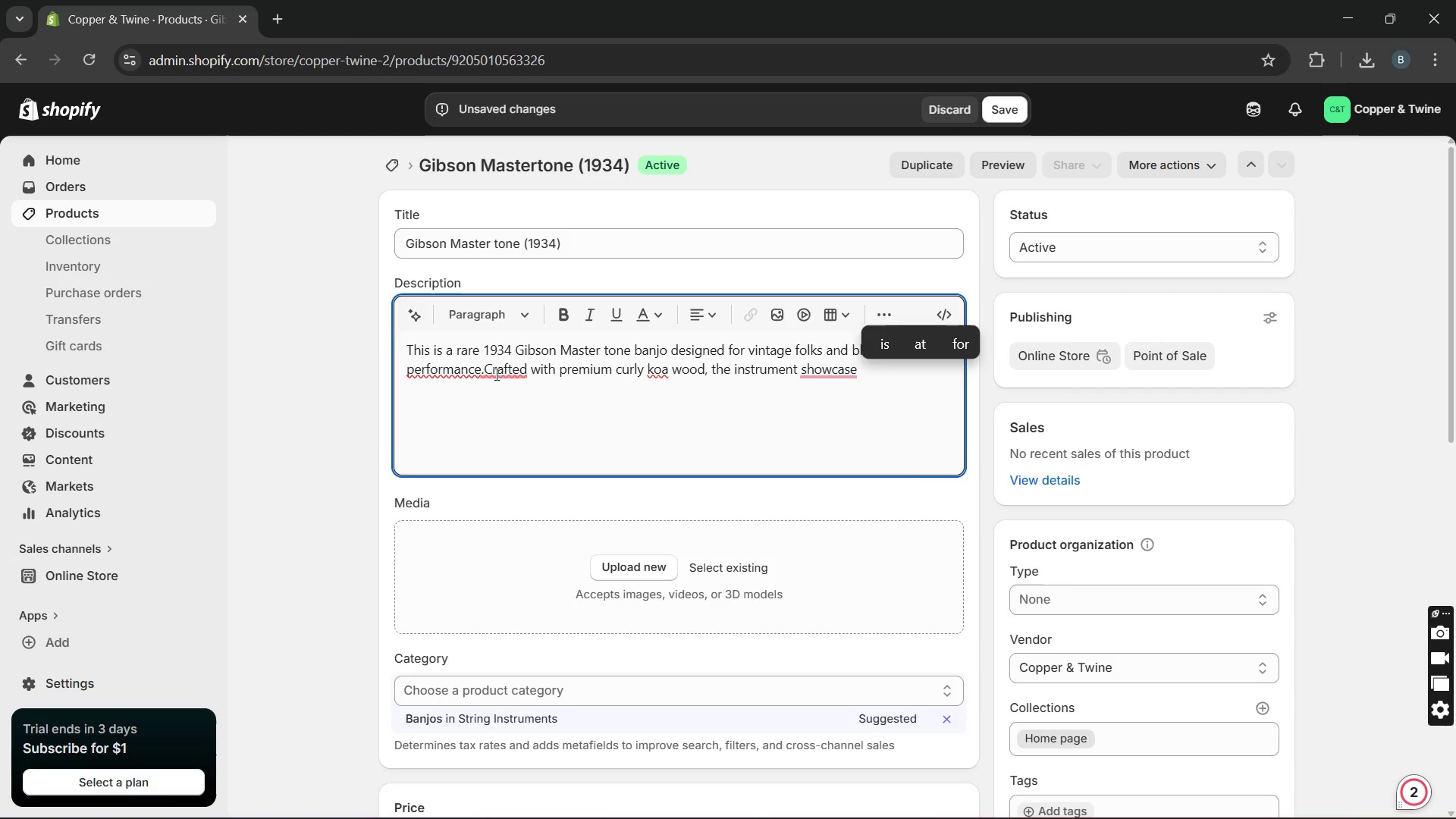 
type(exceptional )
 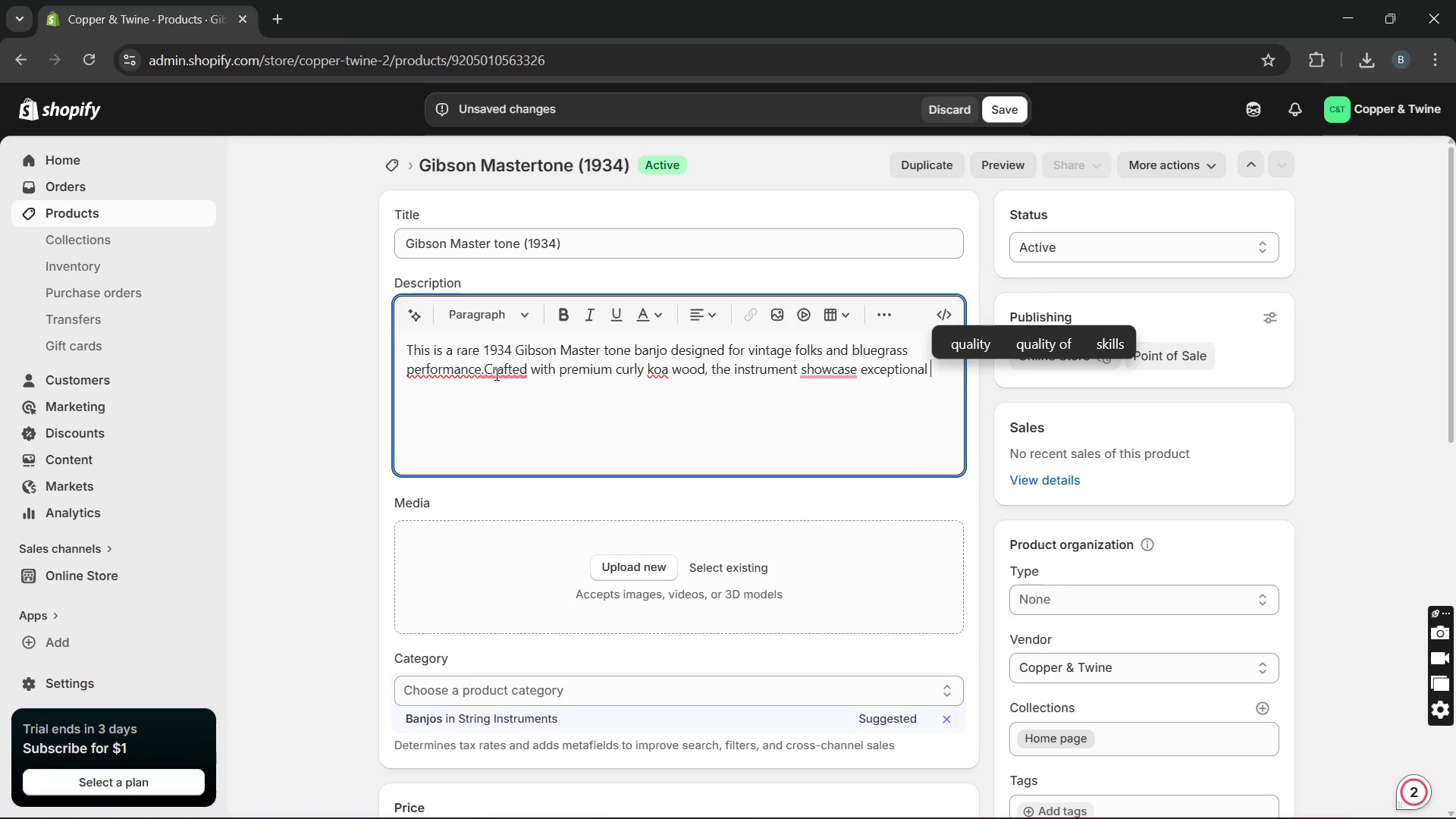 
type(traditional American)
 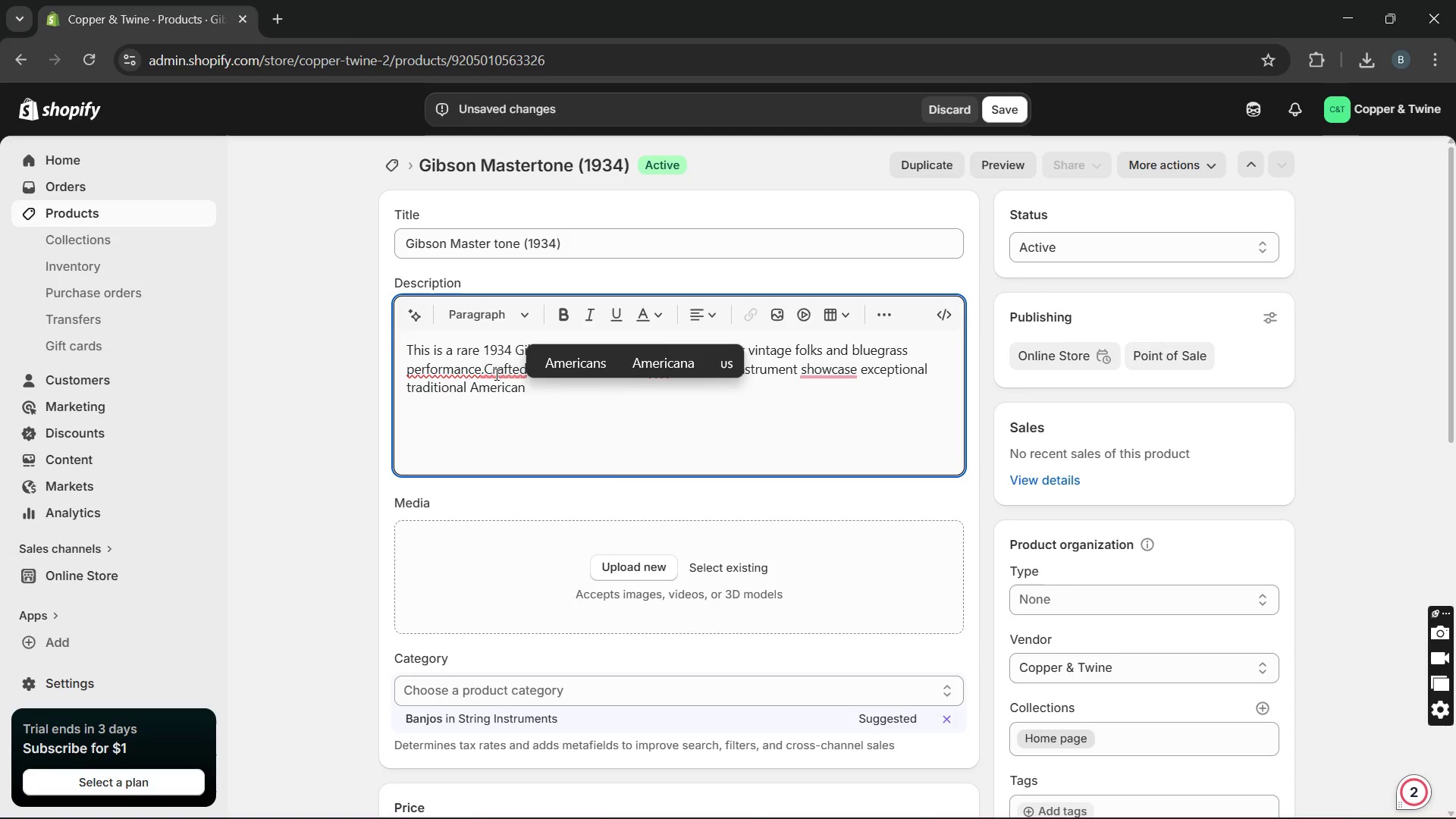 
type(craftme)
key(Backspace)
type(aship)
 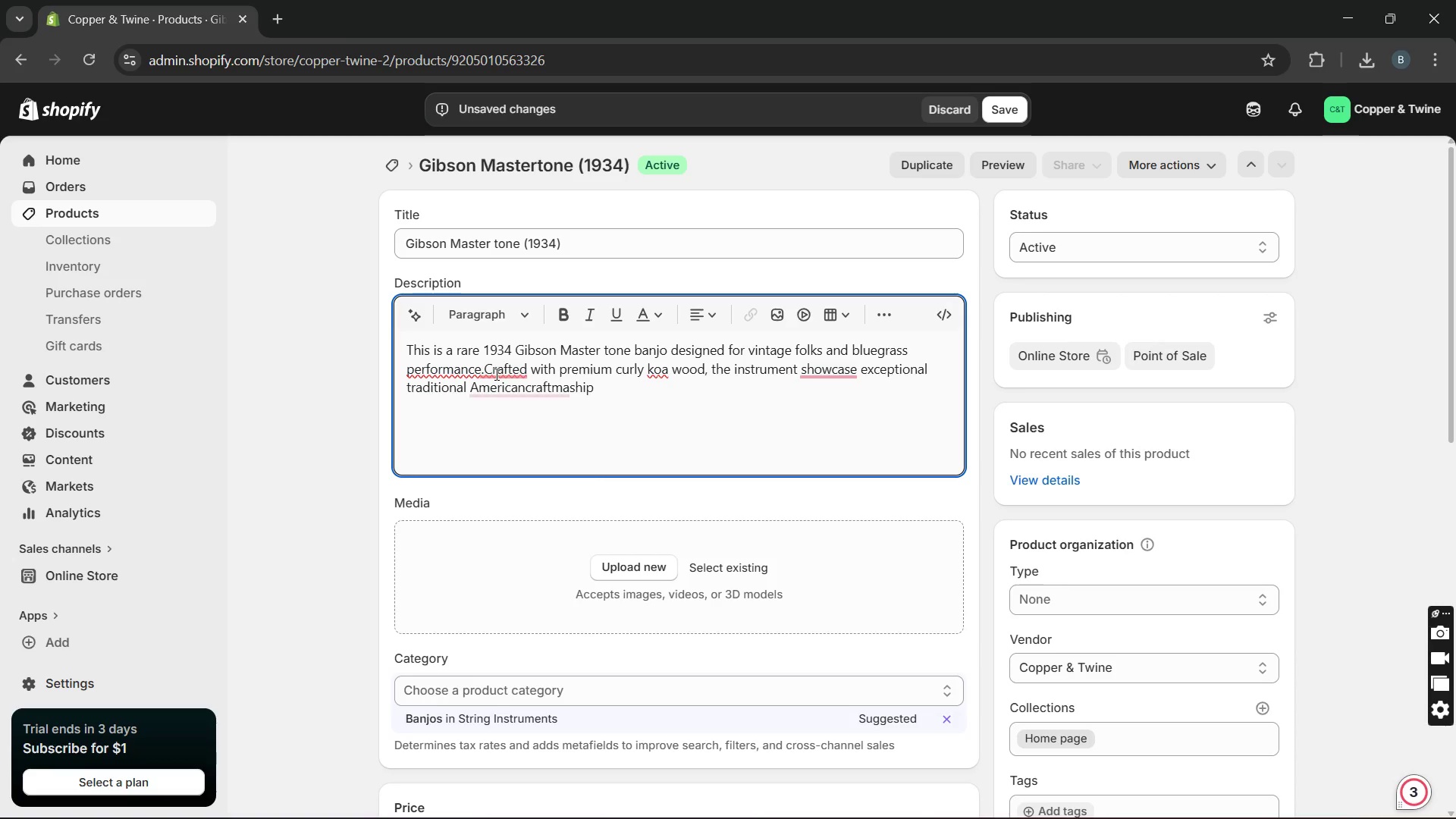 
key(ArrowLeft)
 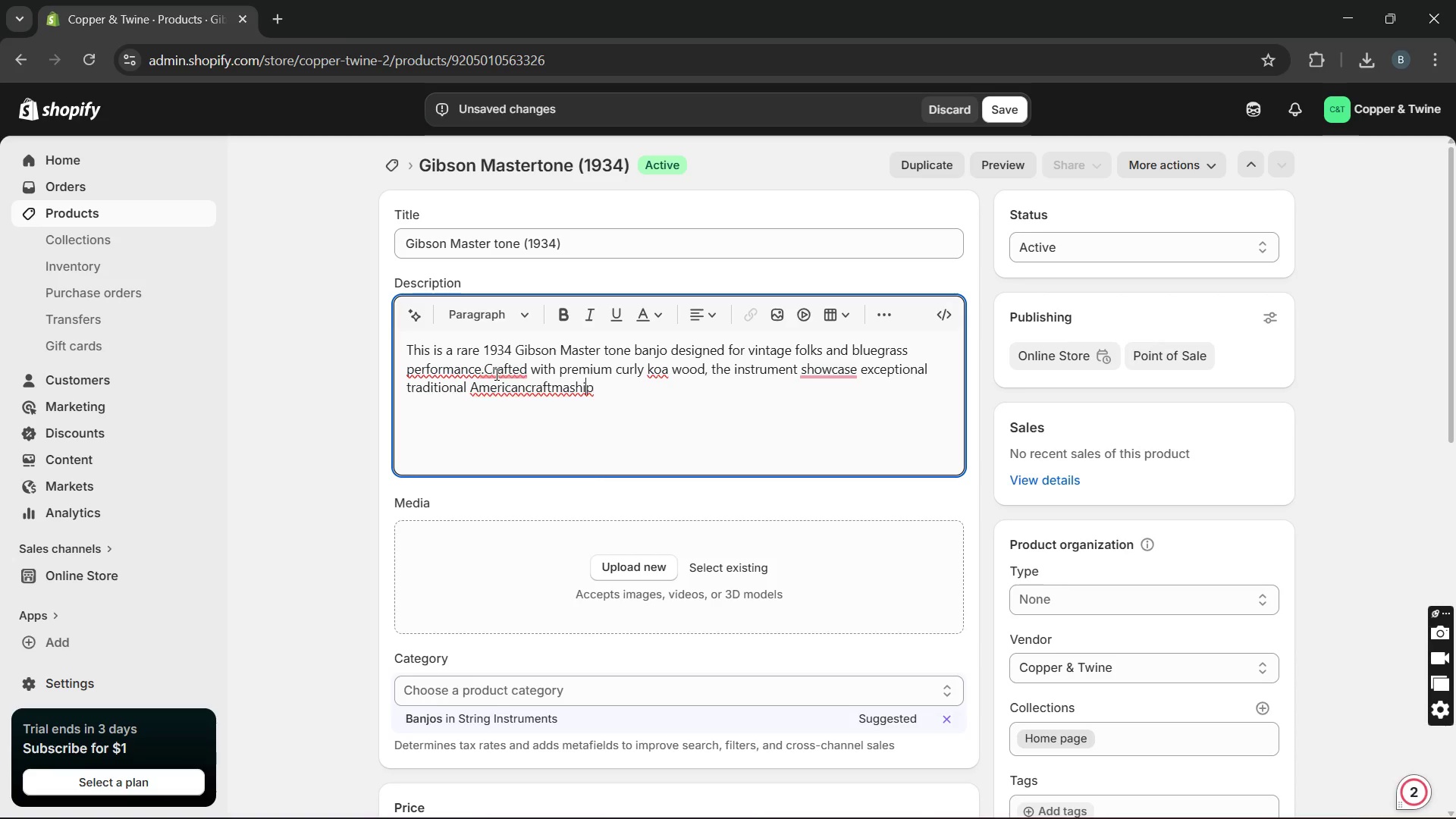 
key(ArrowLeft)
 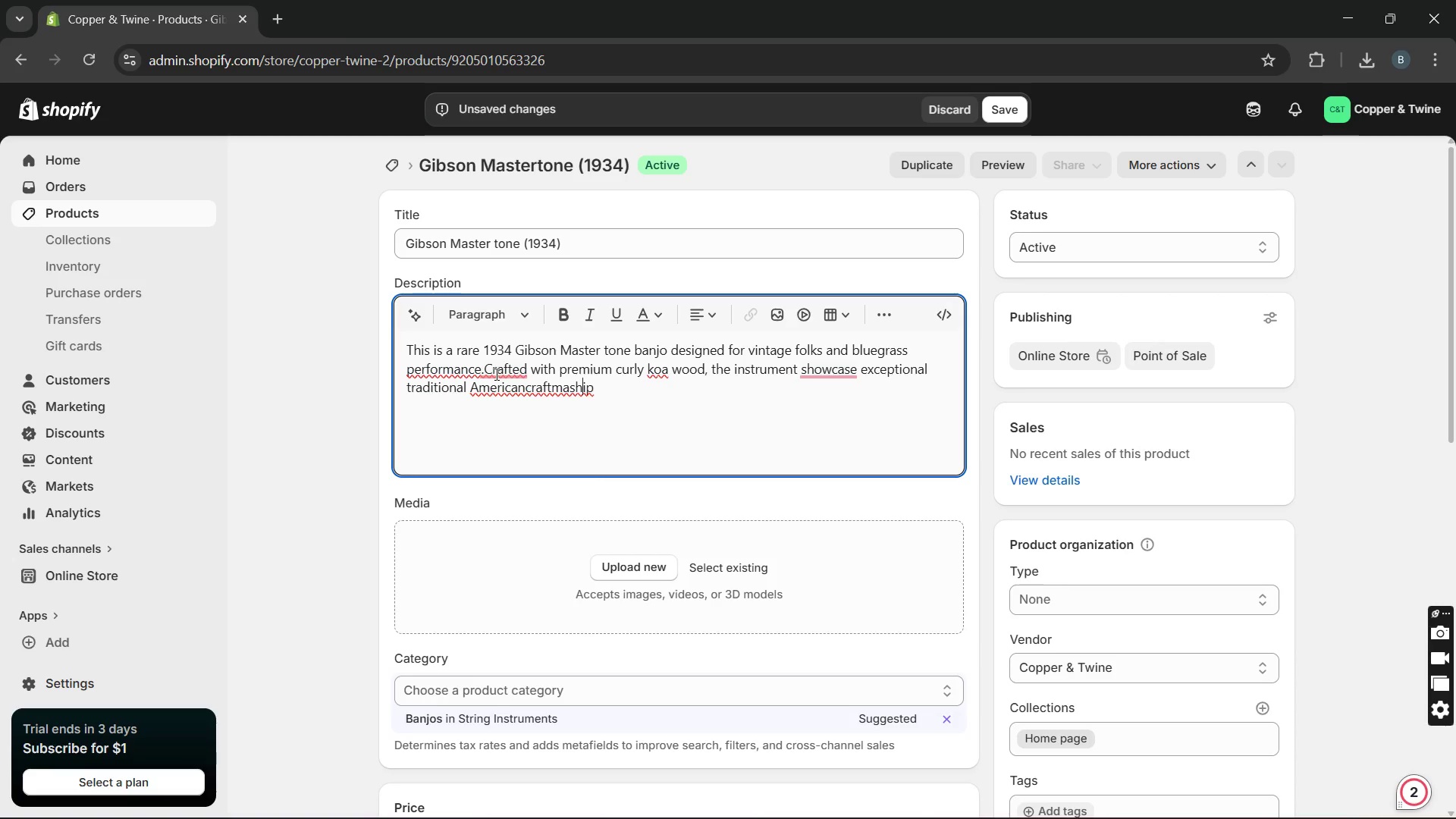 
key(ArrowLeft)
 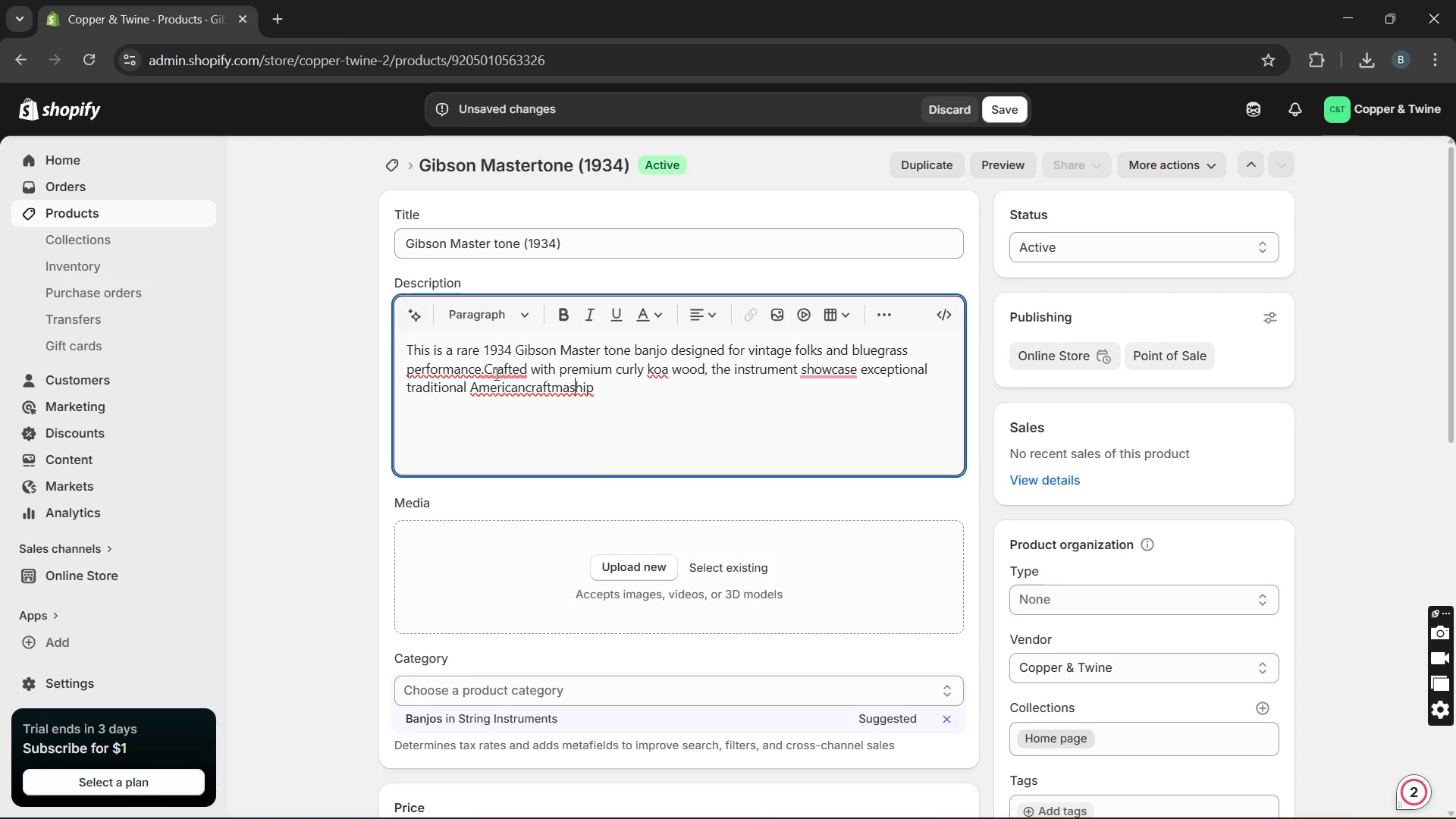 
key(ArrowLeft)
 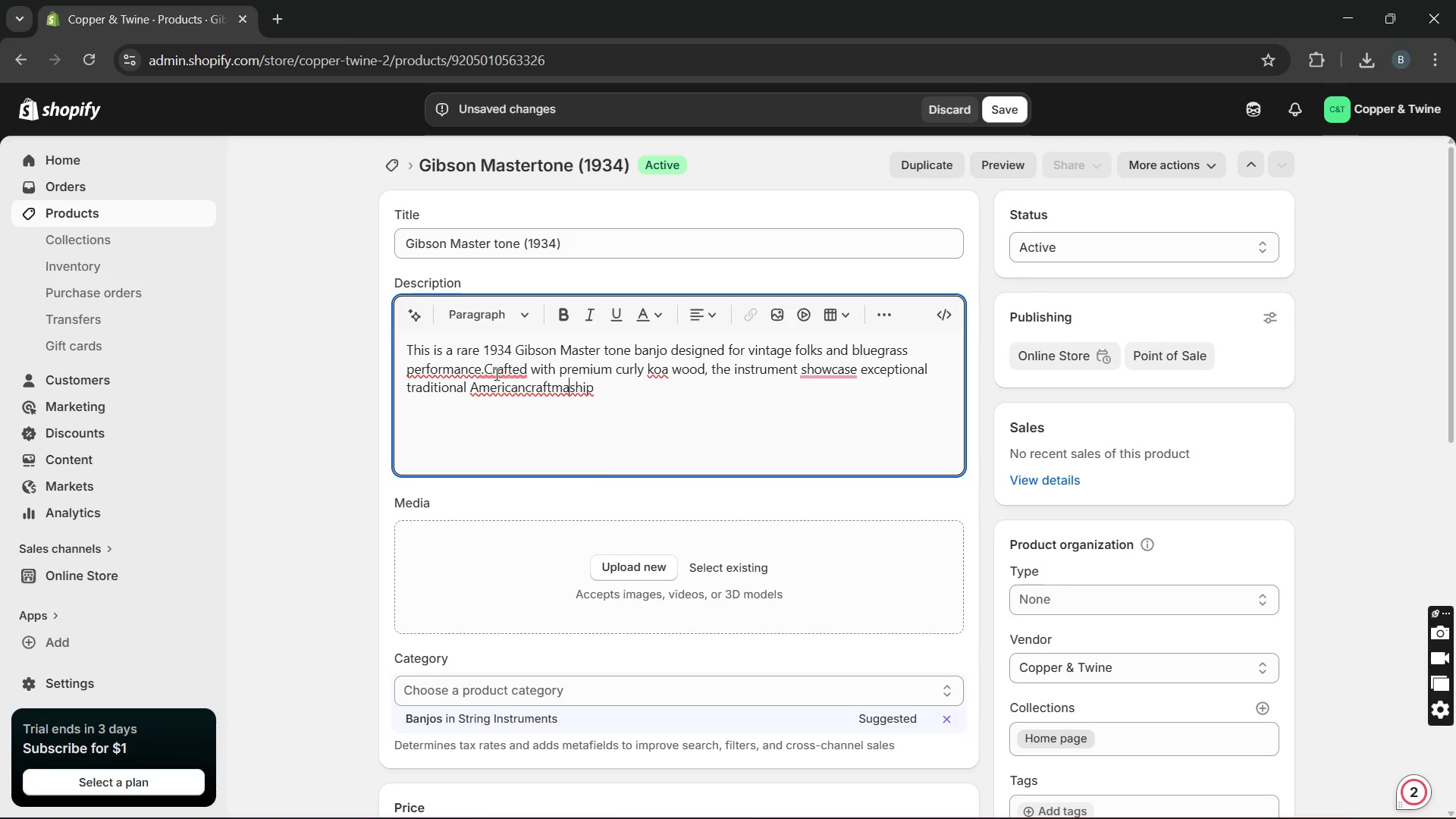 
key(ArrowLeft)
 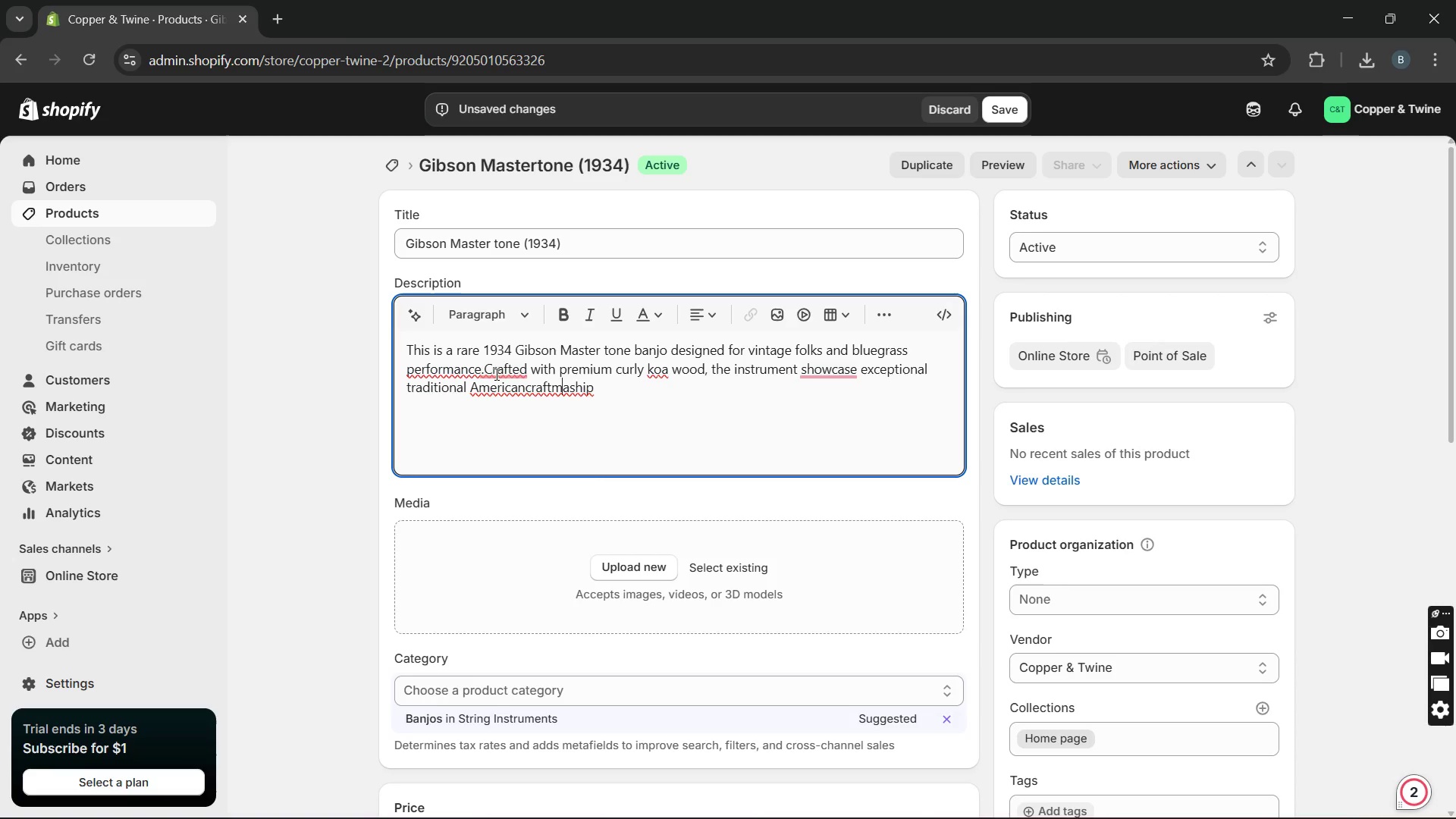 
key(ArrowLeft)
 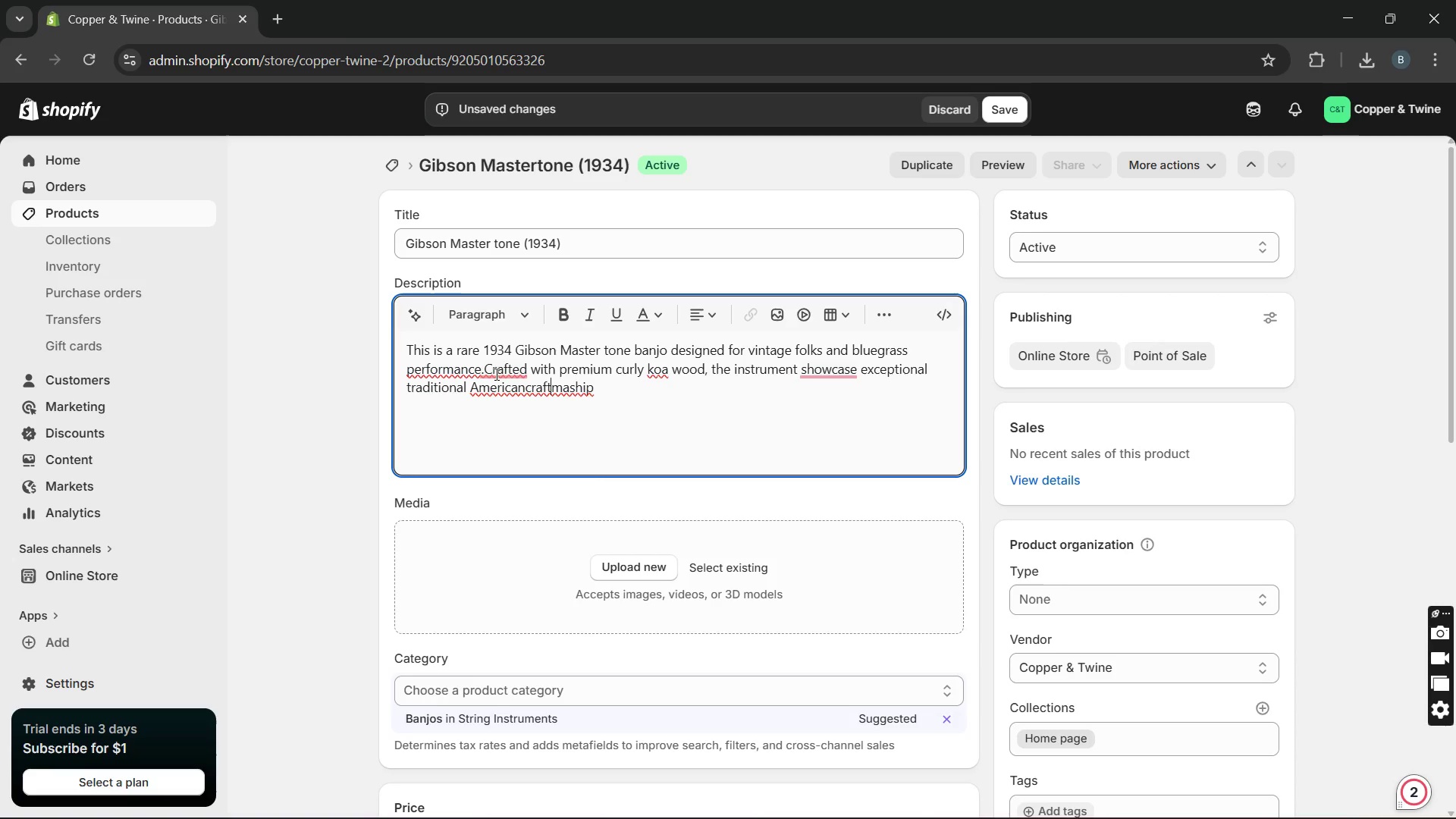 
key(ArrowLeft)
 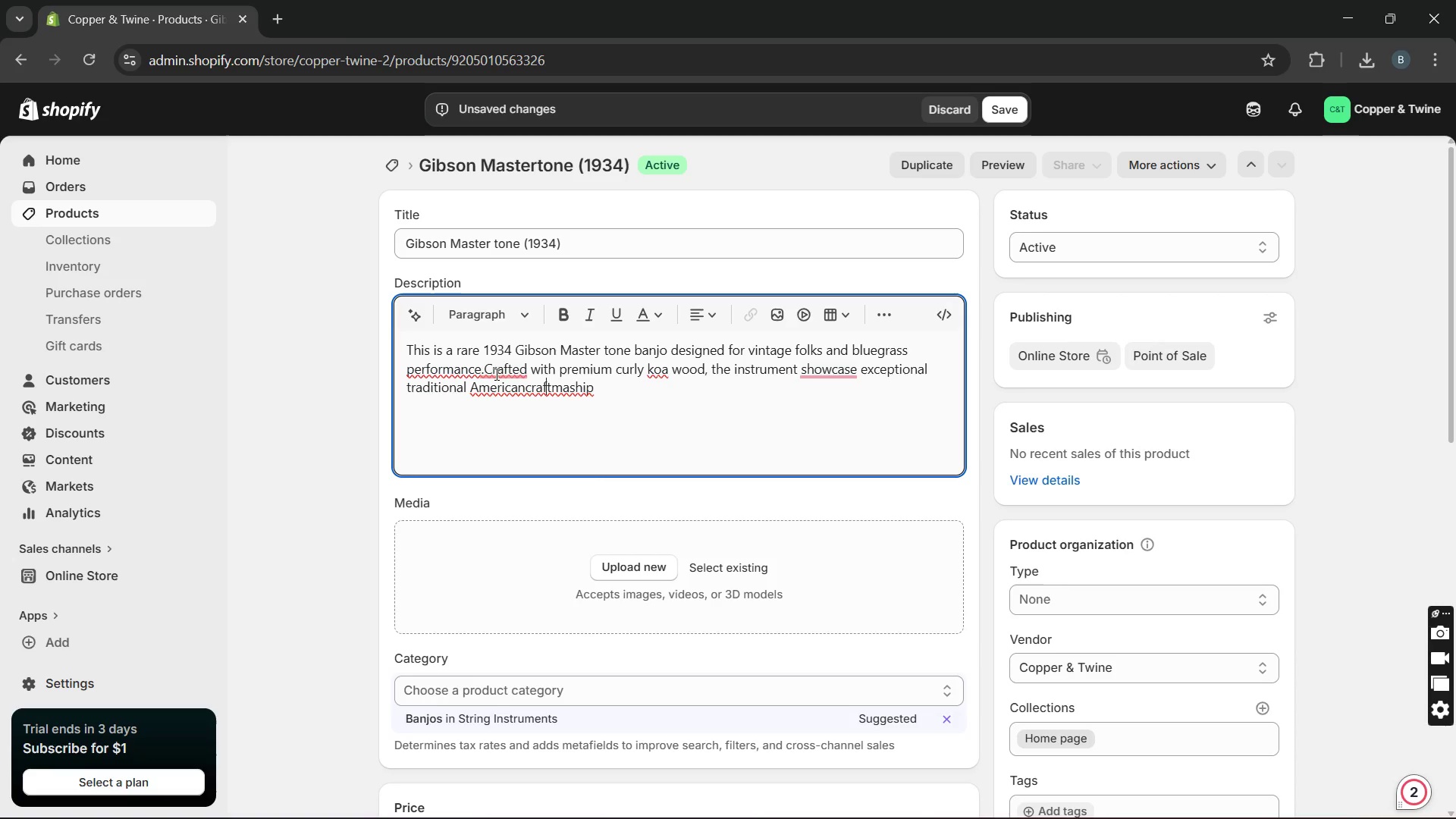 
key(ArrowLeft)
 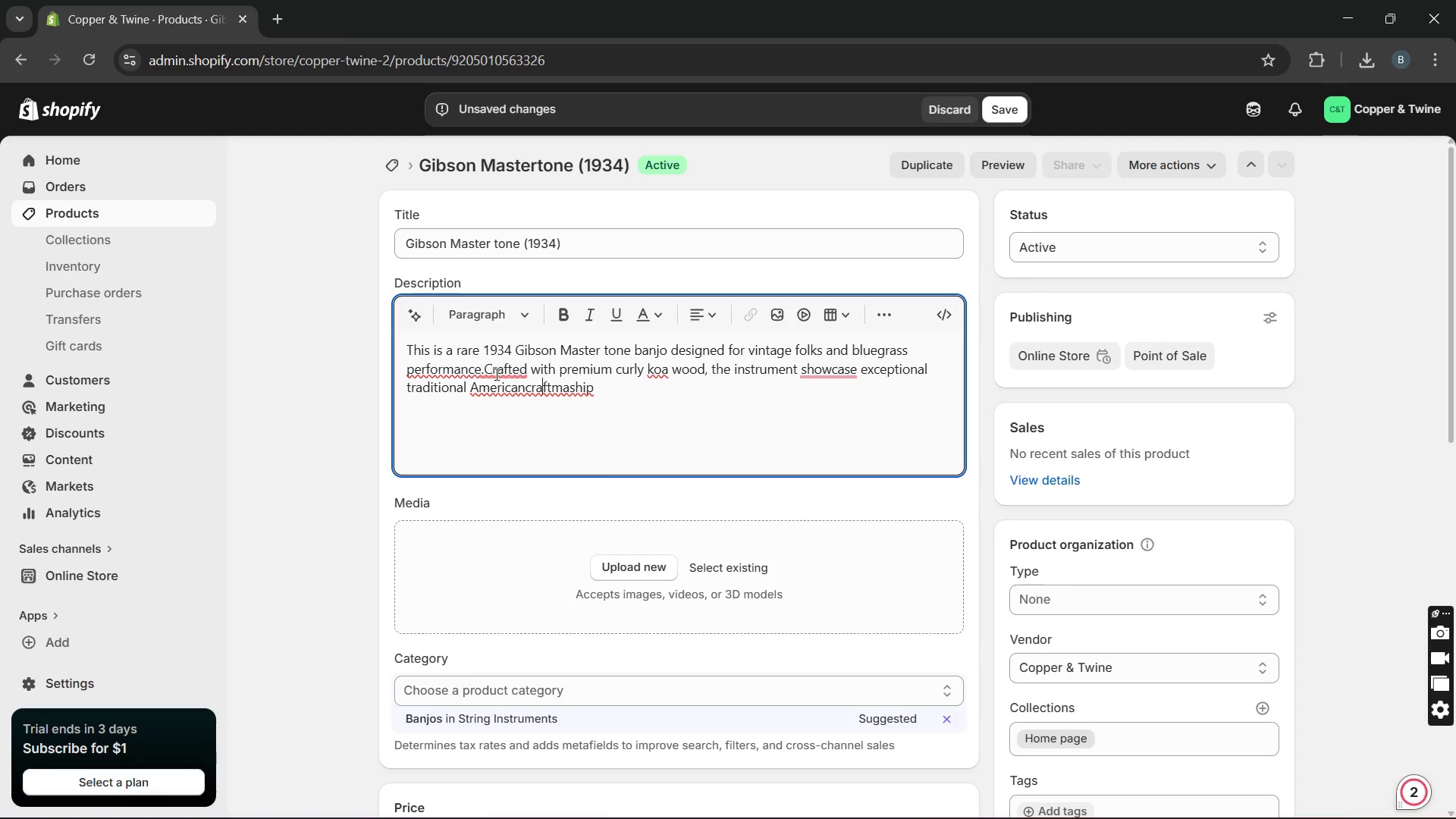 
key(ArrowLeft)
 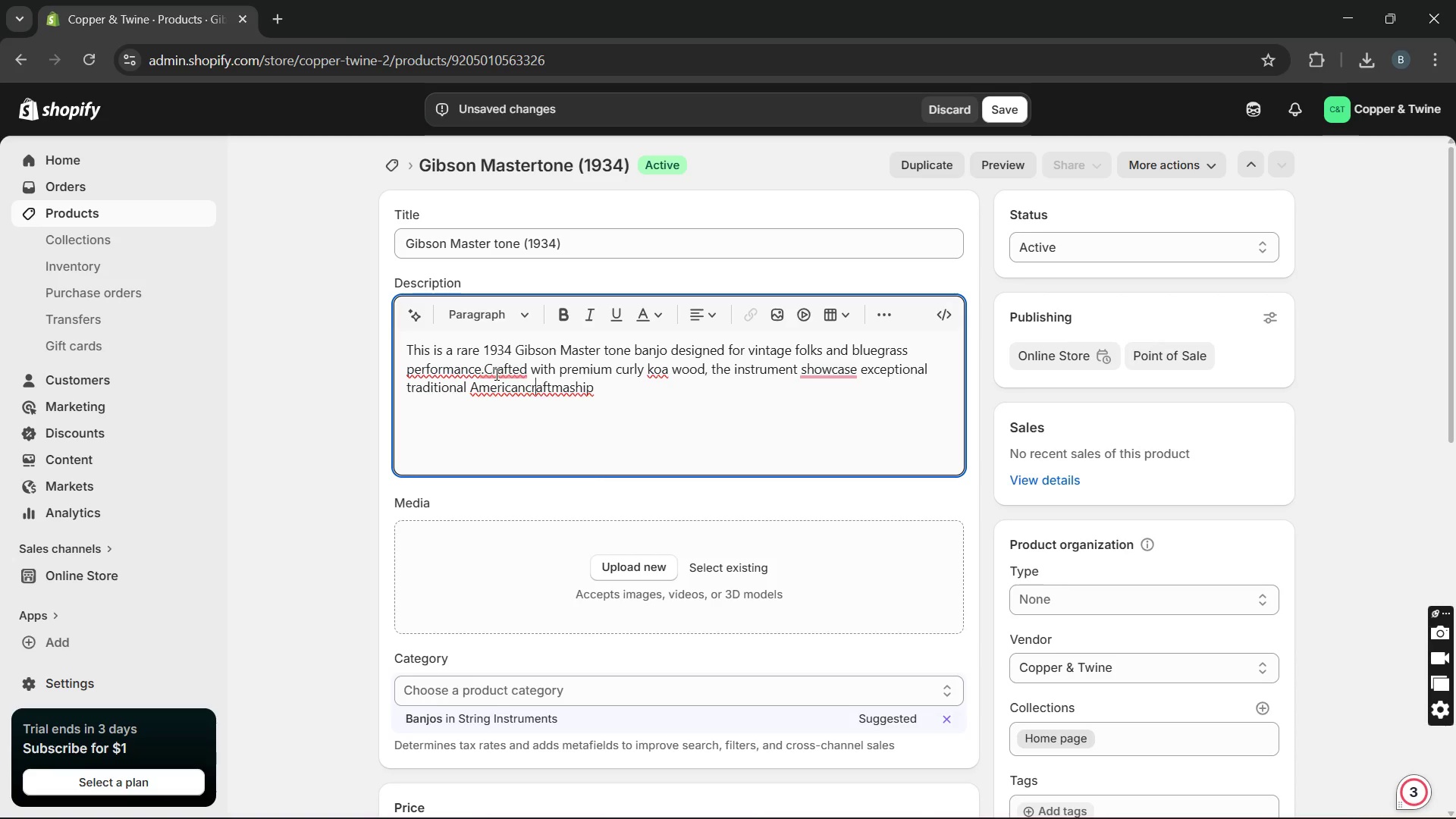 
key(ArrowLeft)
 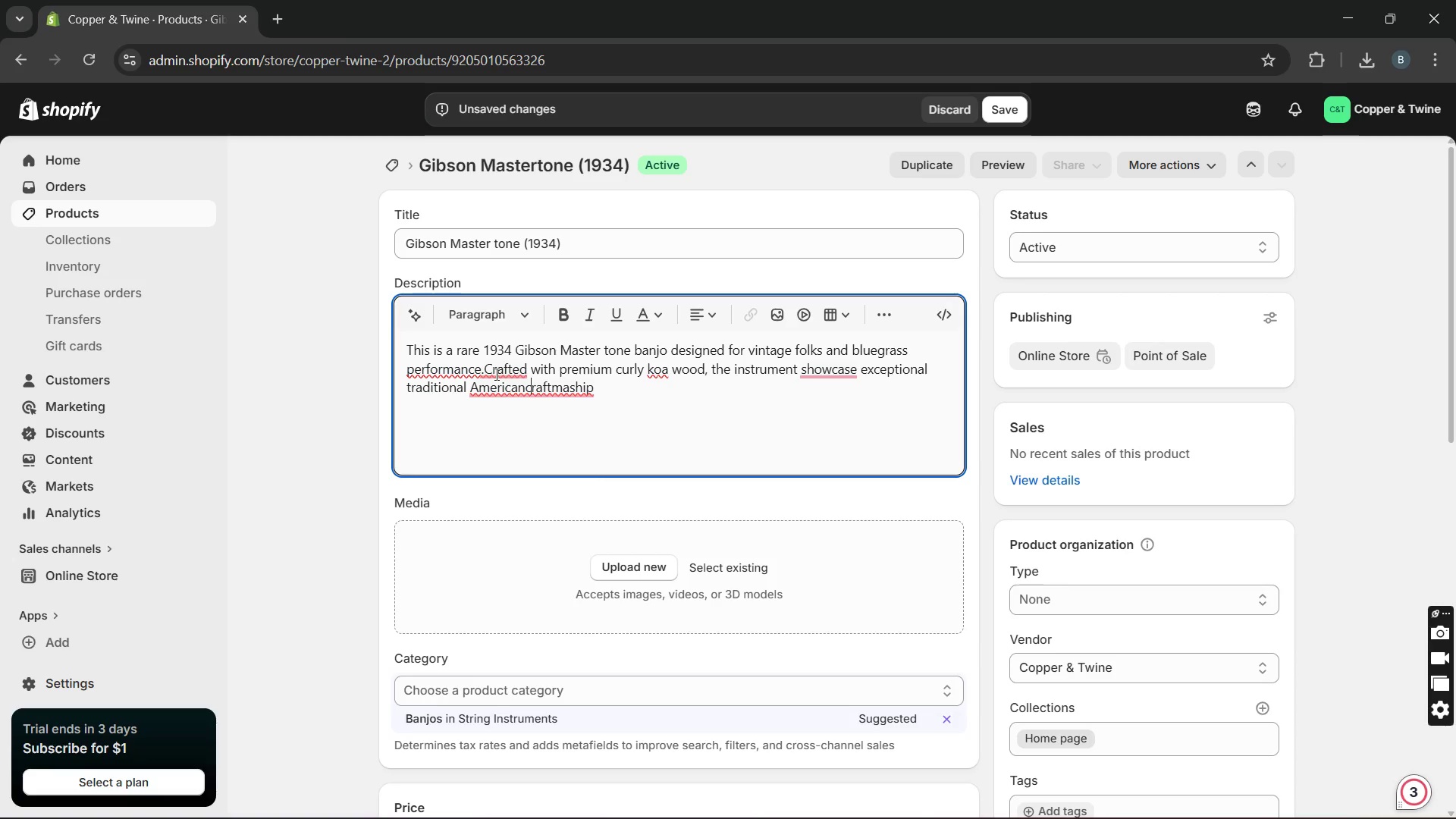 
key(ArrowLeft)
 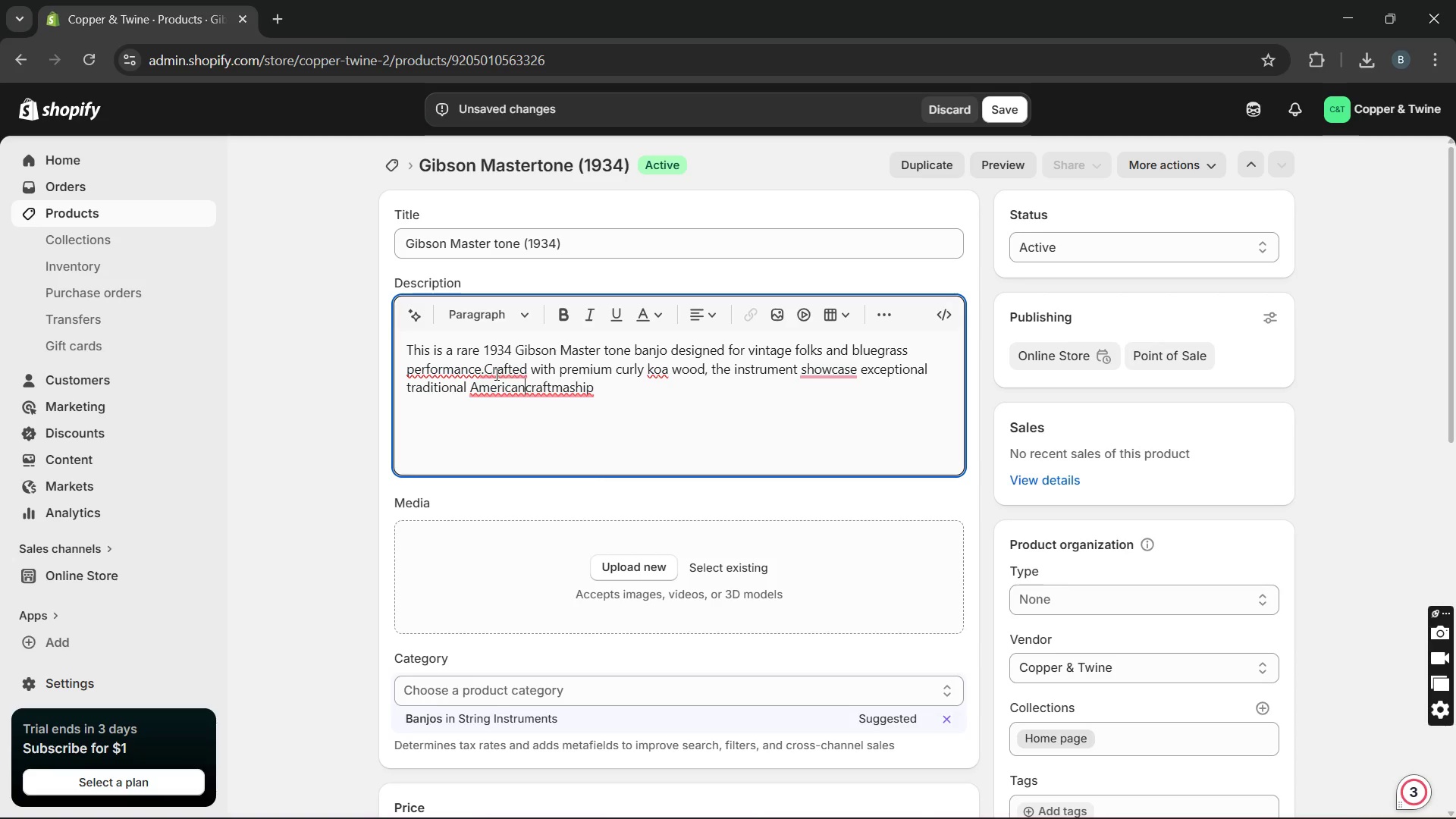 
key(Space)
 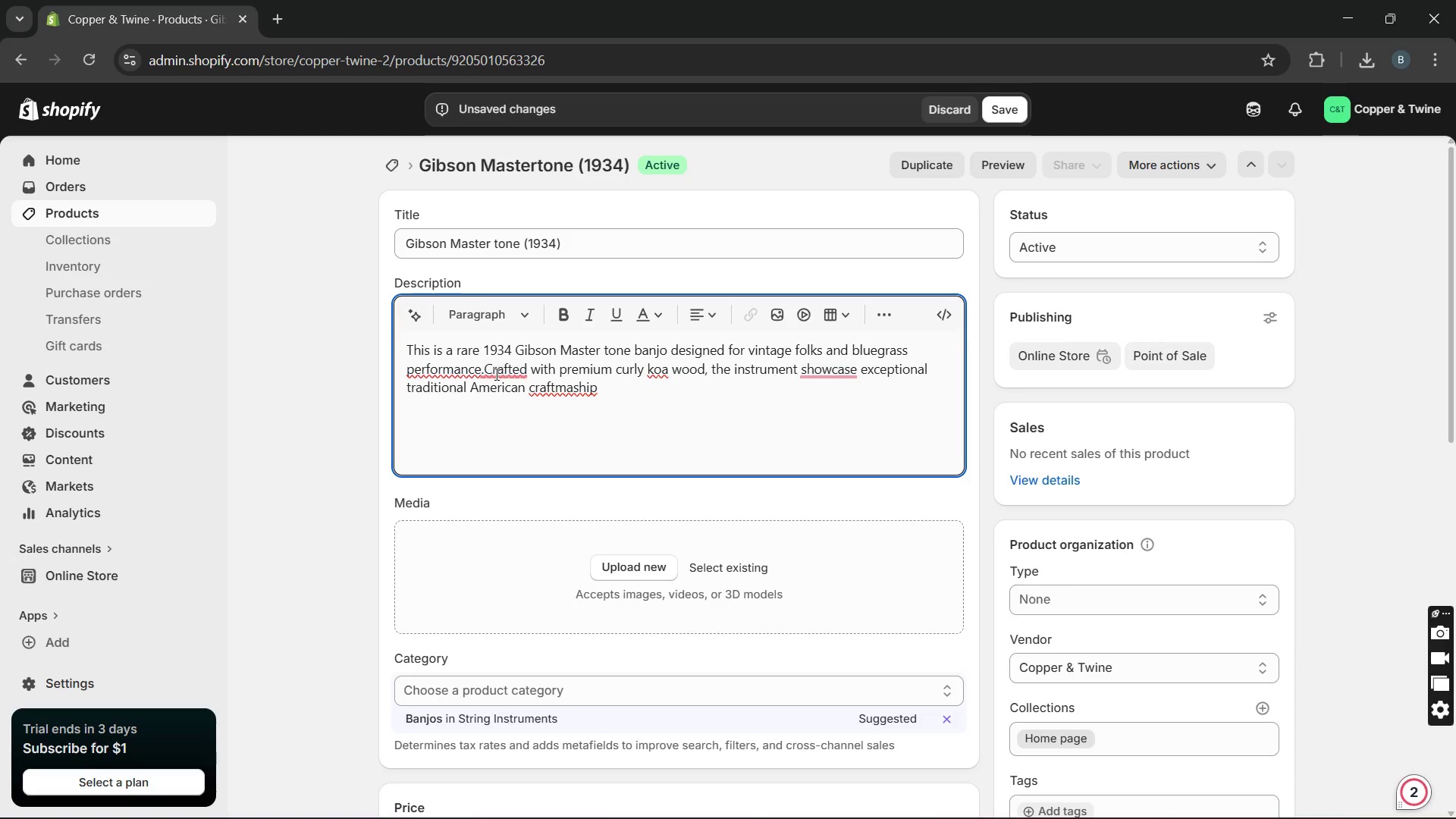 
key(ArrowUp)
 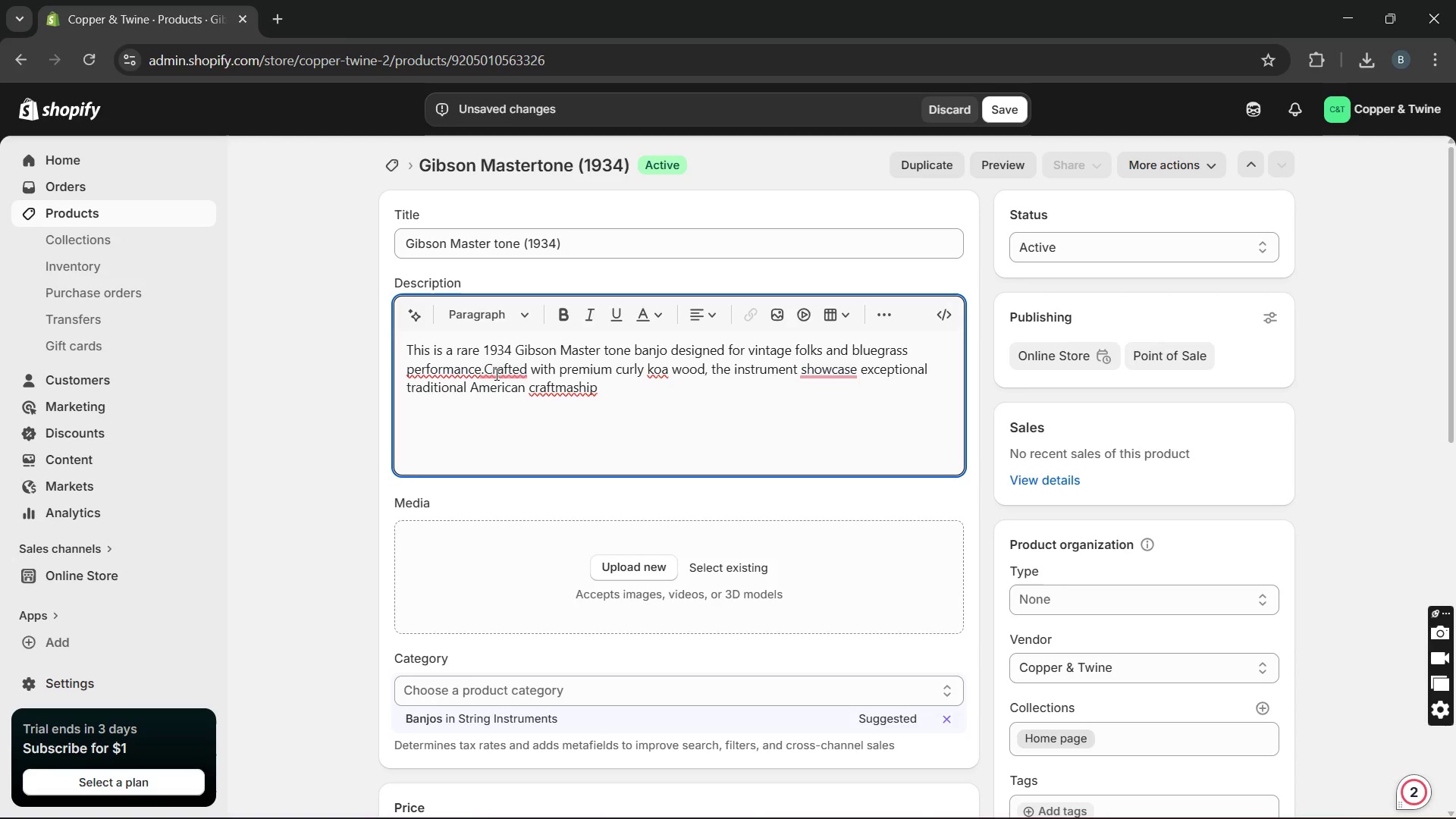 
key(ArrowLeft)
 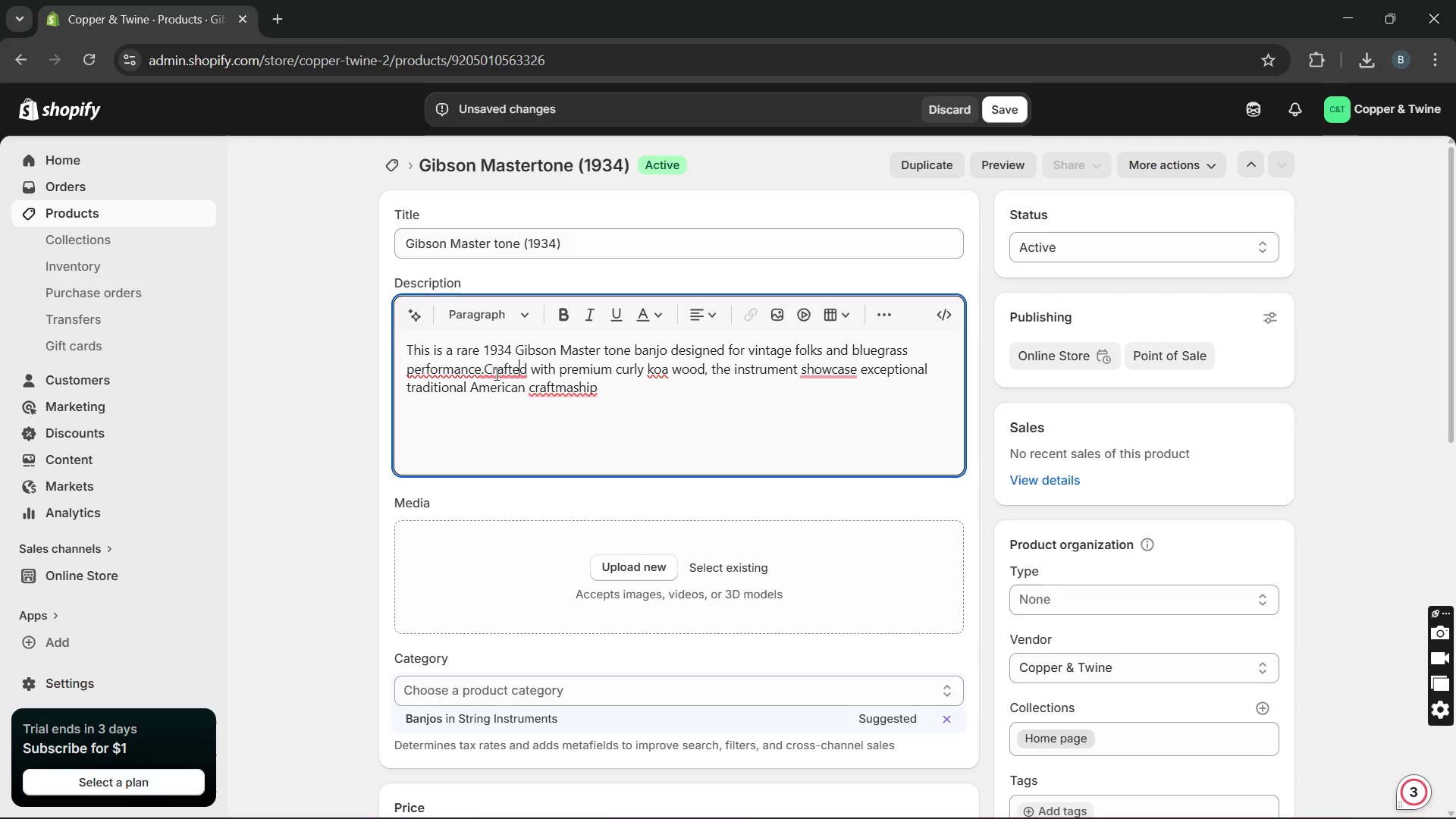 
key(ArrowLeft)
 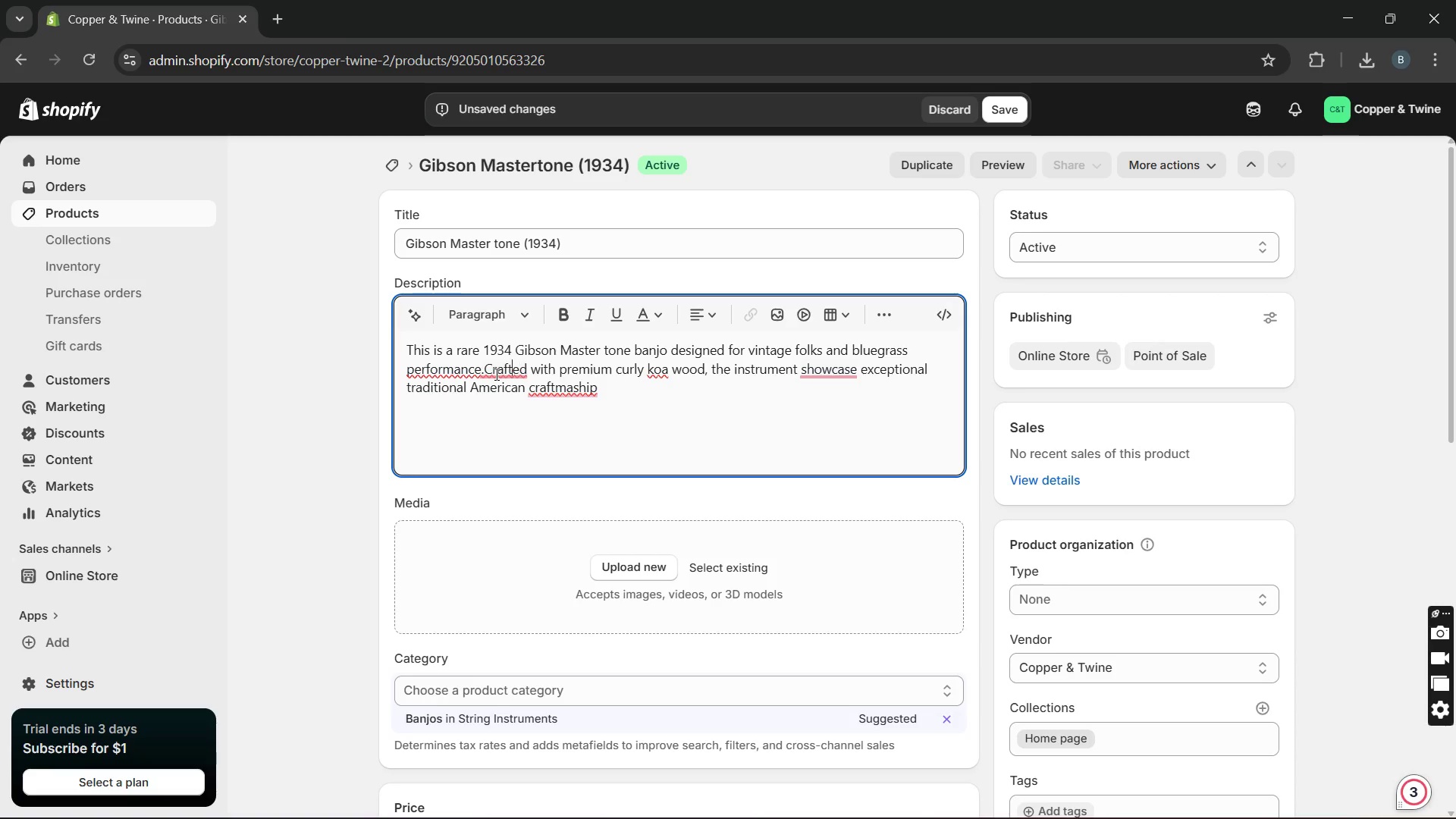 
key(ArrowLeft)
 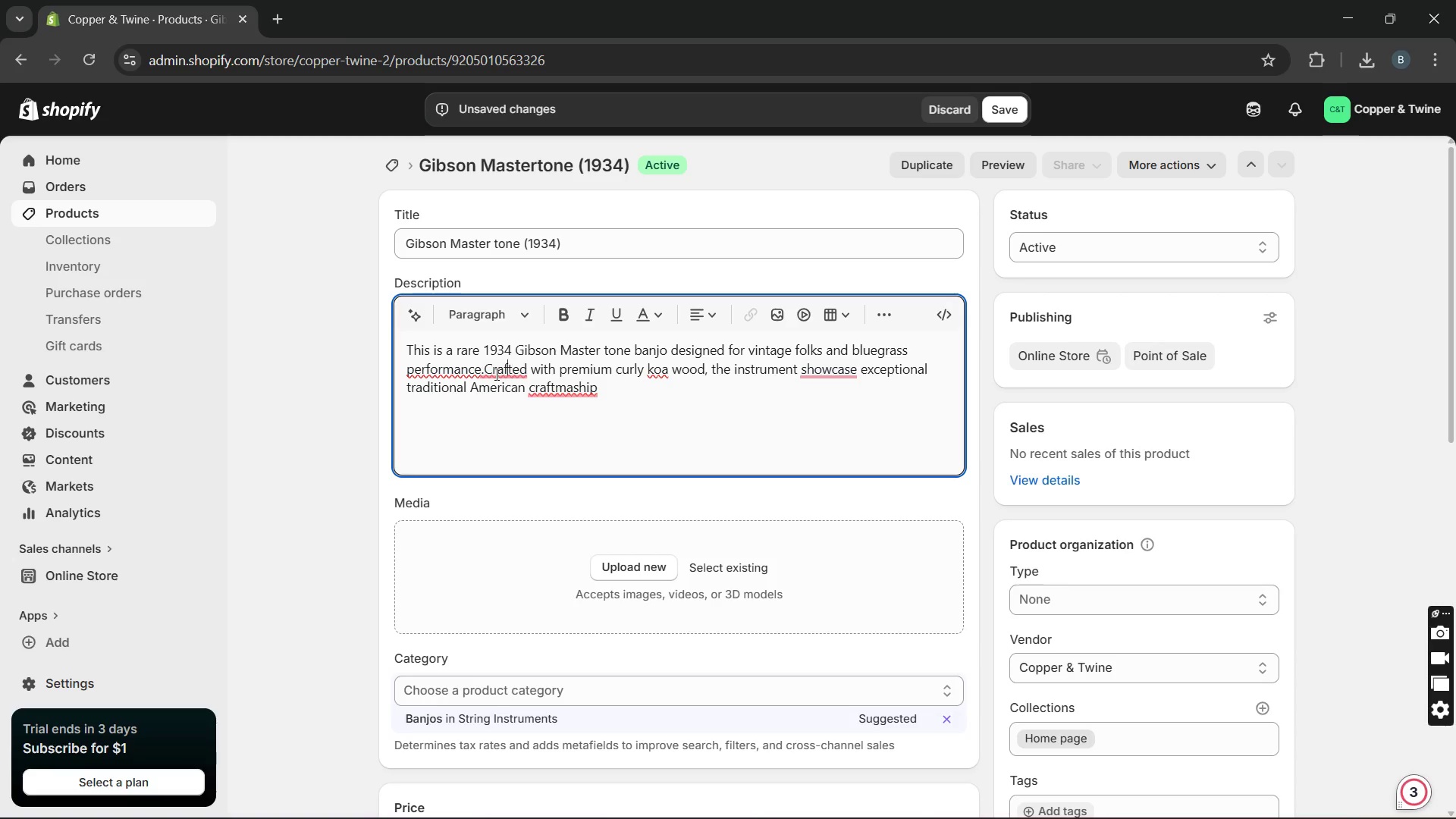 
key(ArrowLeft)
 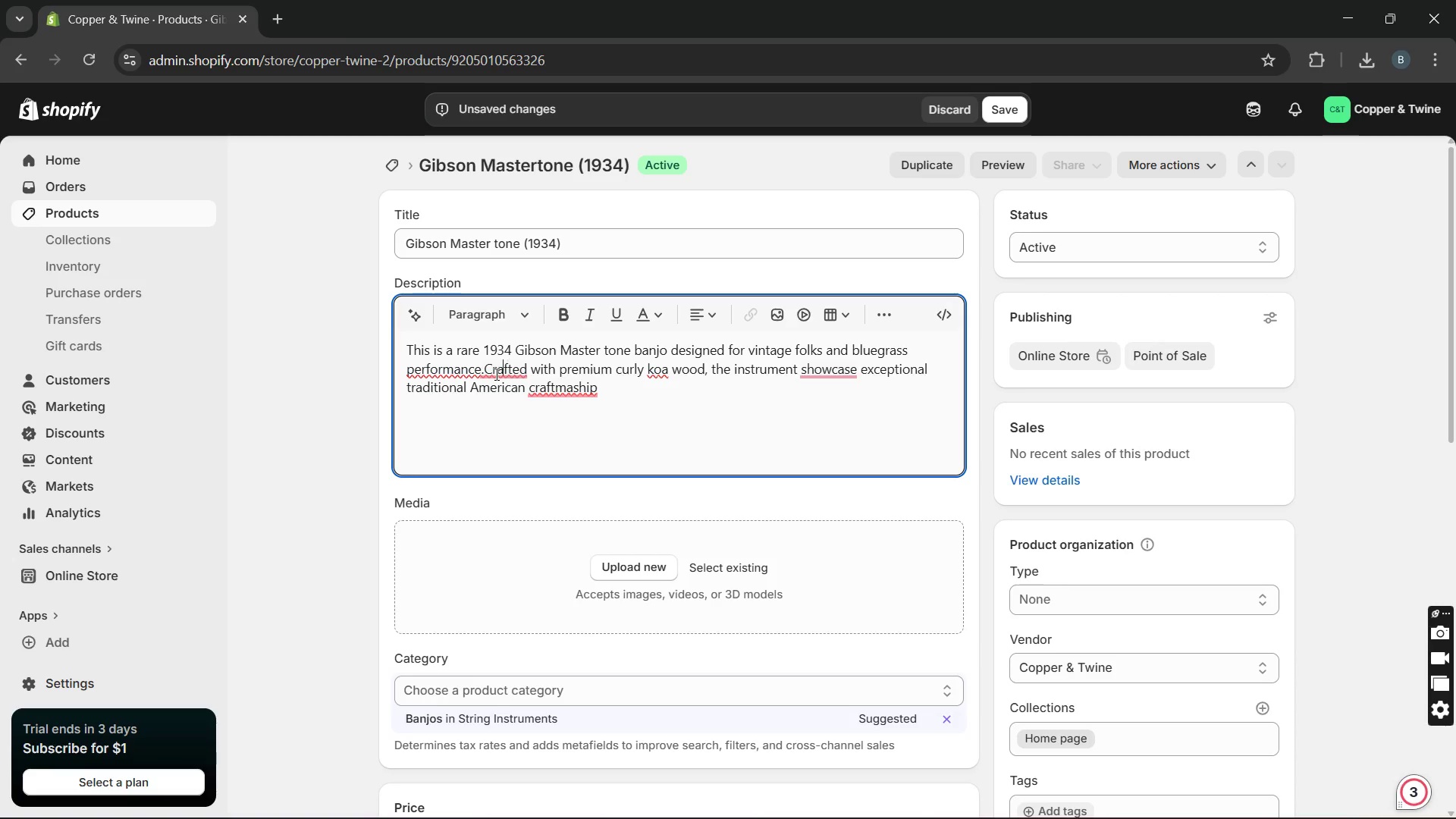 
key(ArrowLeft)
 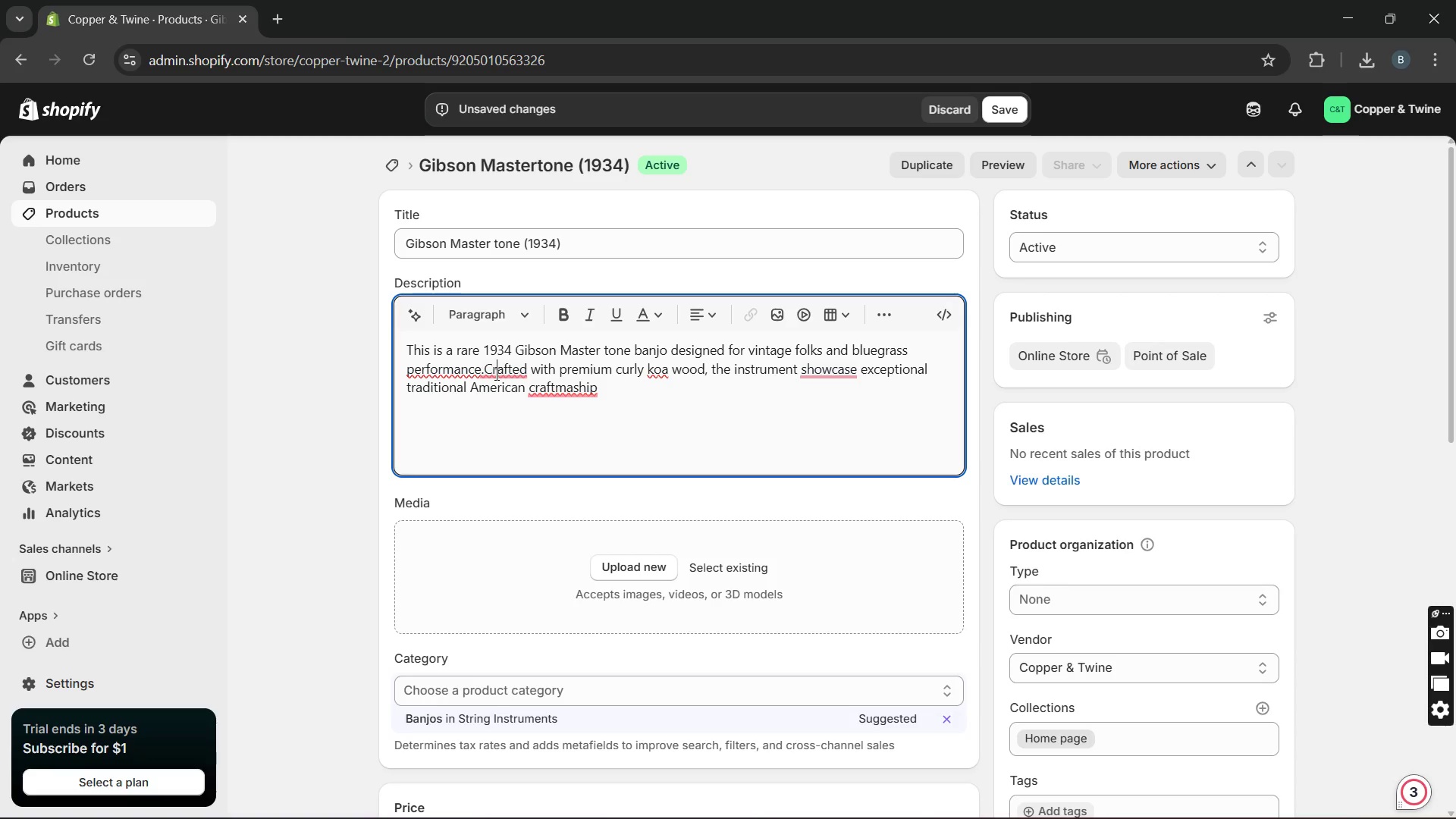 
key(ArrowLeft)
 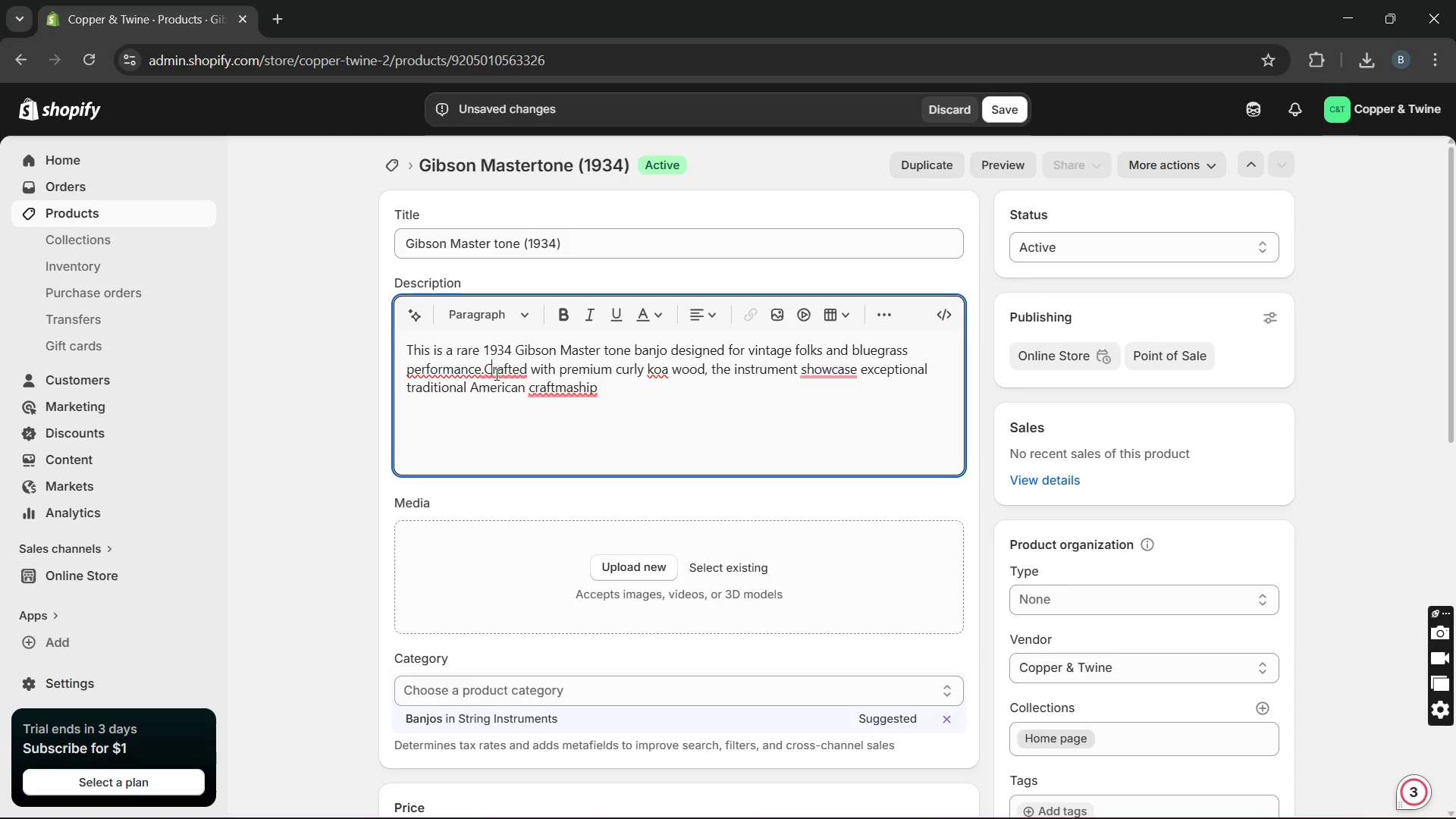 
key(ArrowLeft)
 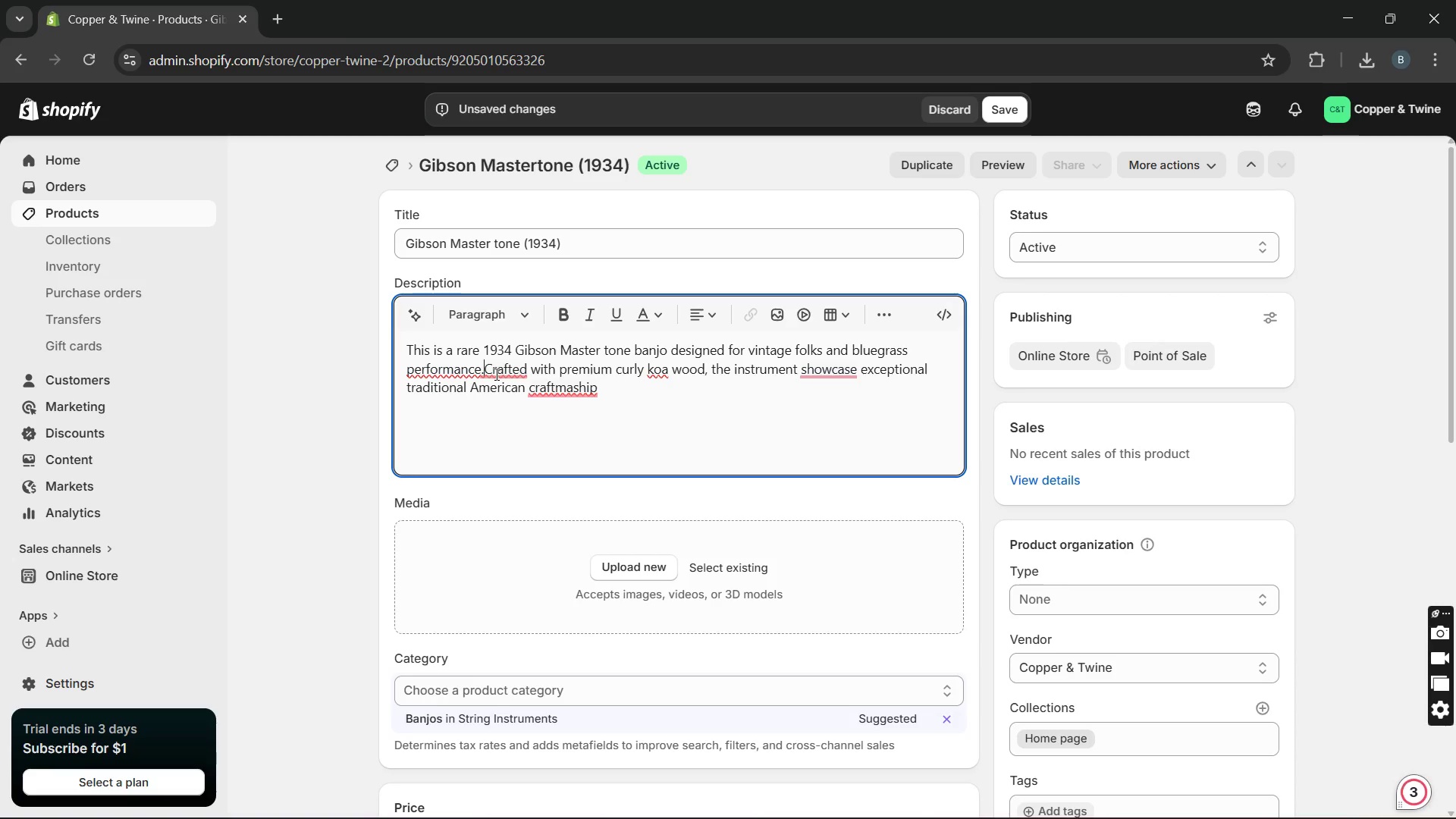 
key(Space)
 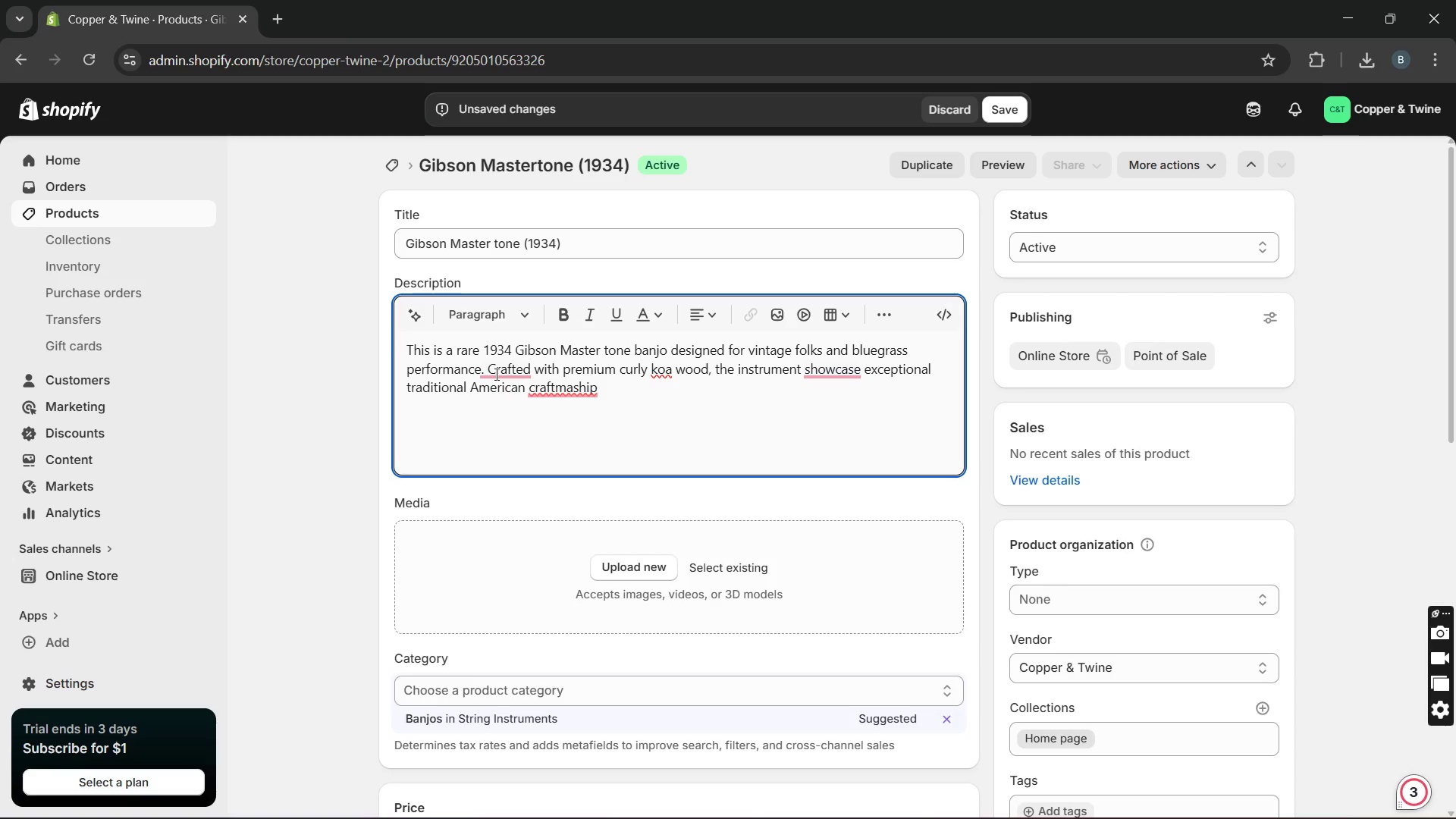 
mouse_move([576, 410])
 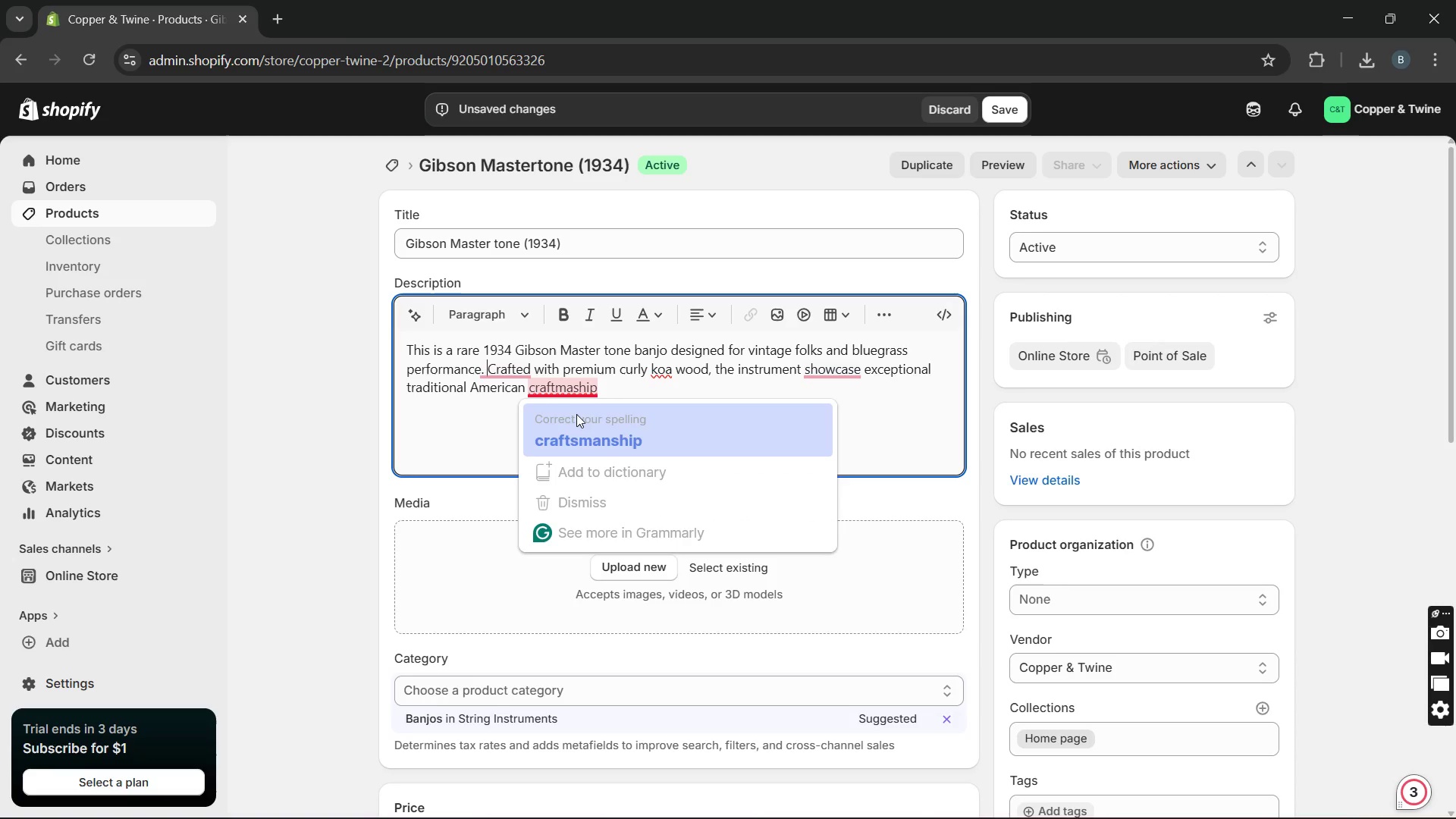 
left_click([576, 414])
 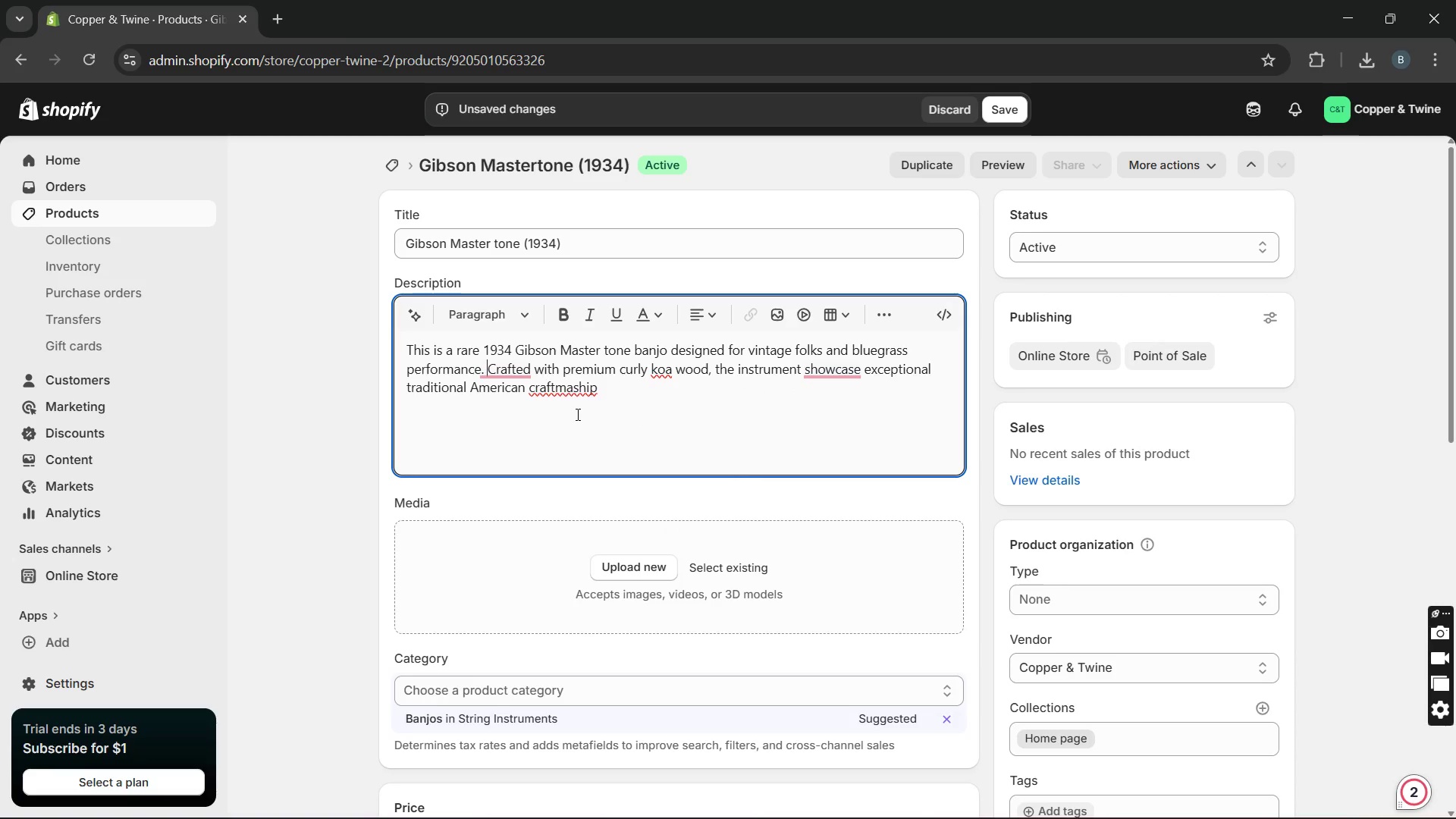 
key(Unknown)
 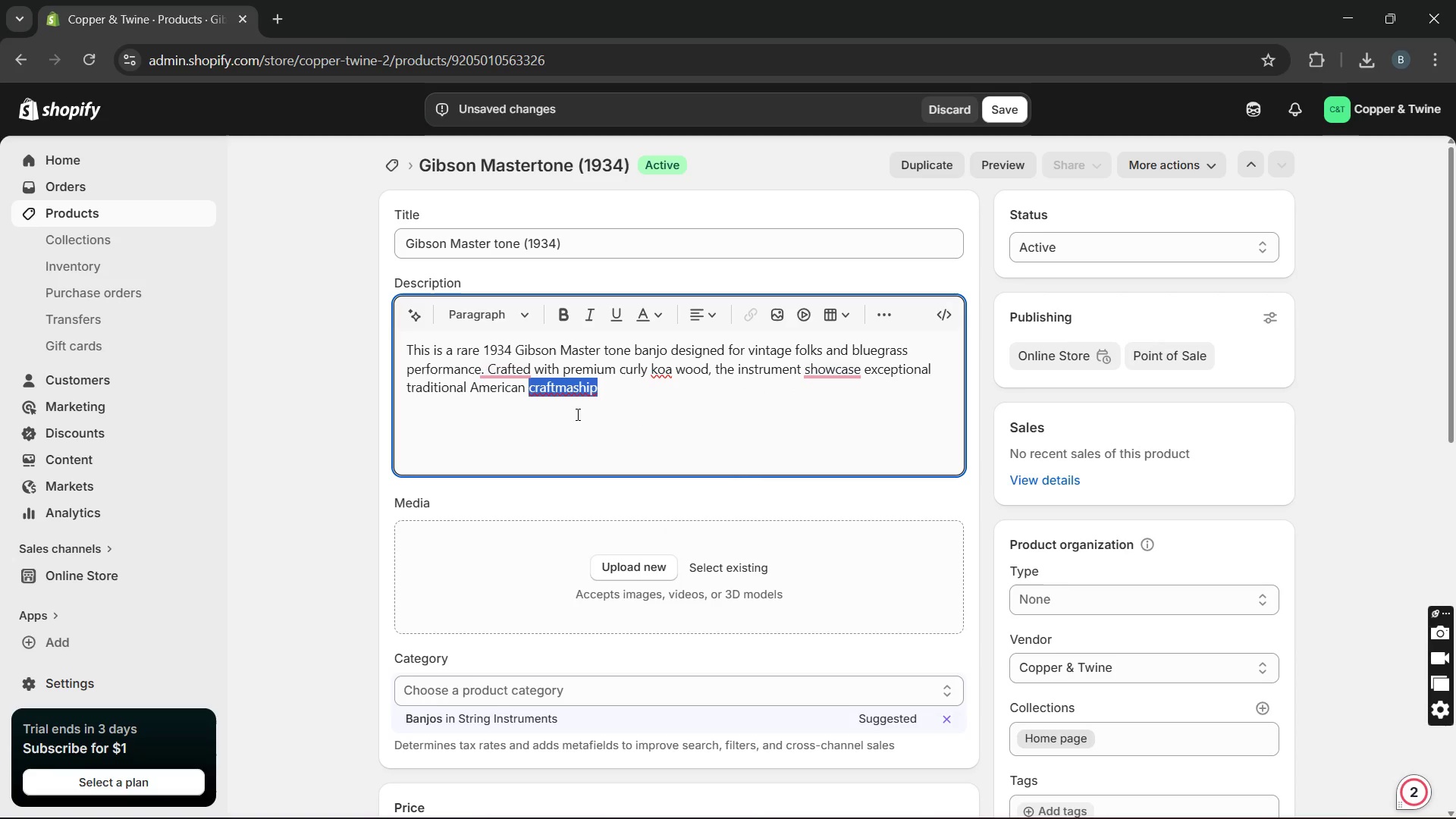 
key(Unknown)
 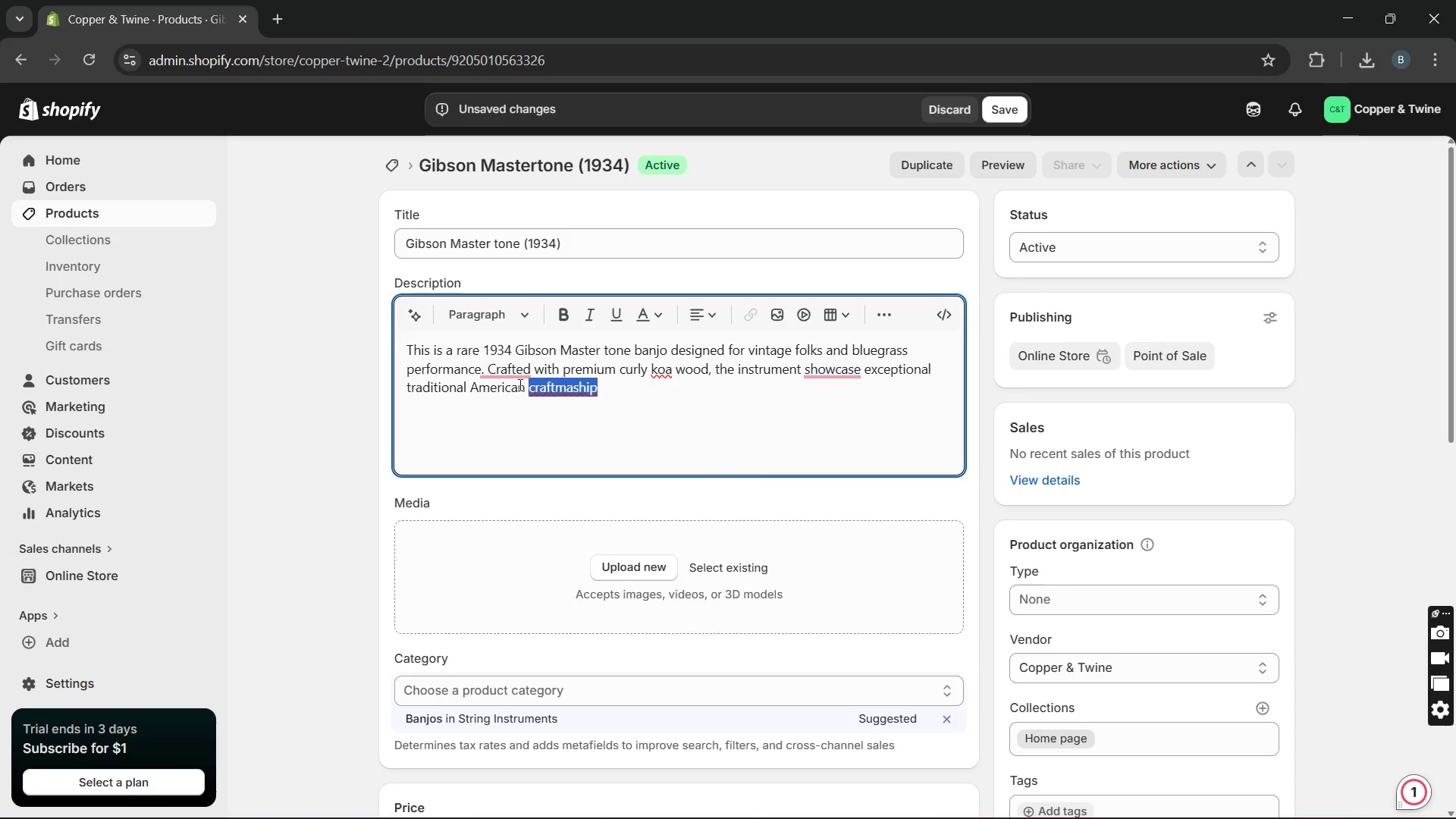 
key(Unknown)
 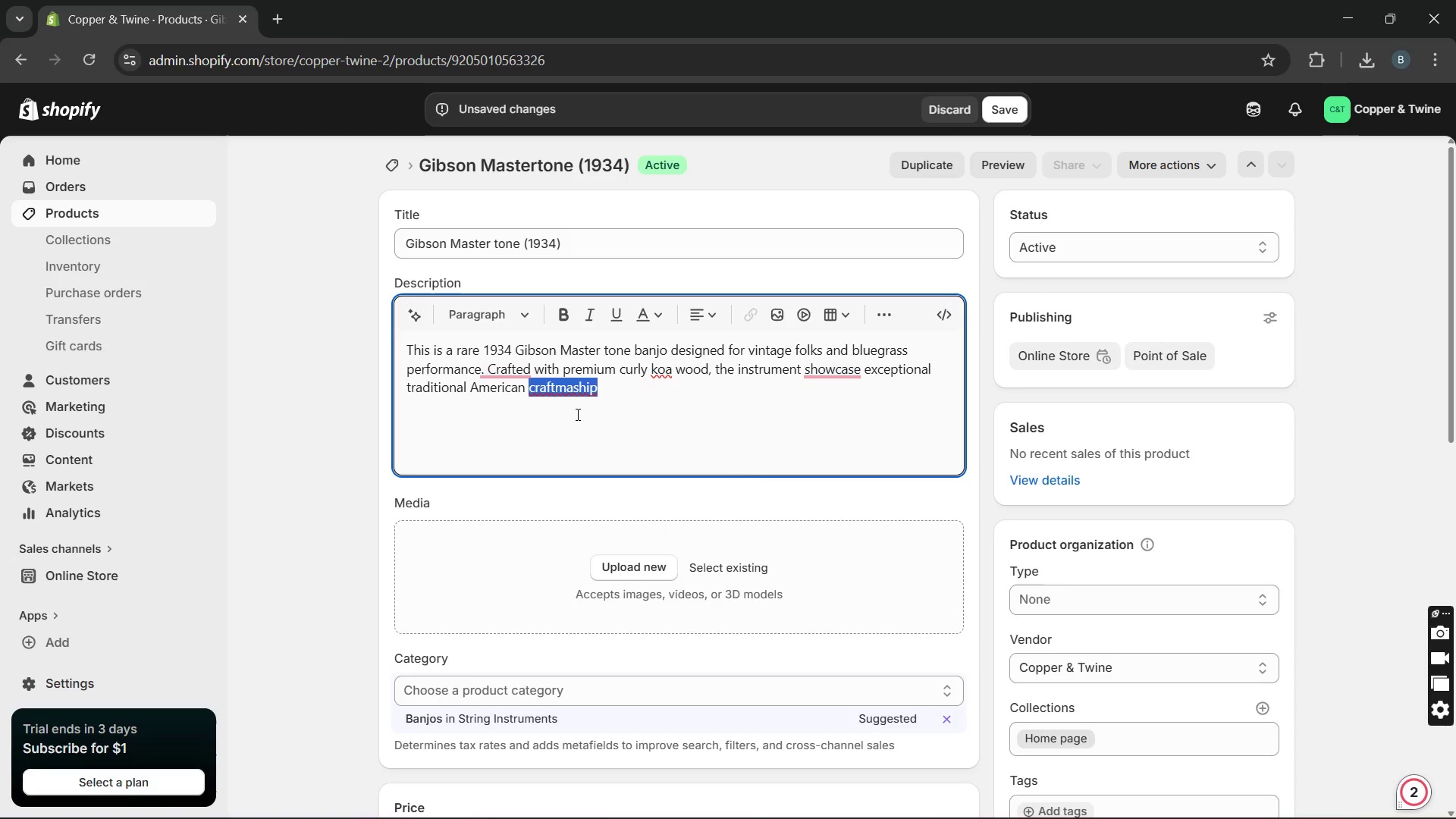 
key(Unknown)
 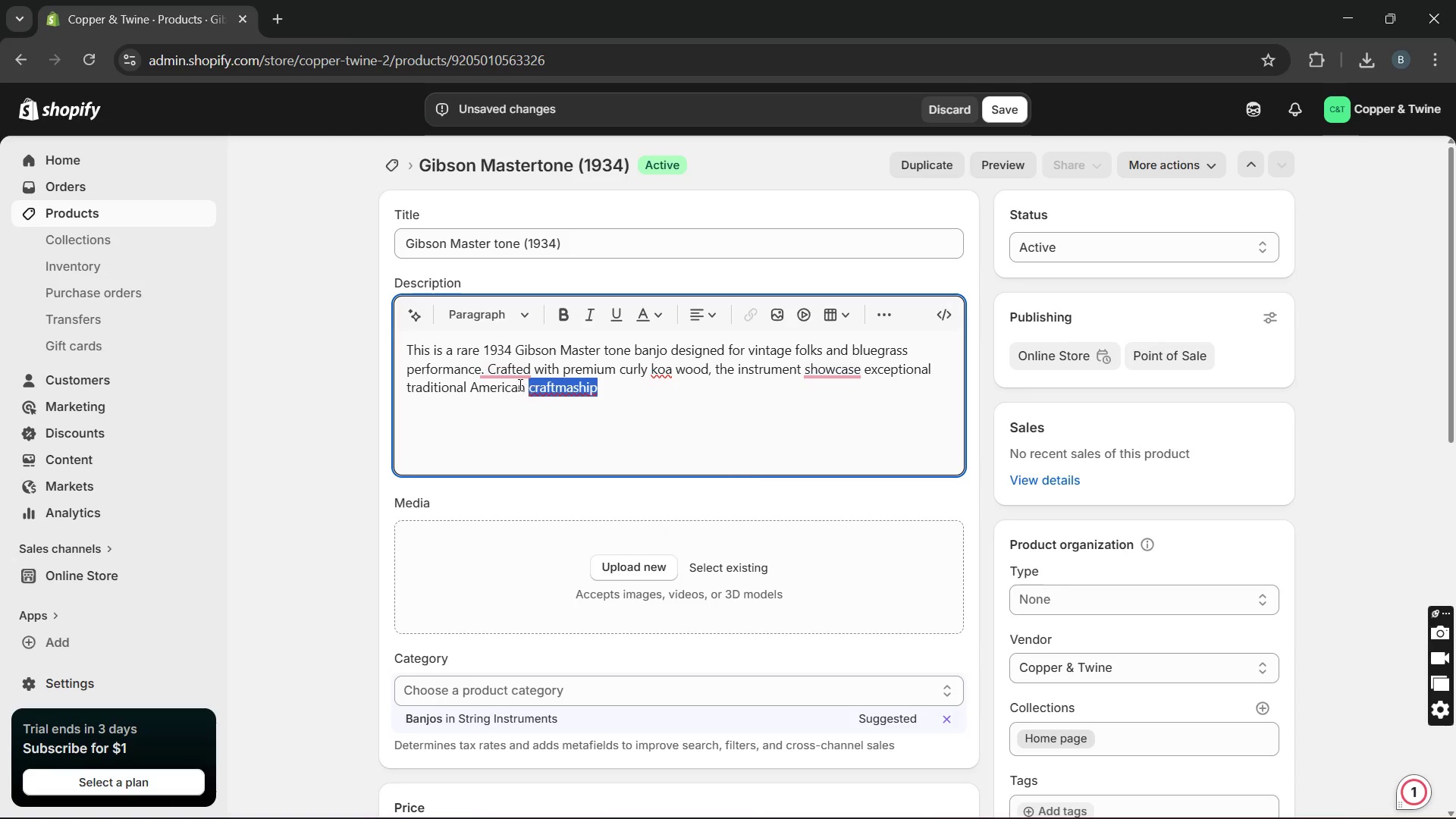 
key(Unknown)
 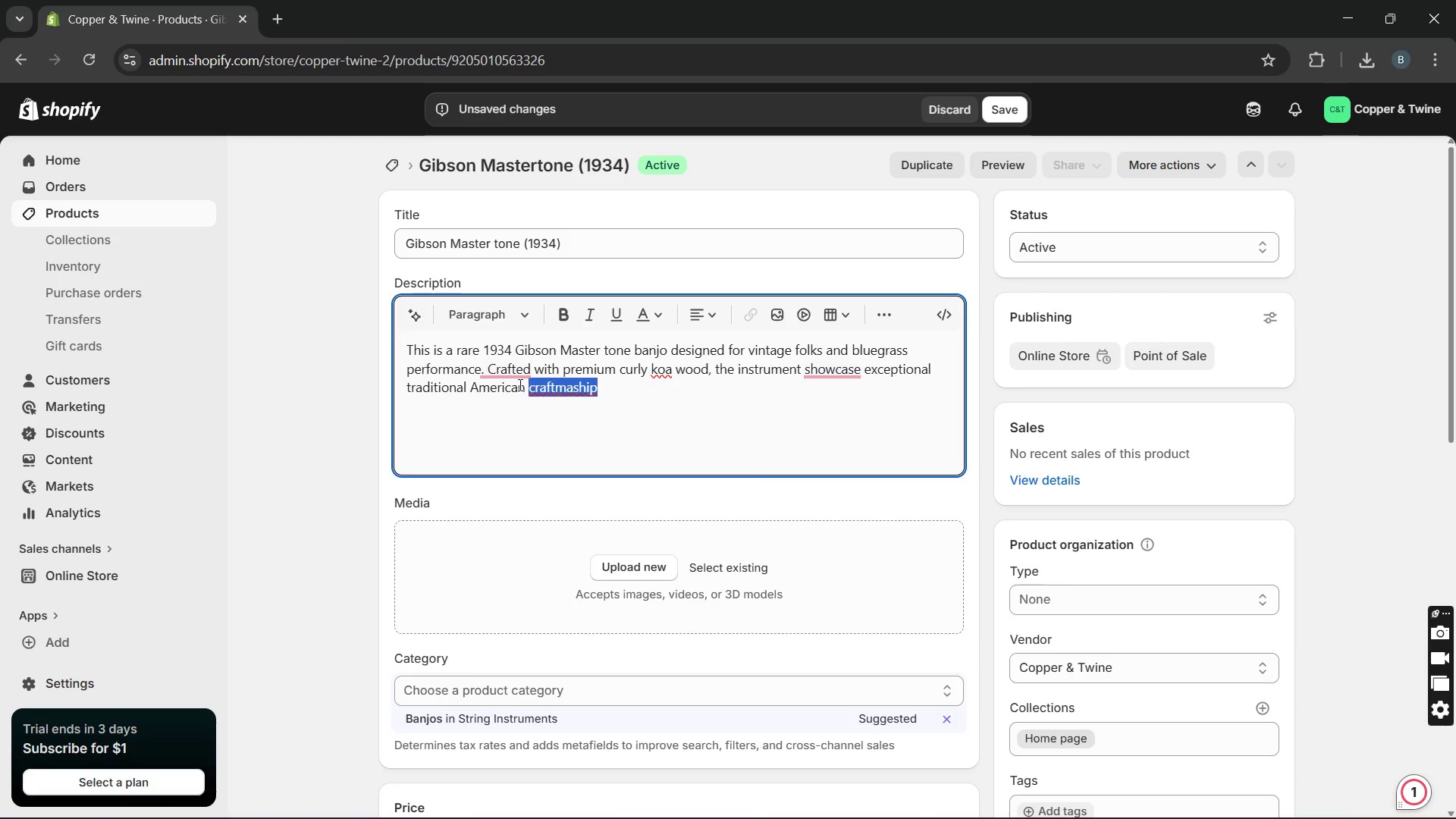 
key(Unknown)
 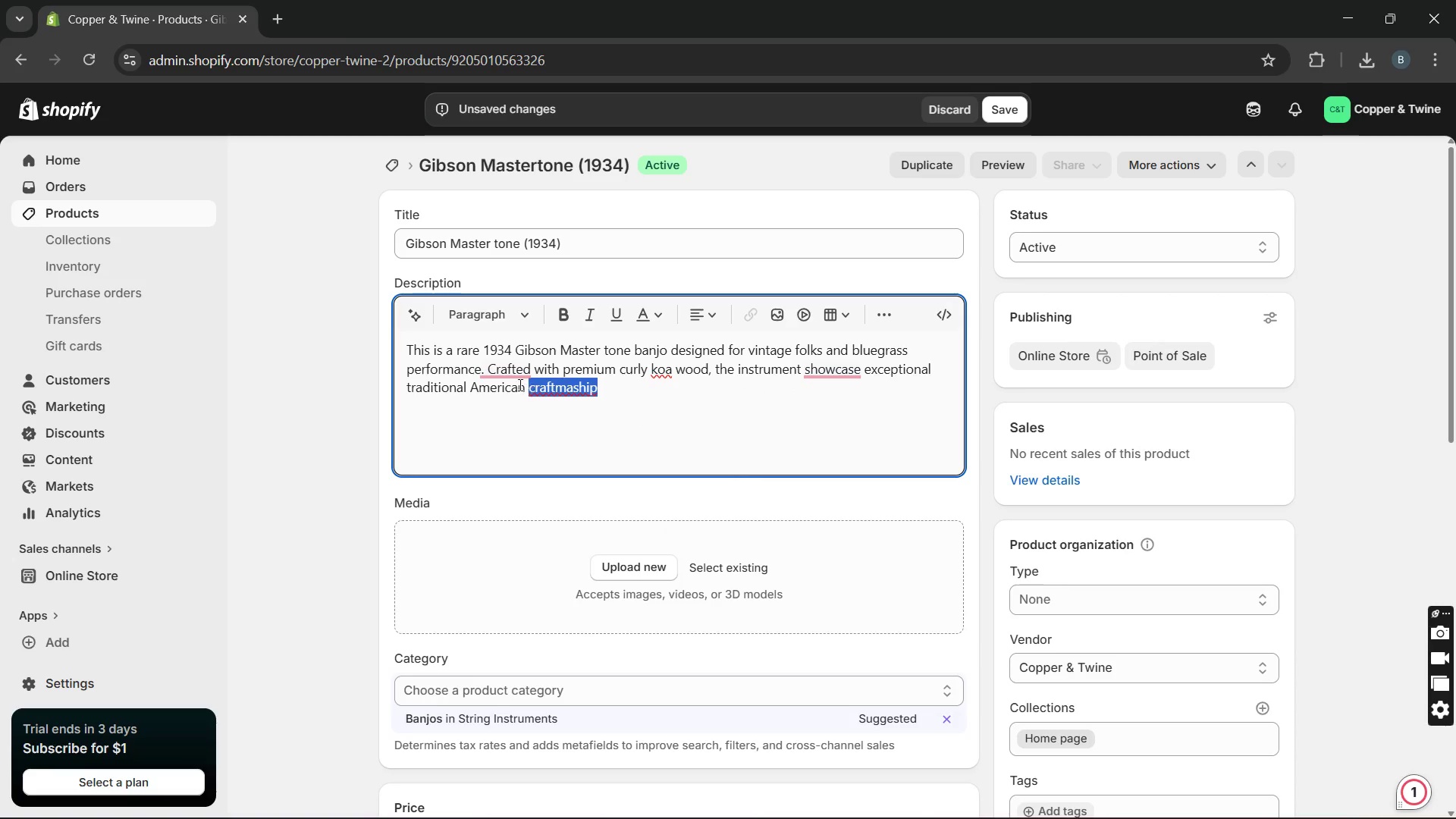 
key(Unknown)
 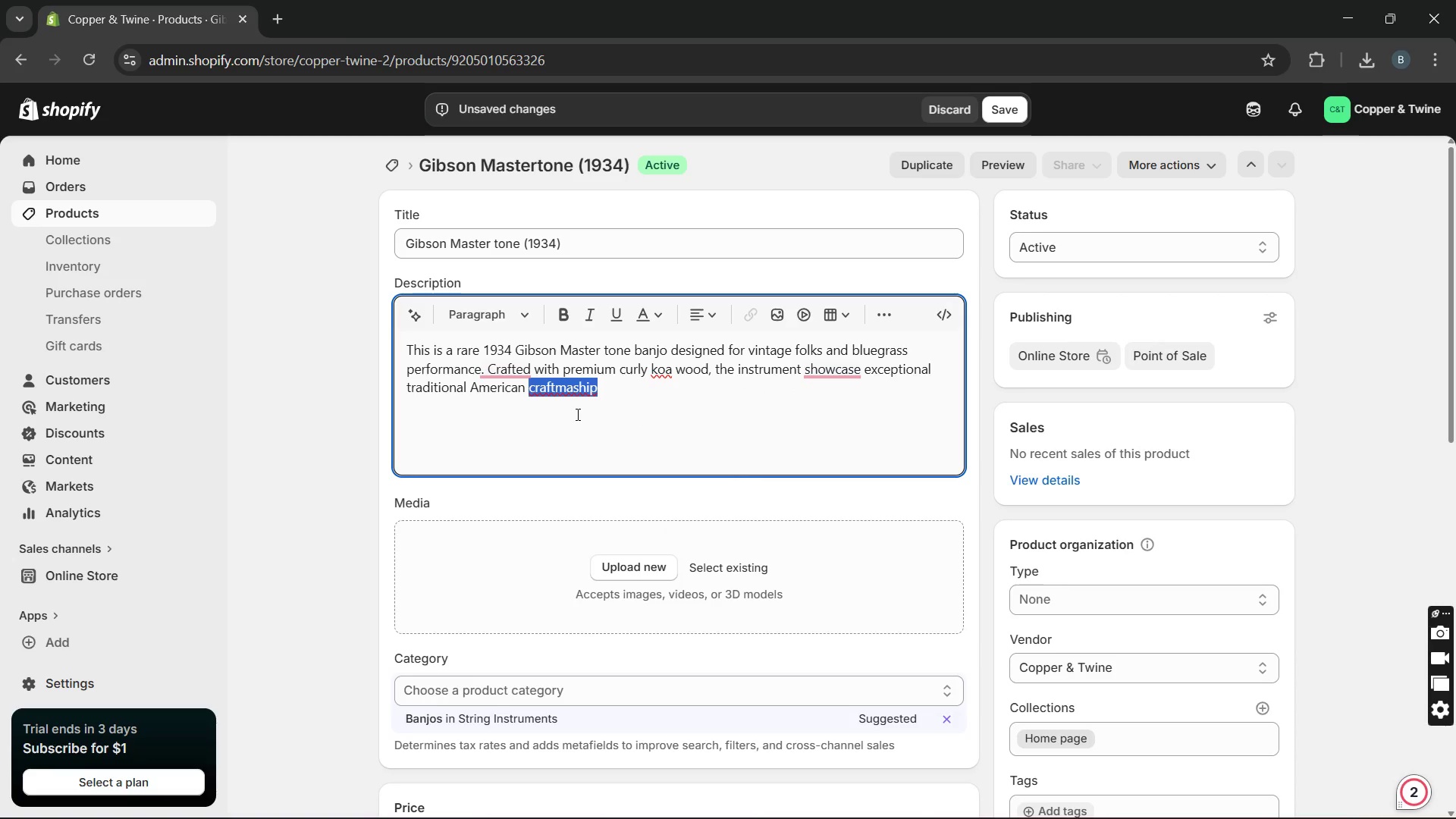 
key(Unknown)
 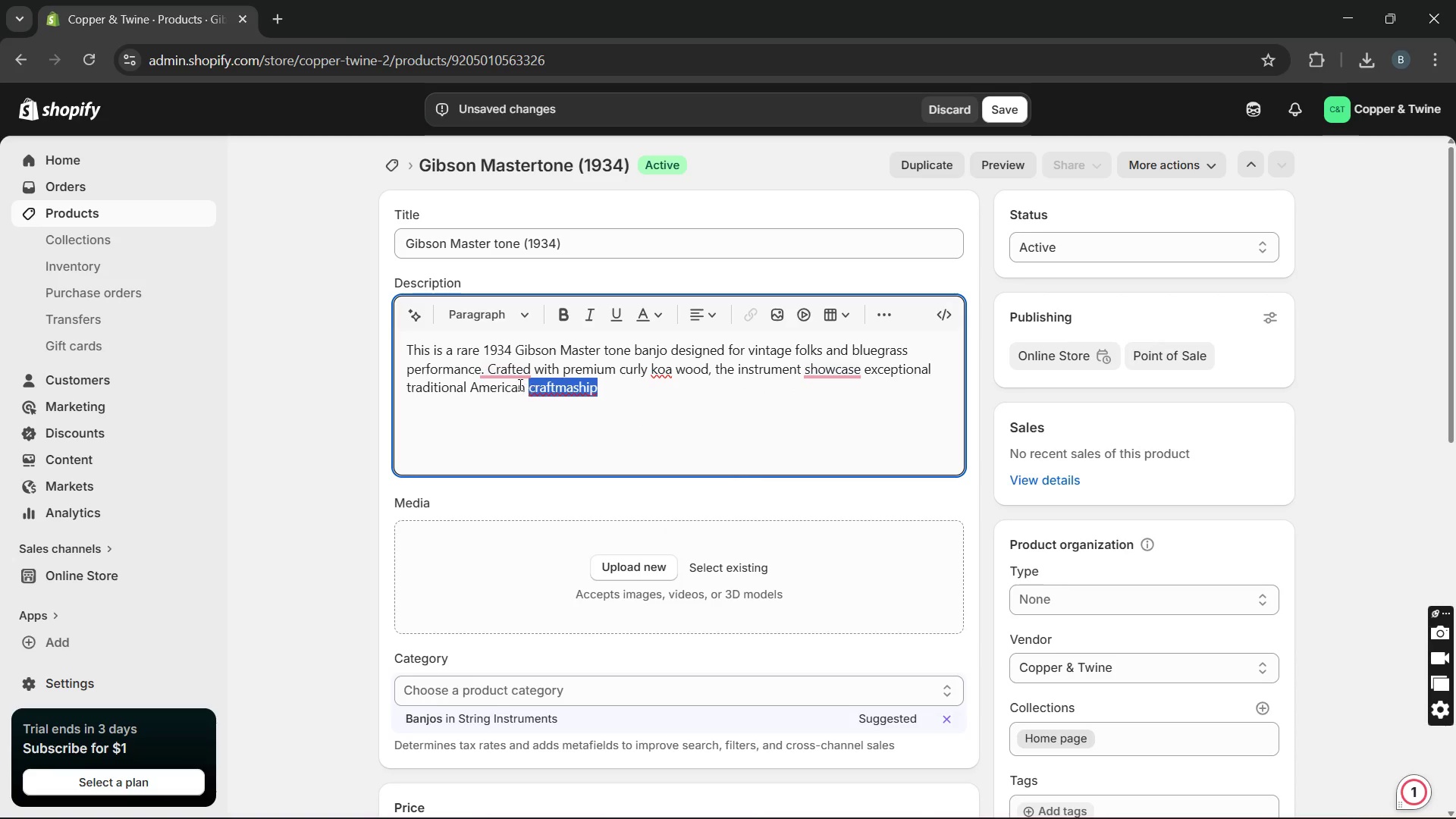 
key(Unknown)
 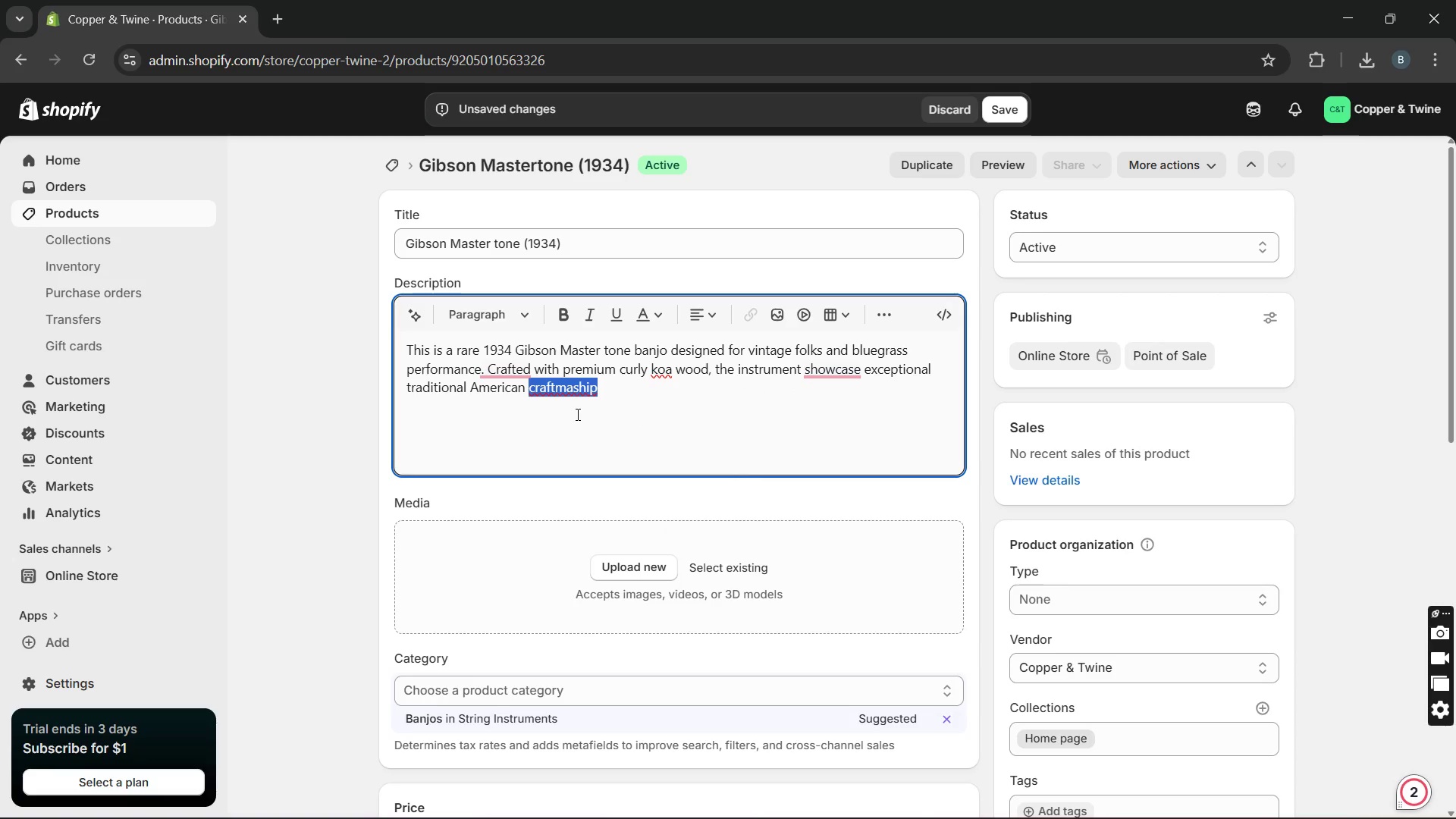 
key(Unknown)
 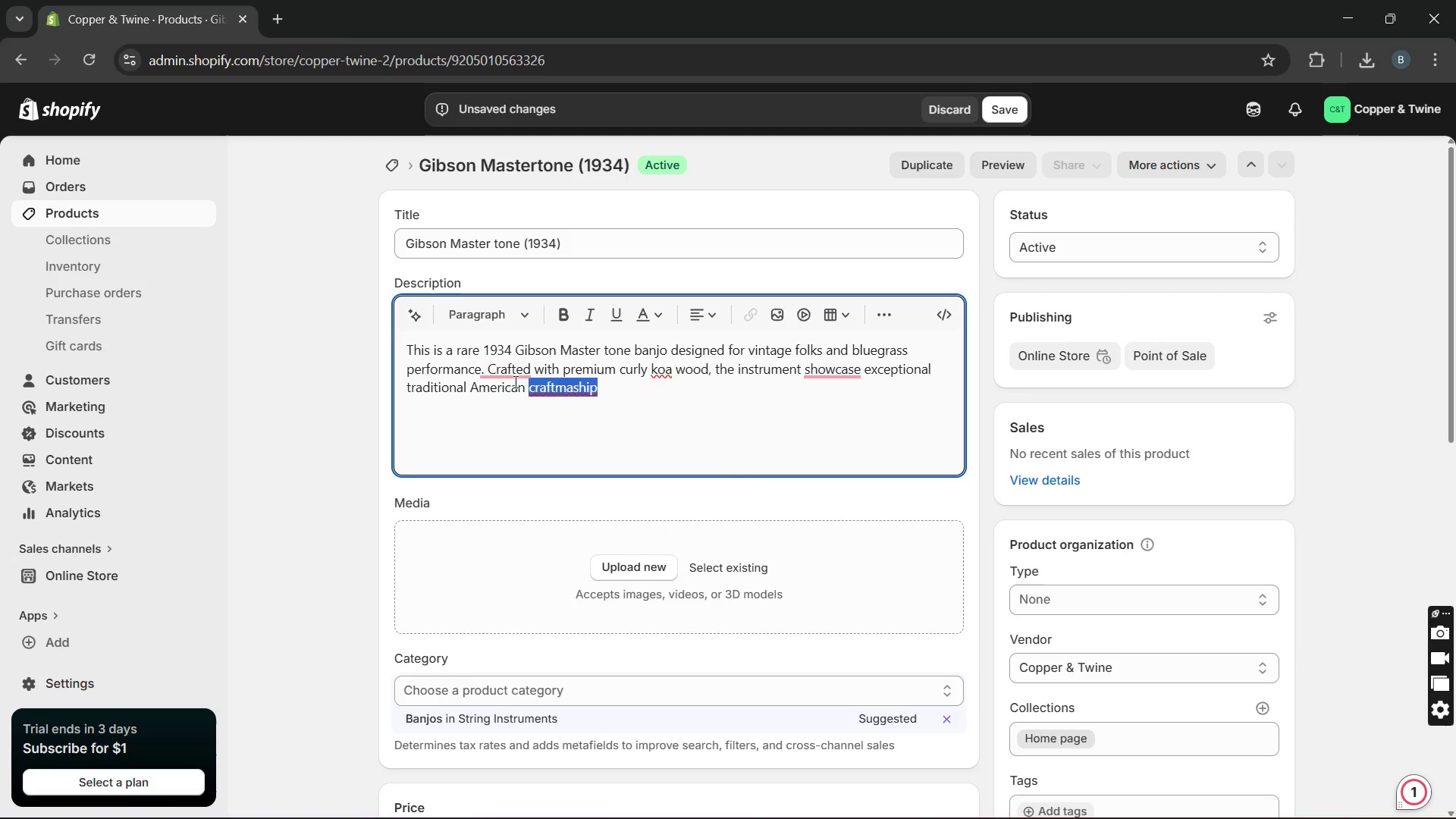 
key(Unknown)
 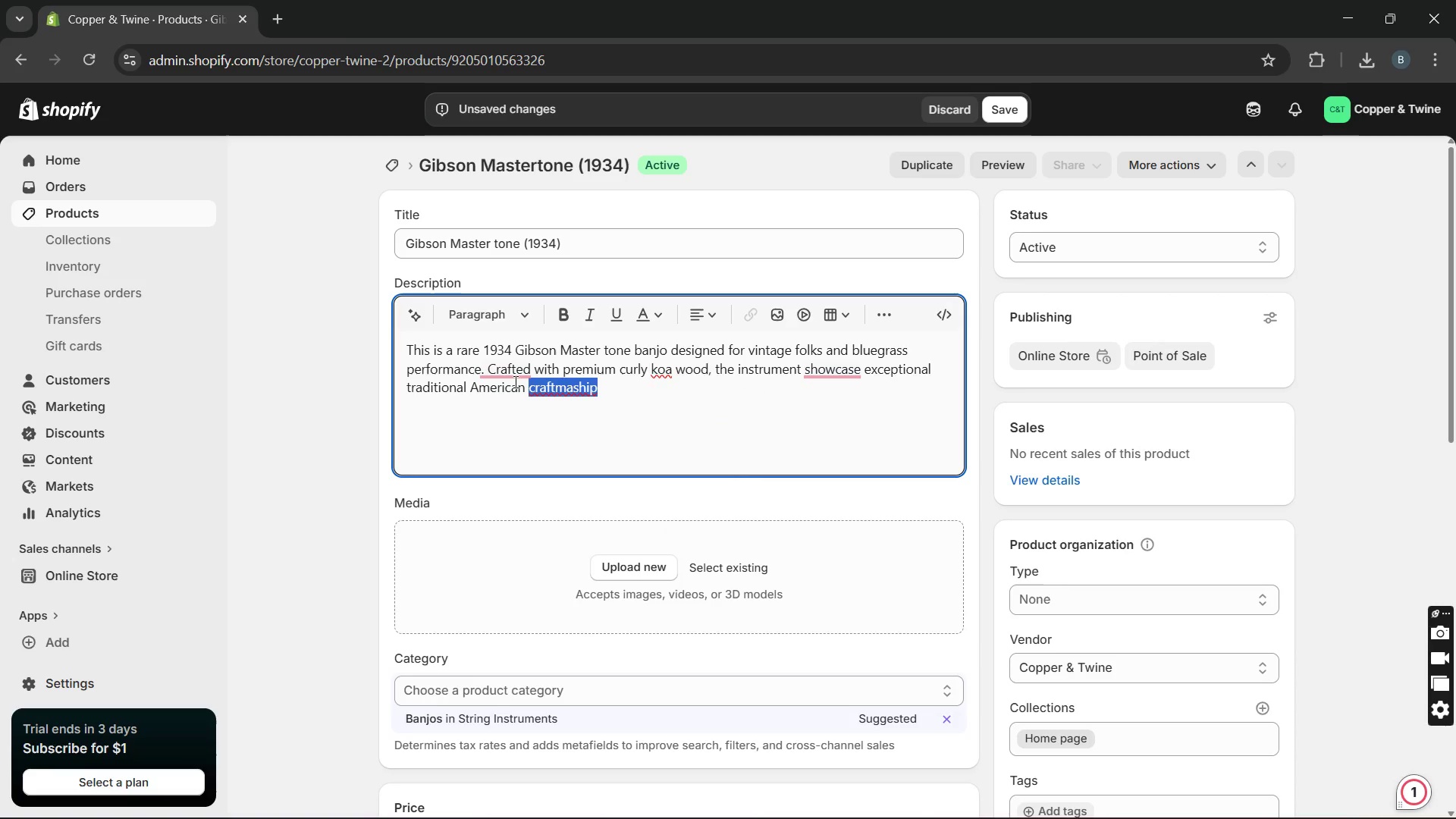 
key(Unknown)
 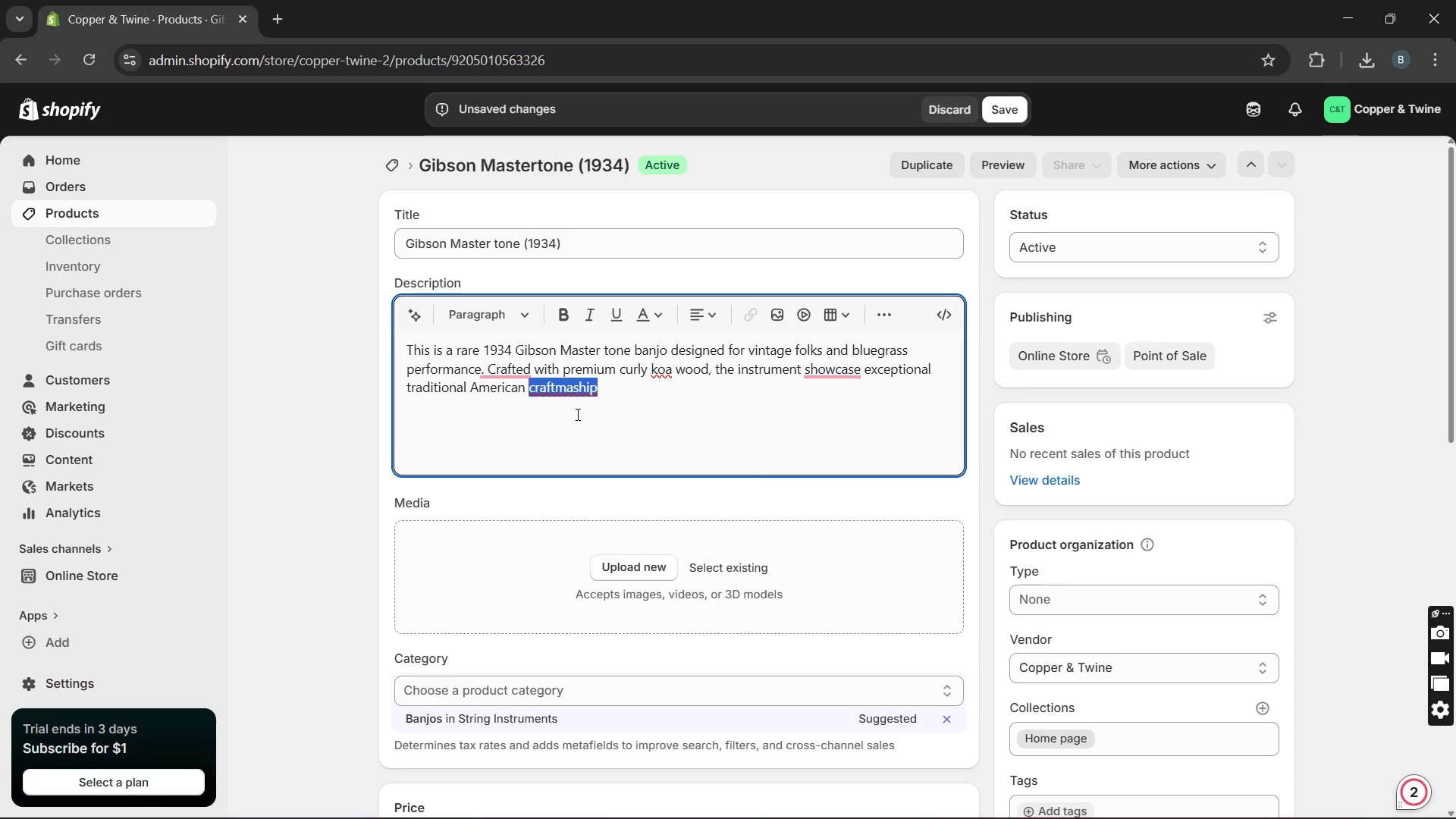 
type( and rich detailing )
 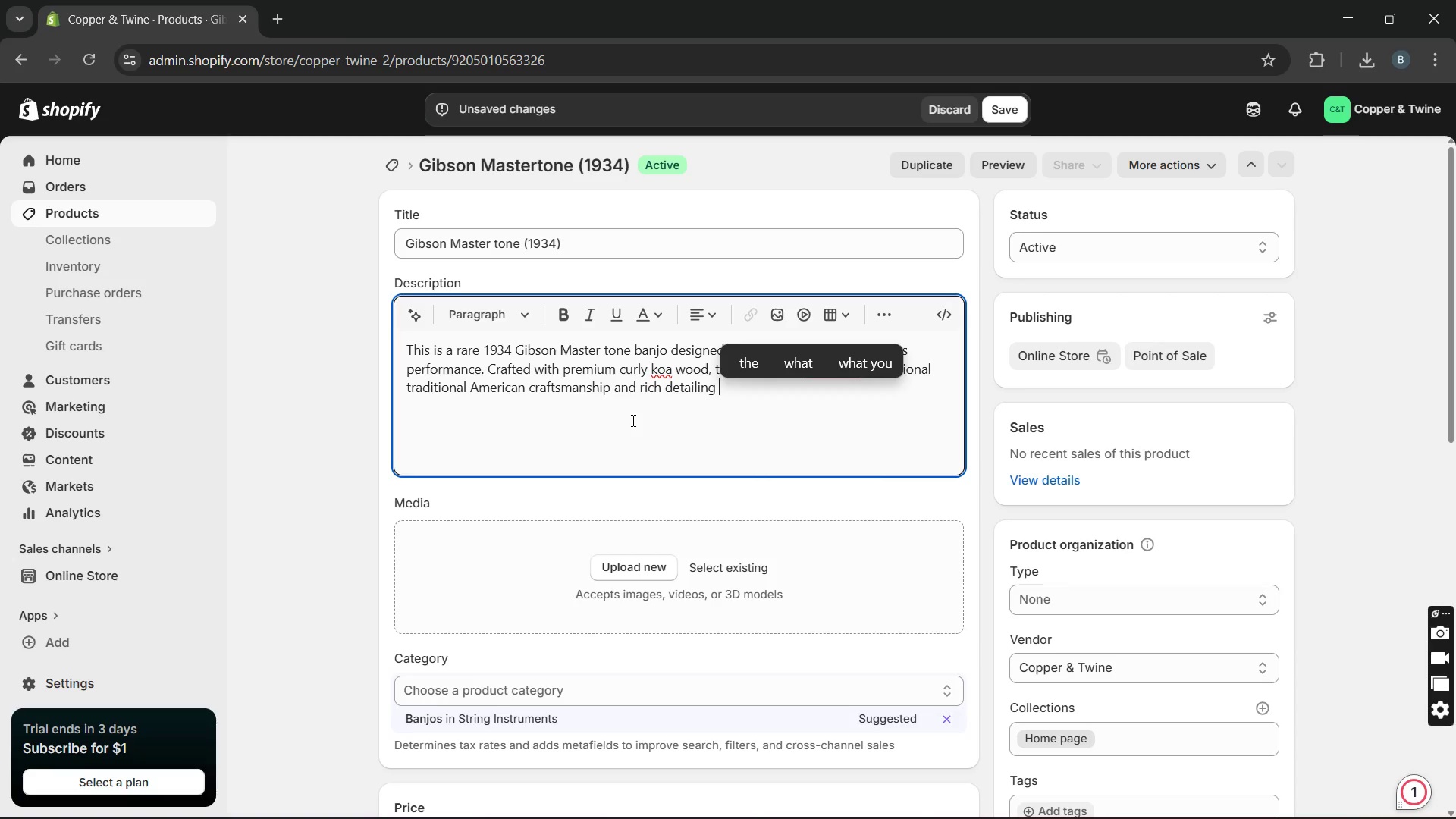 
type(the banjo )
 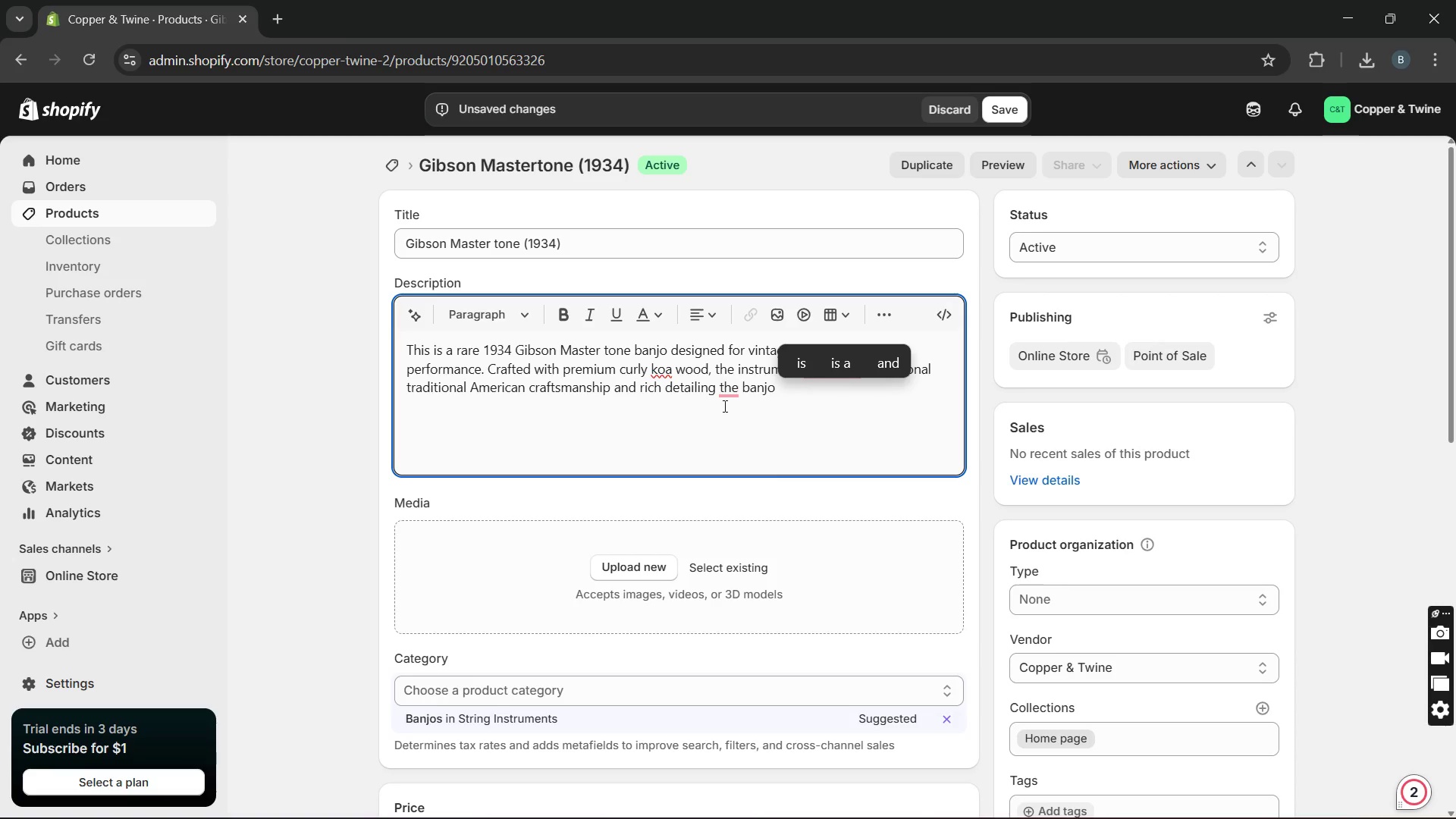 
left_click([713, 391])
 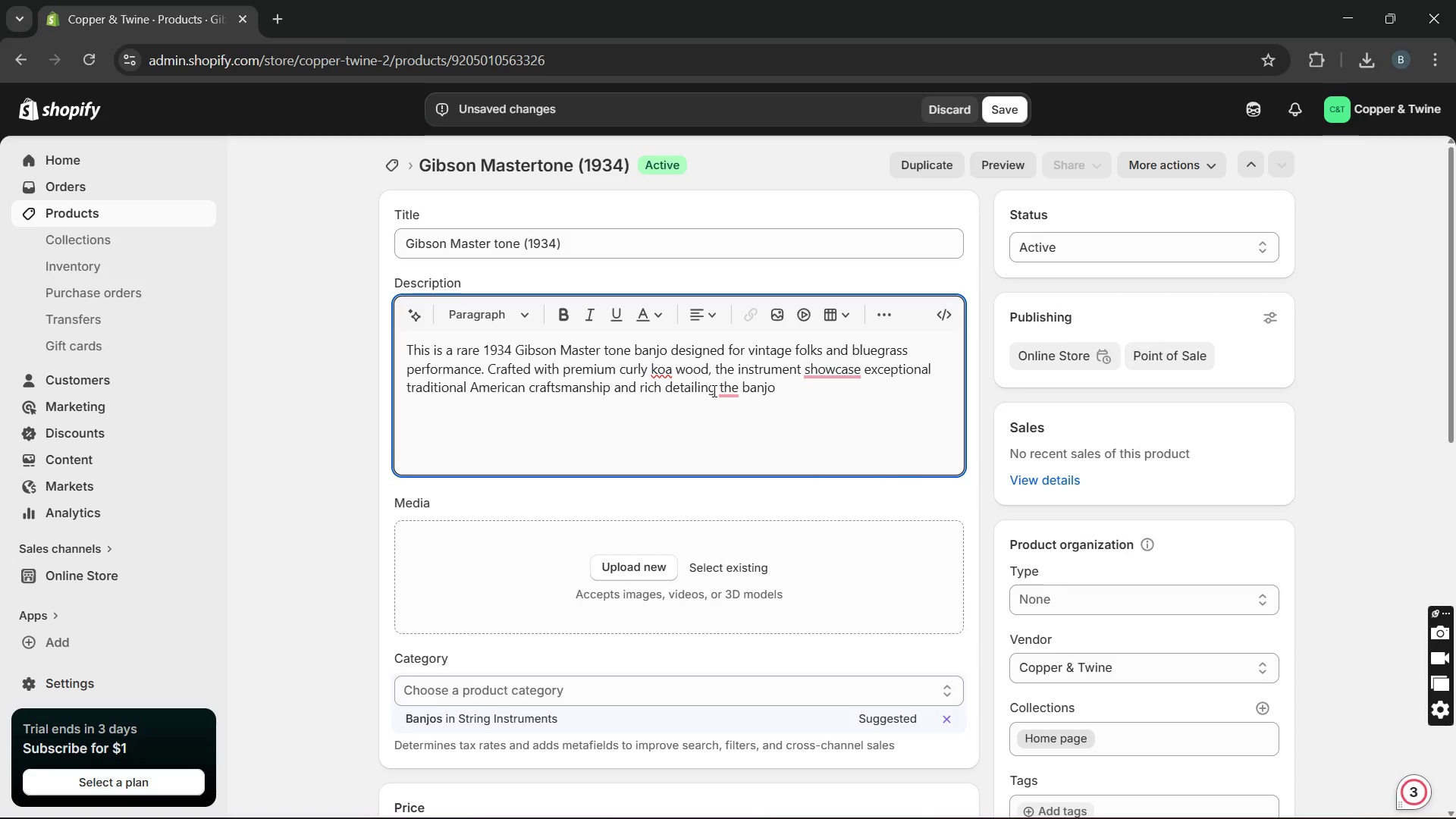 
key(Period)
 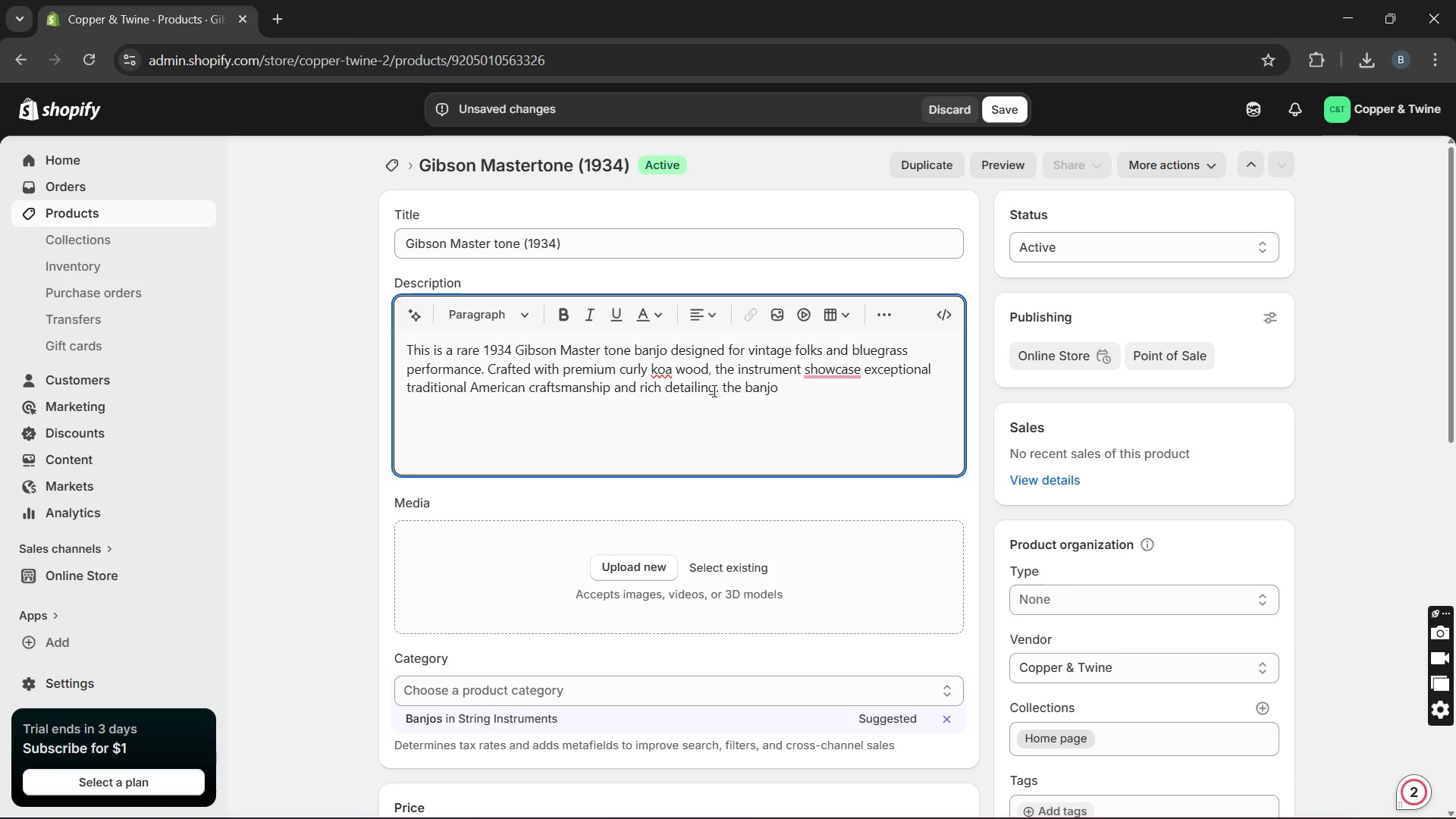 
key(ArrowRight)
 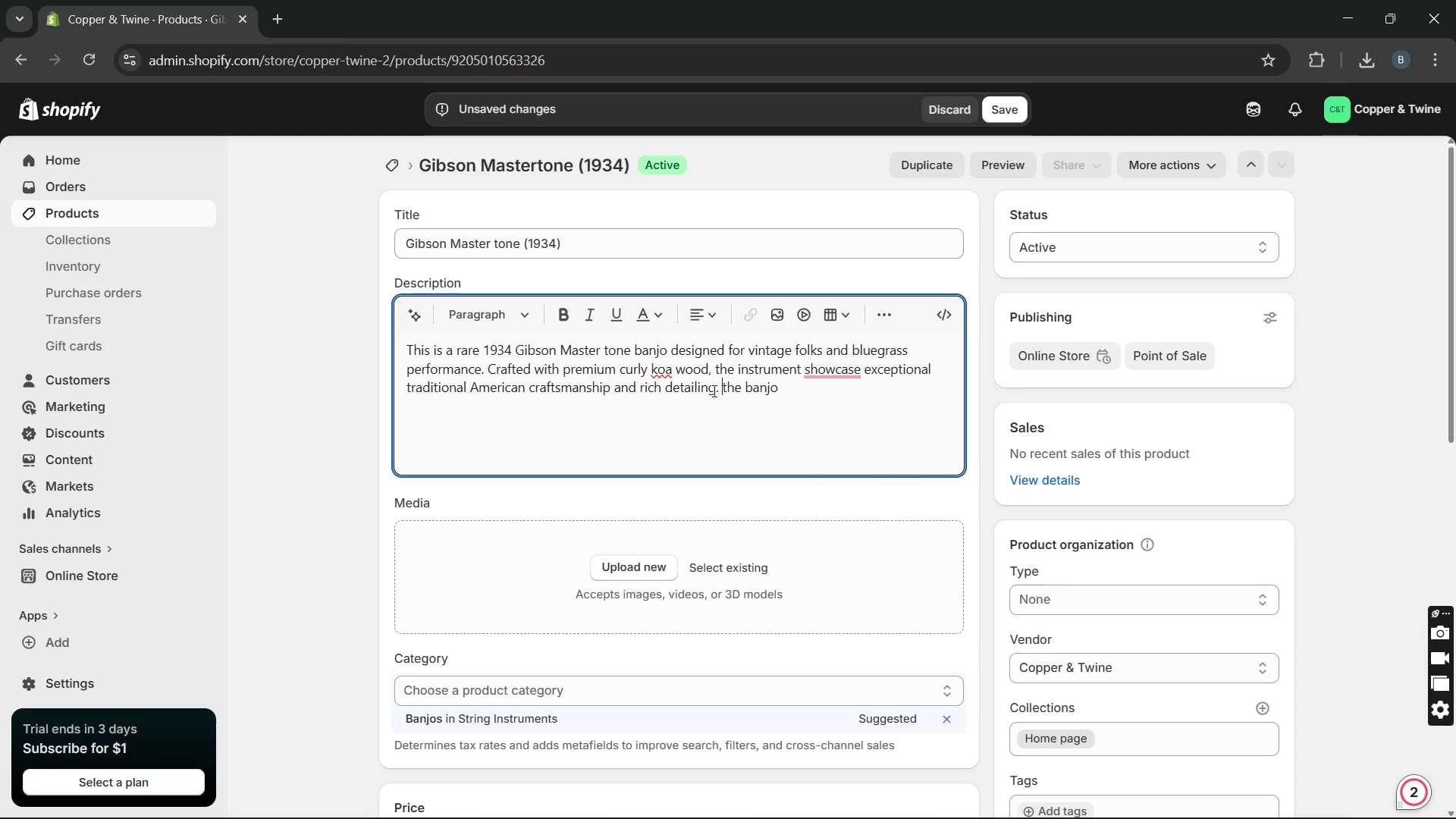 
key(ArrowRight)
 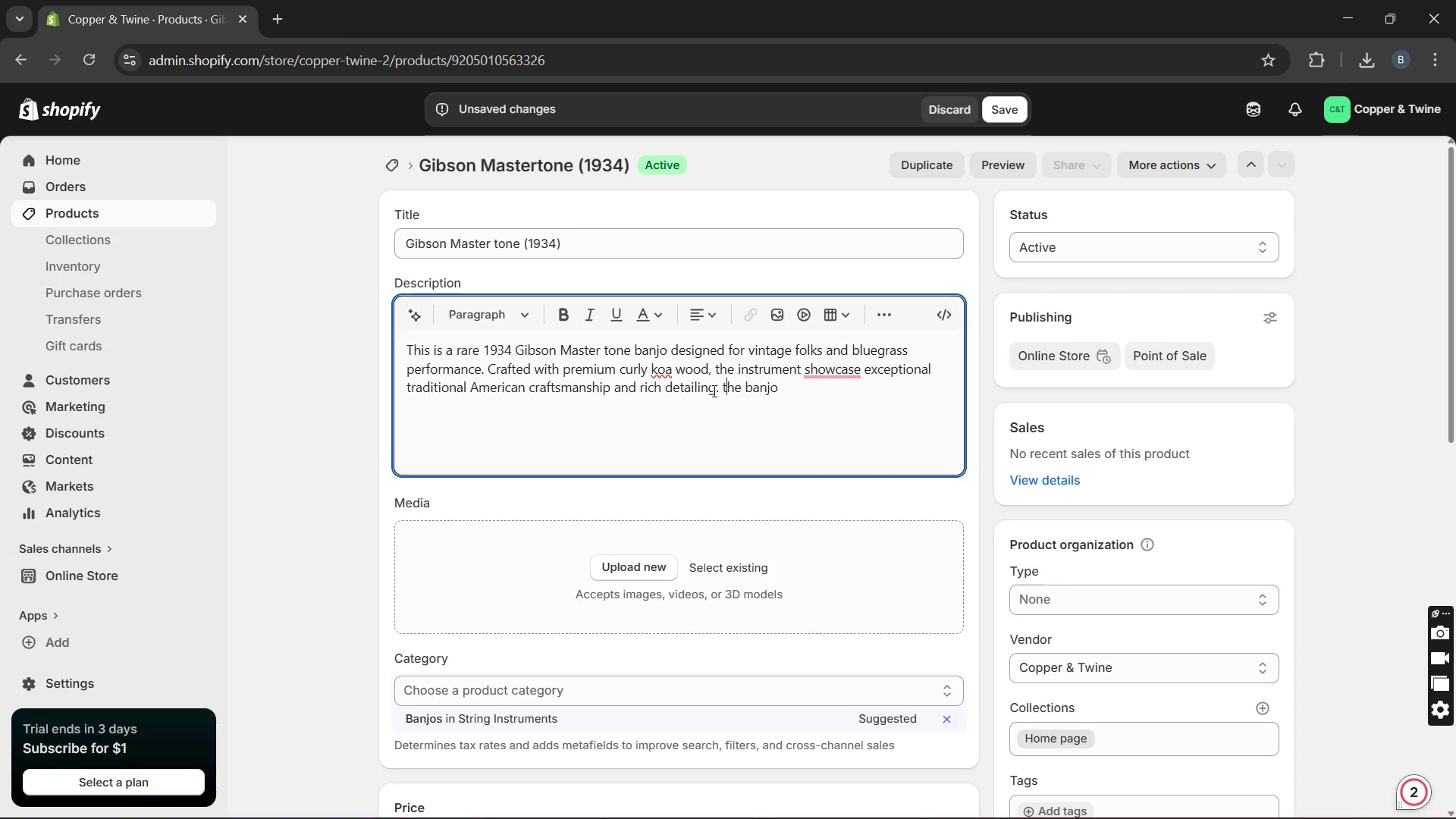 
key(Backspace)
 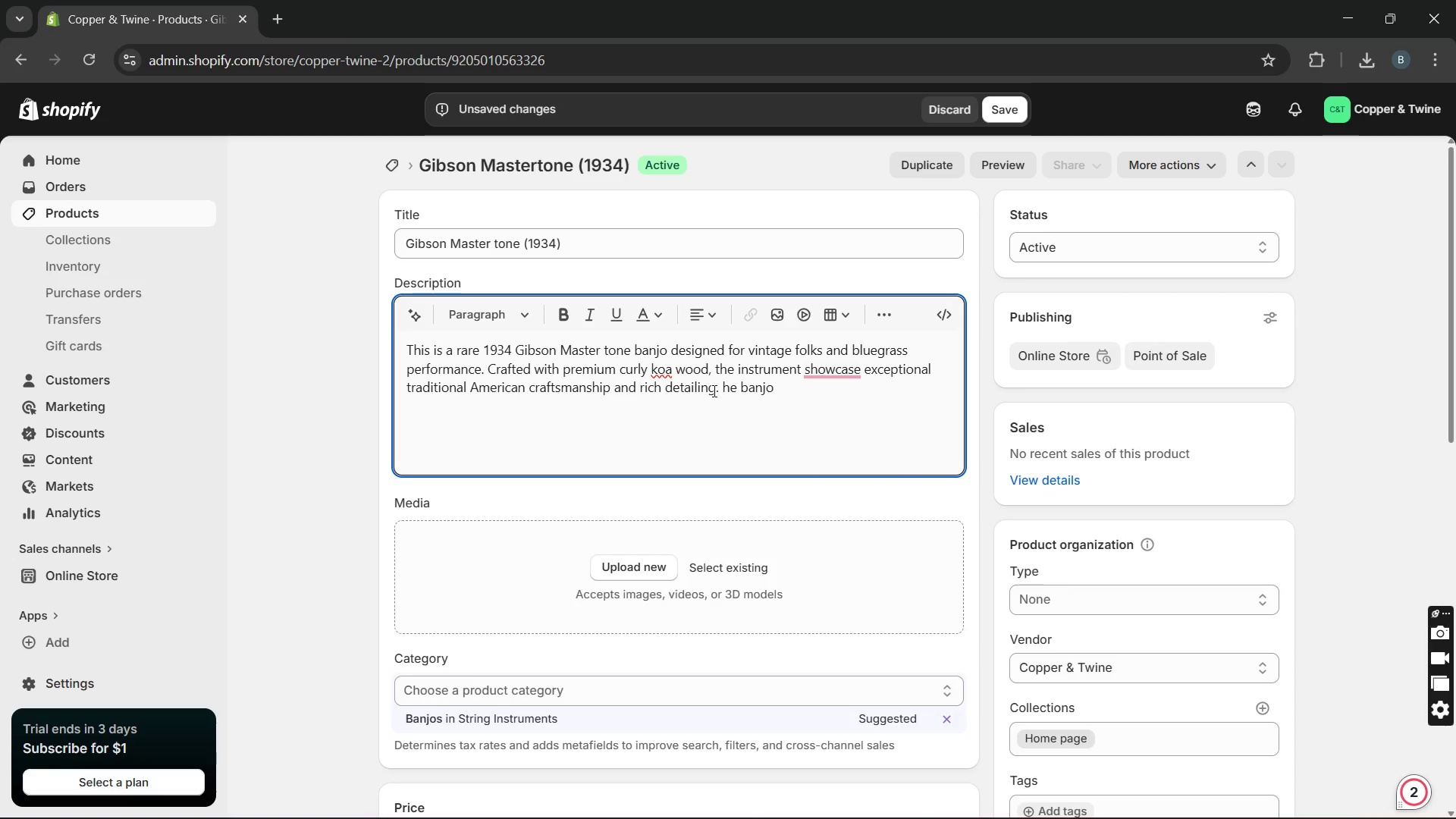 
key(CapsLock)
 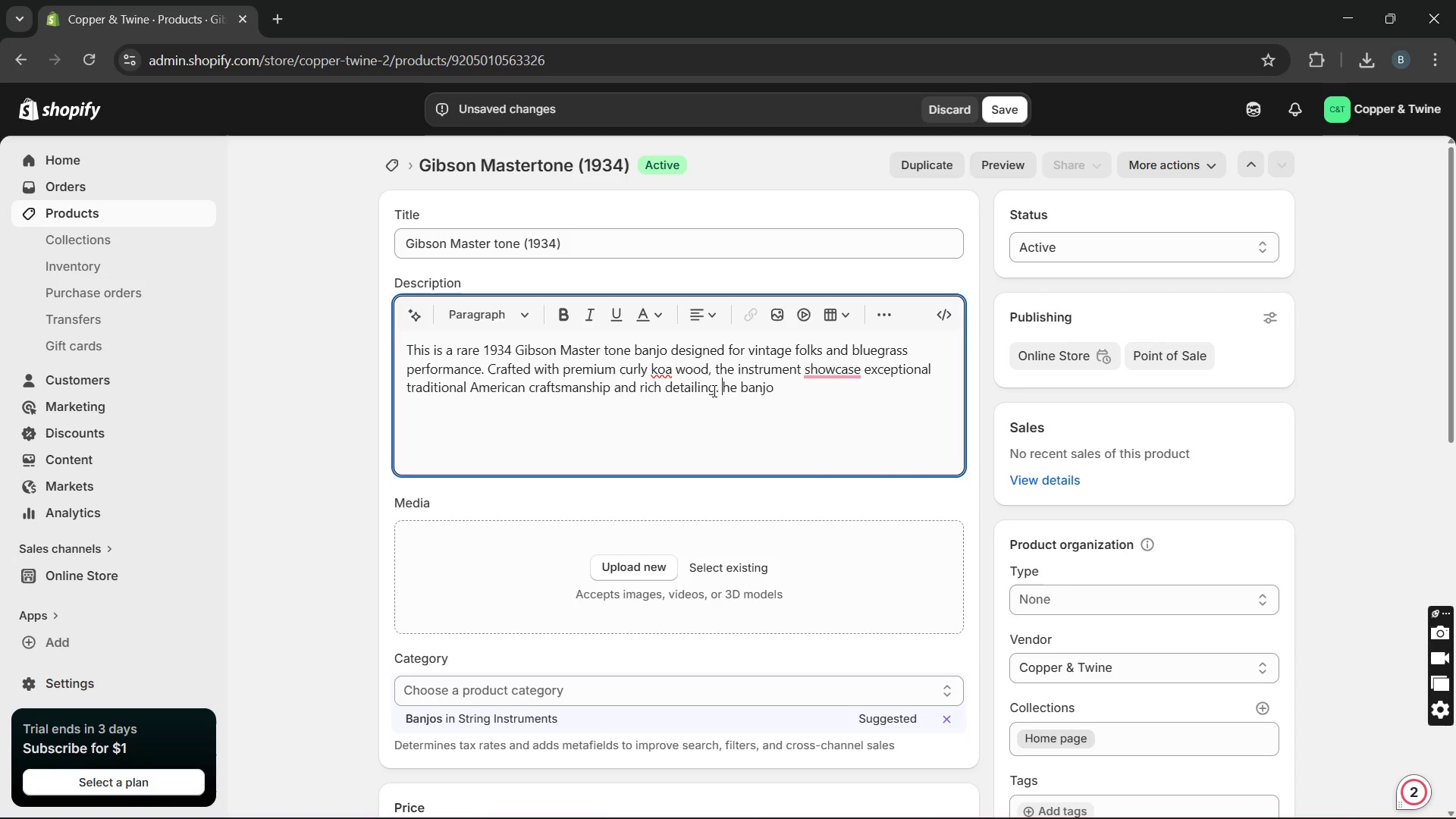 
key(T)
 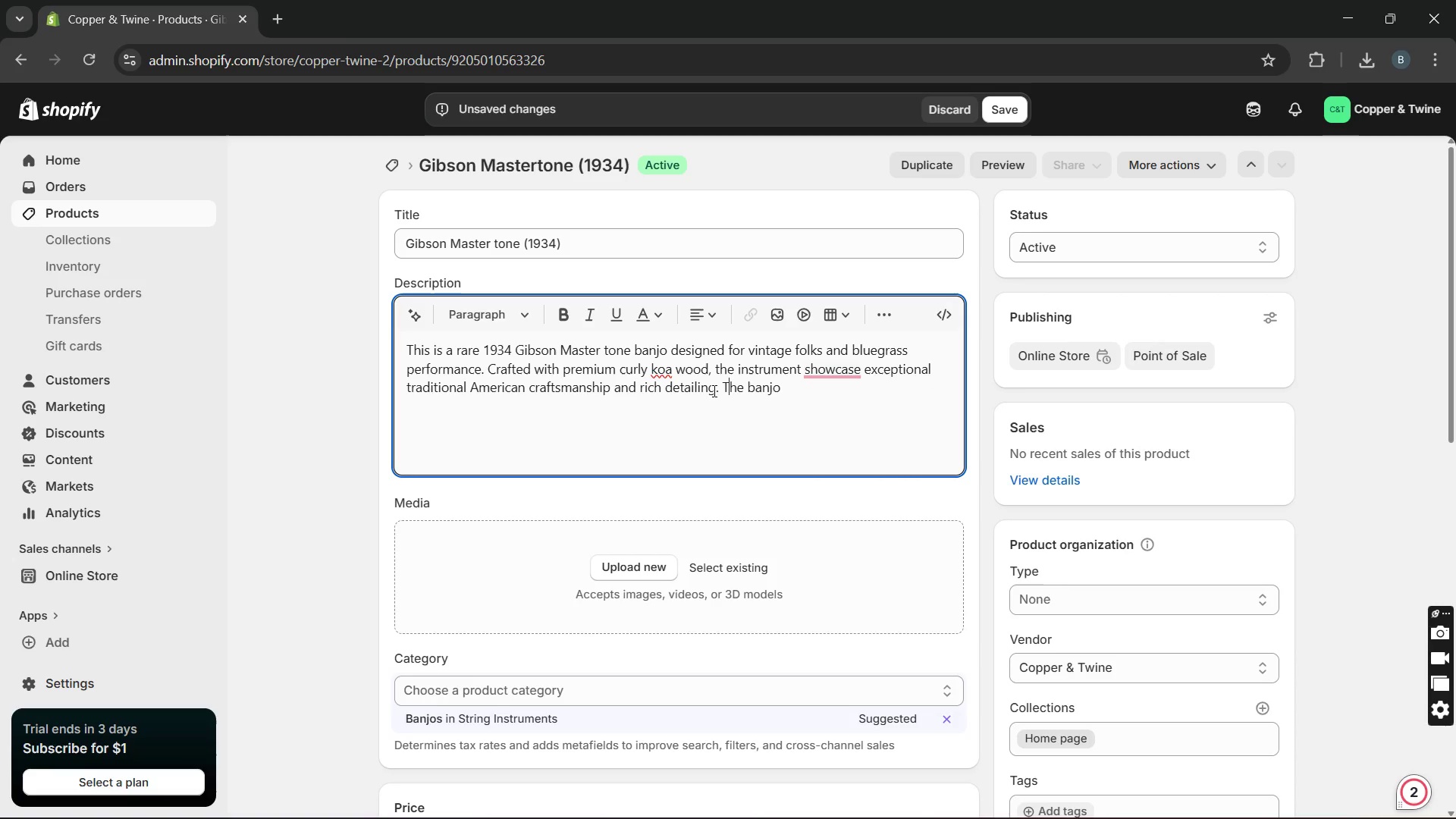 
key(CapsLock)
 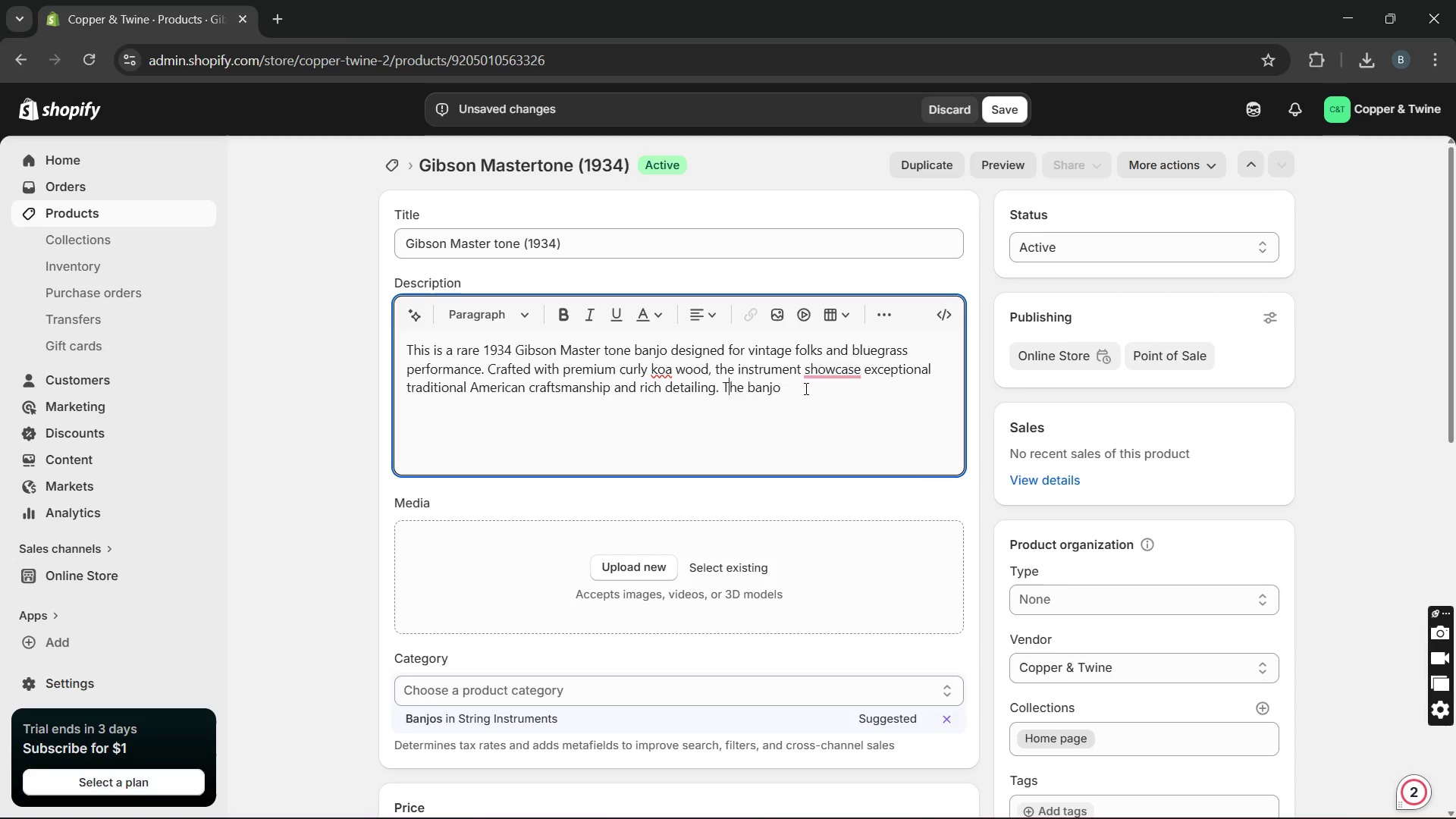 
left_click([807, 388])
 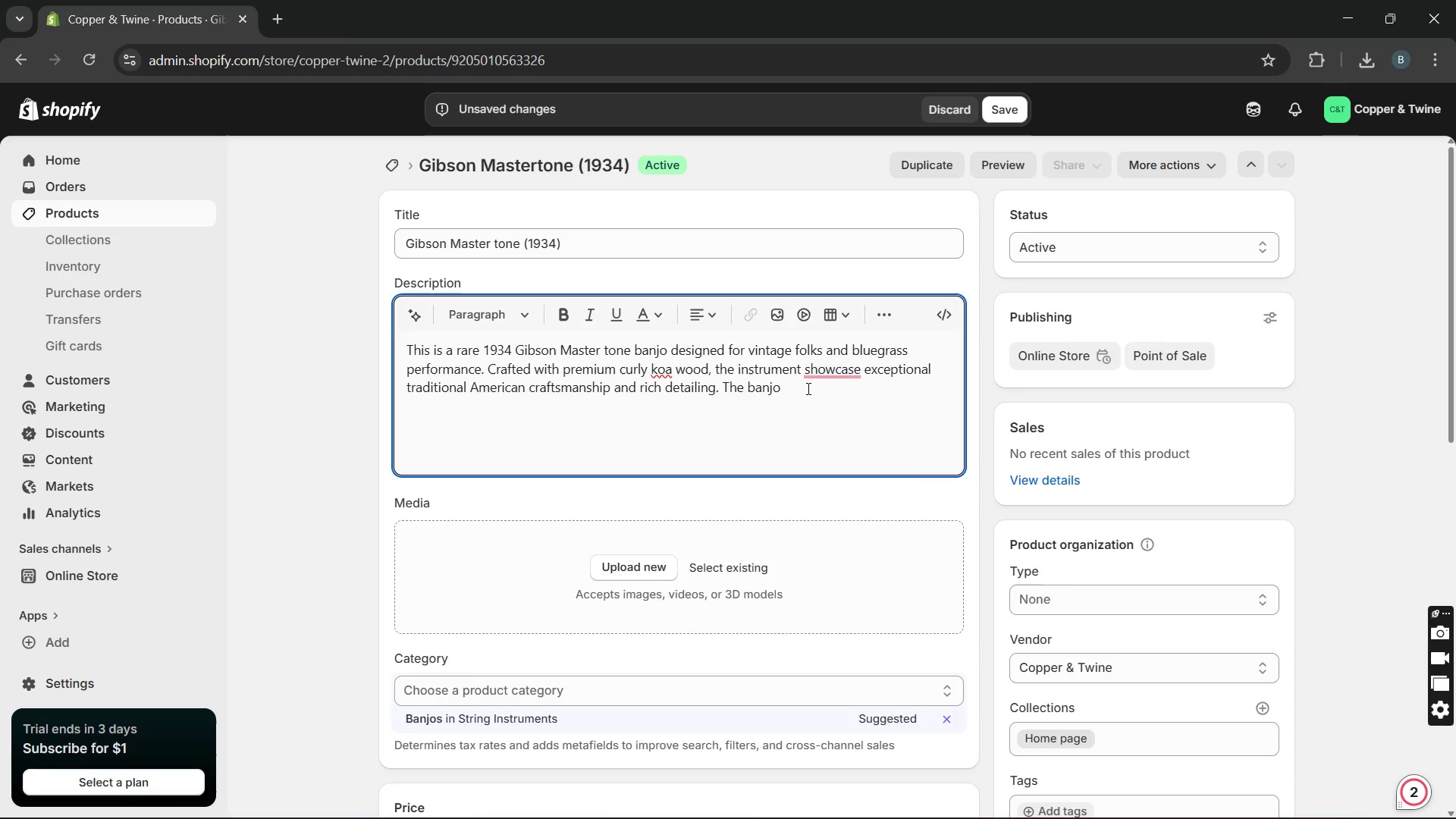 
type(remains in excellent condition with warm resonance,strong)
 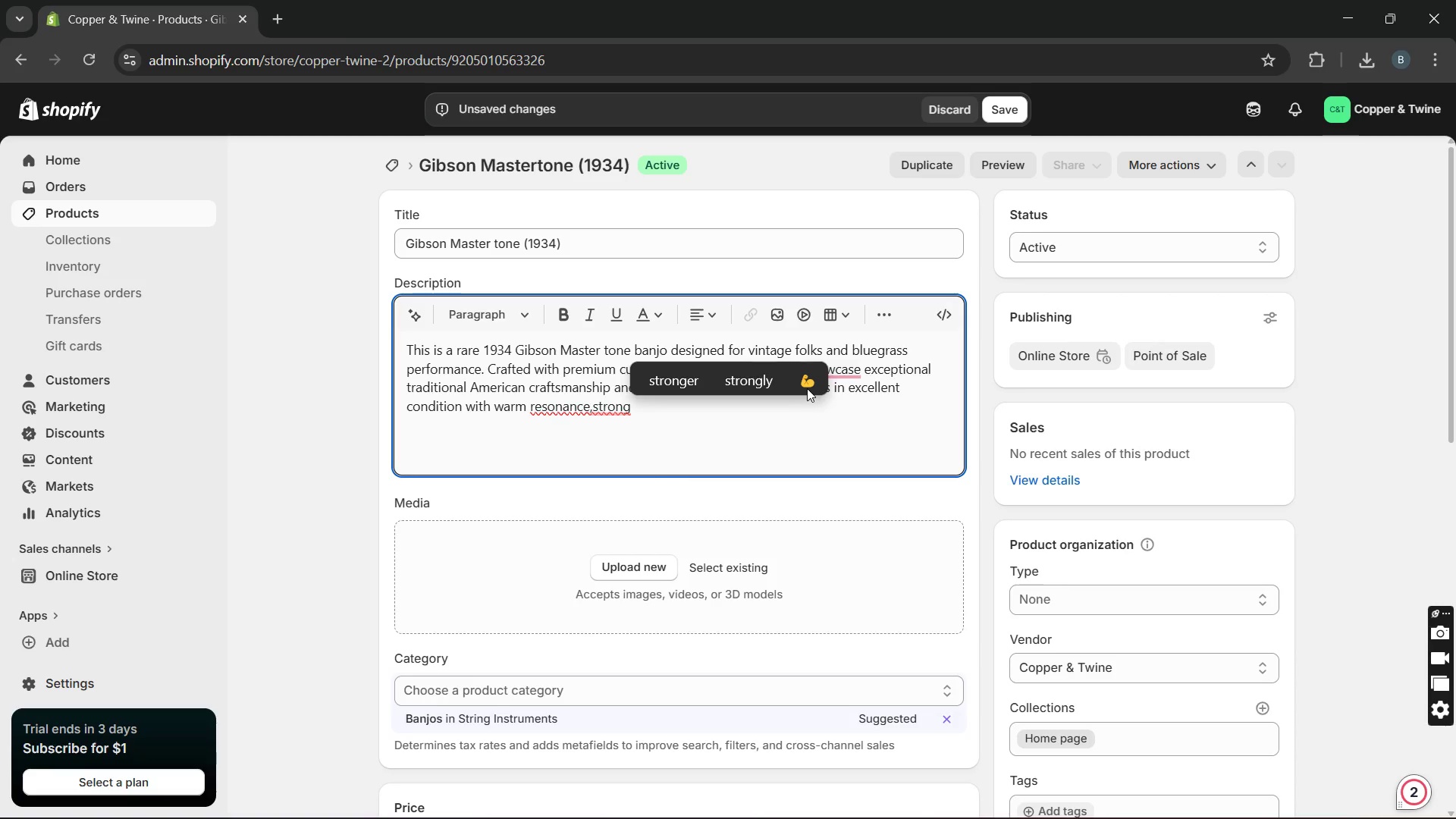 
key(ArrowLeft)
 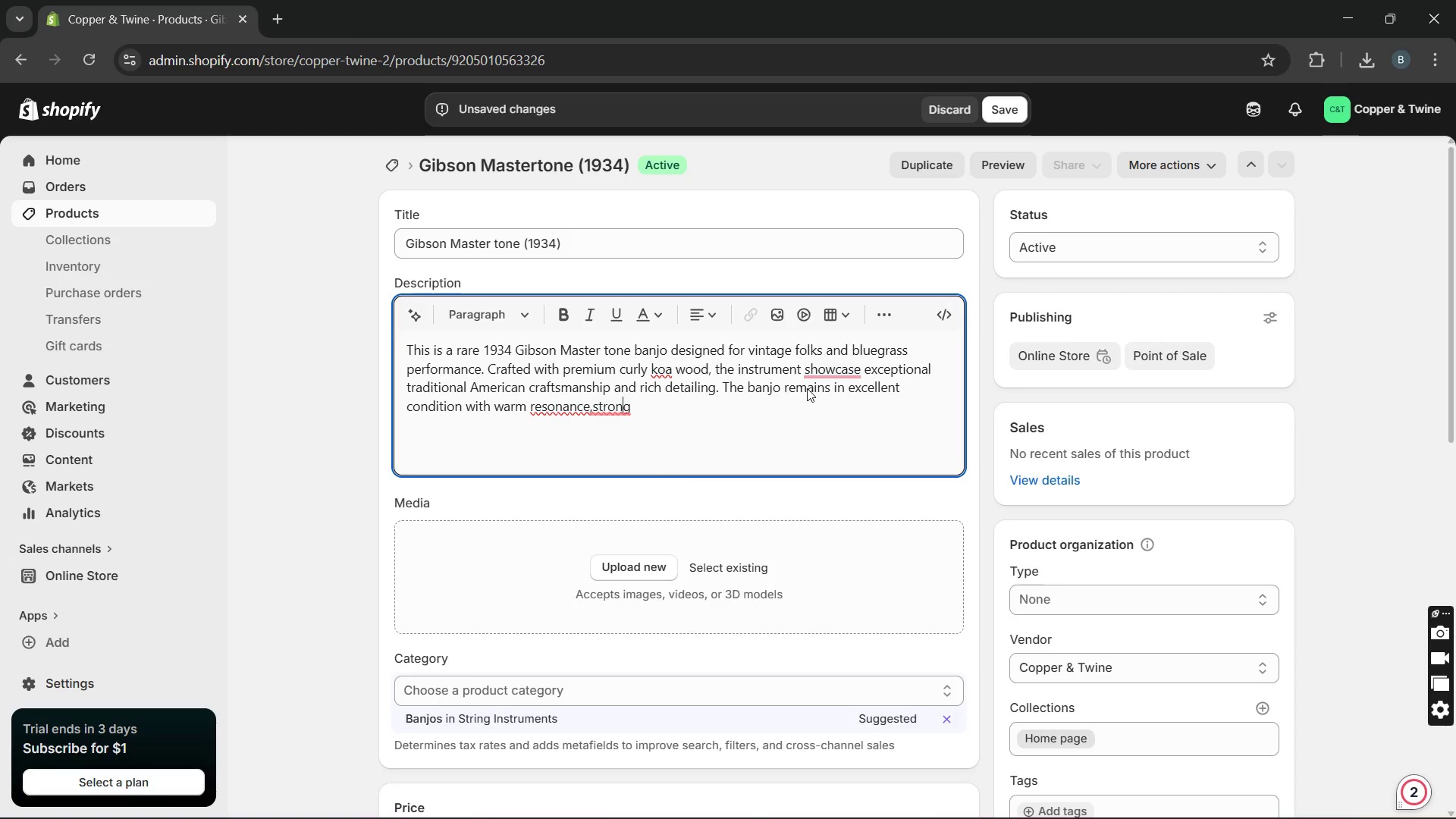 
key(ArrowLeft)
 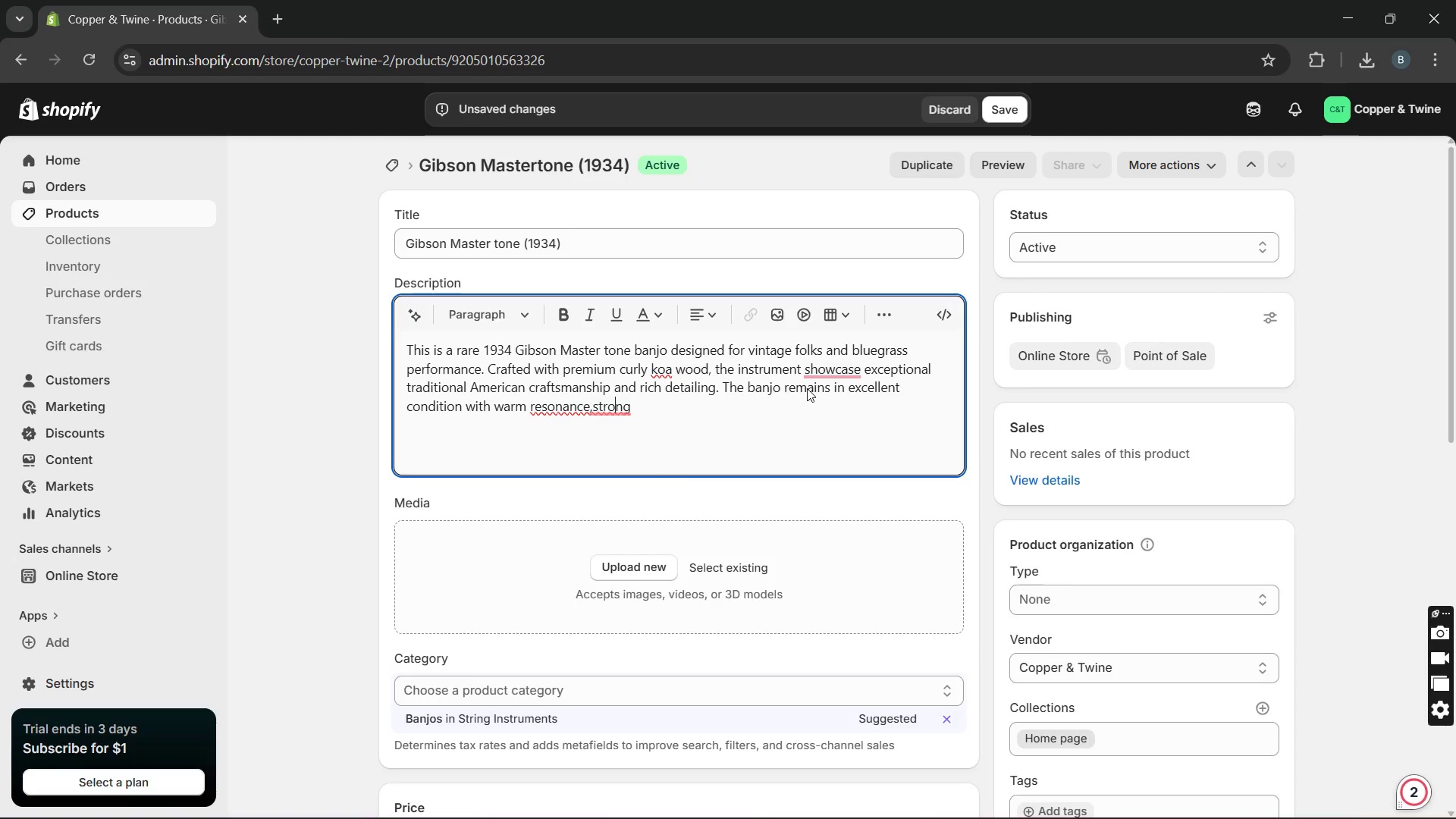 
key(ArrowLeft)
 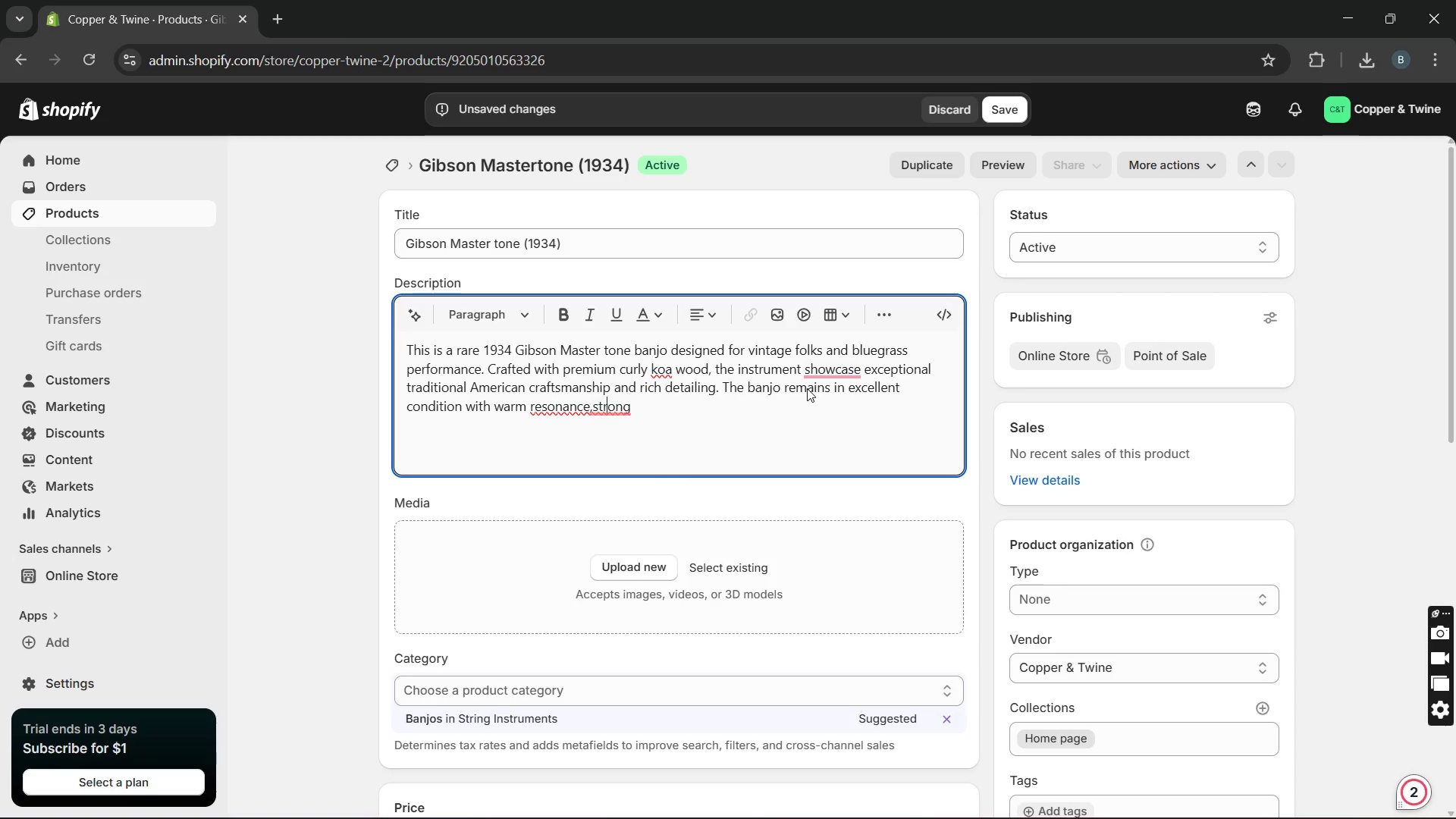 
key(ArrowLeft)
 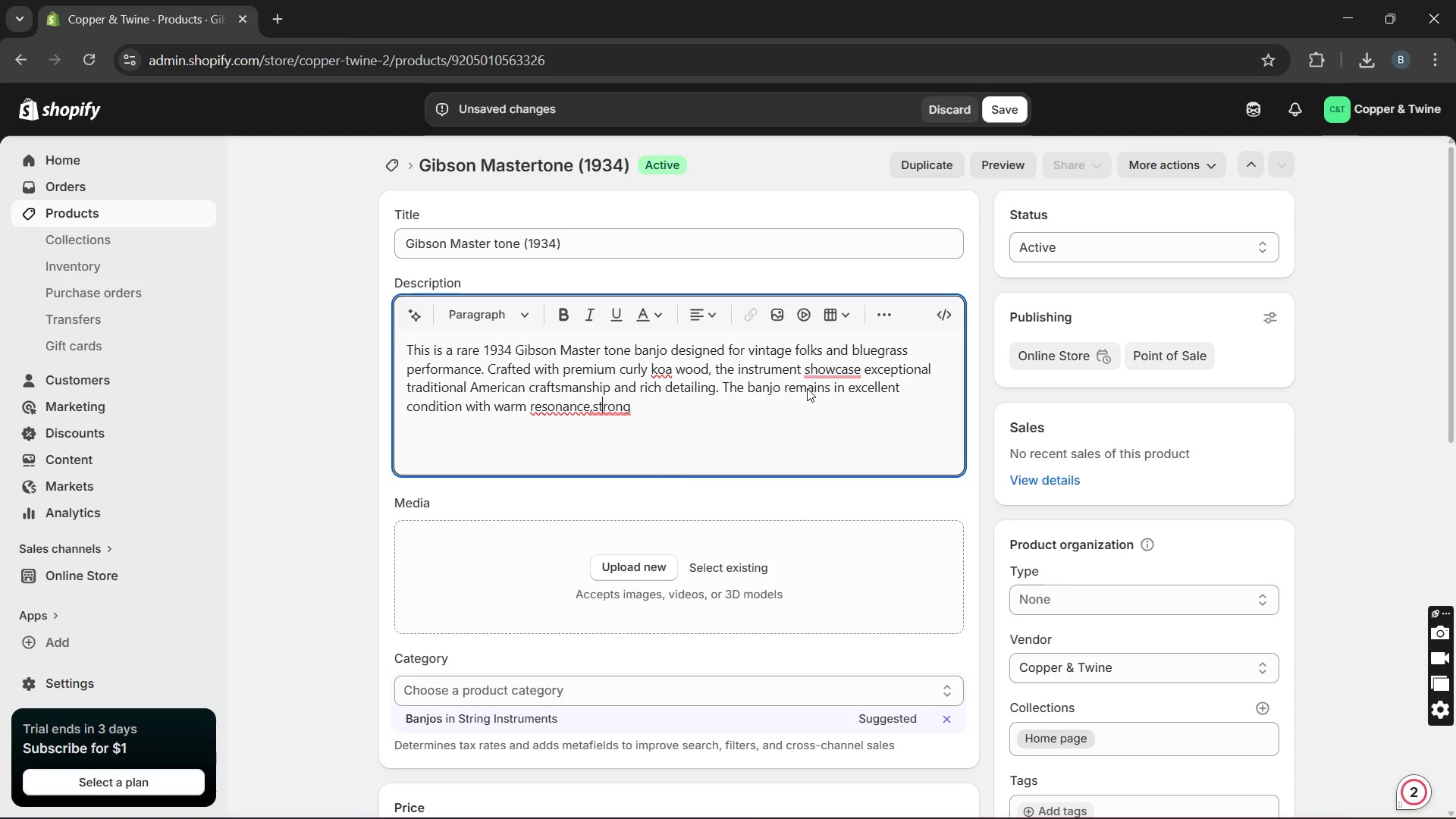 
key(ArrowLeft)
 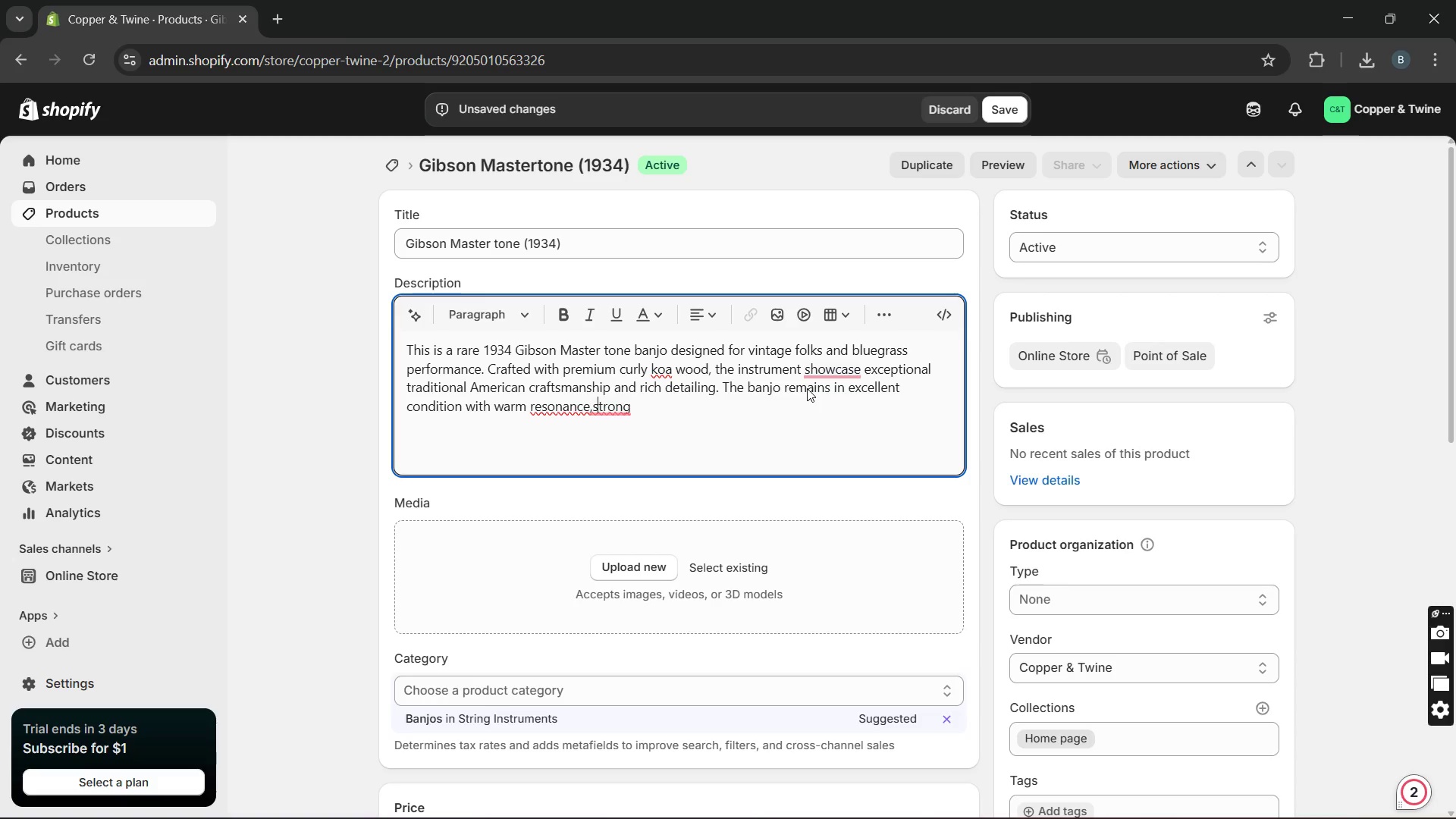 
key(ArrowLeft)
 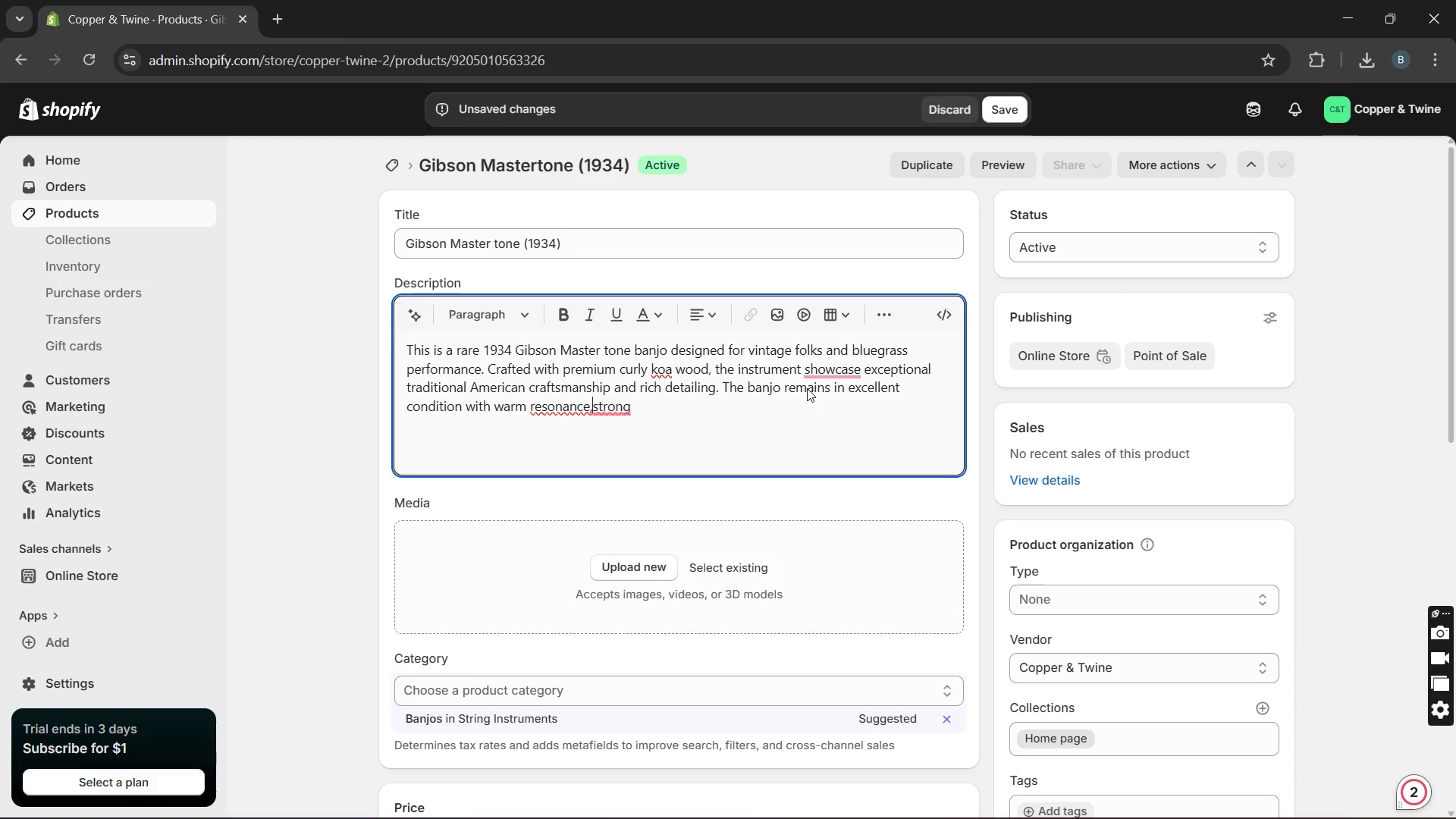 
type(  proh)
key(Backspace)
type(jection and balanced tonalclaroty. It is deal )
 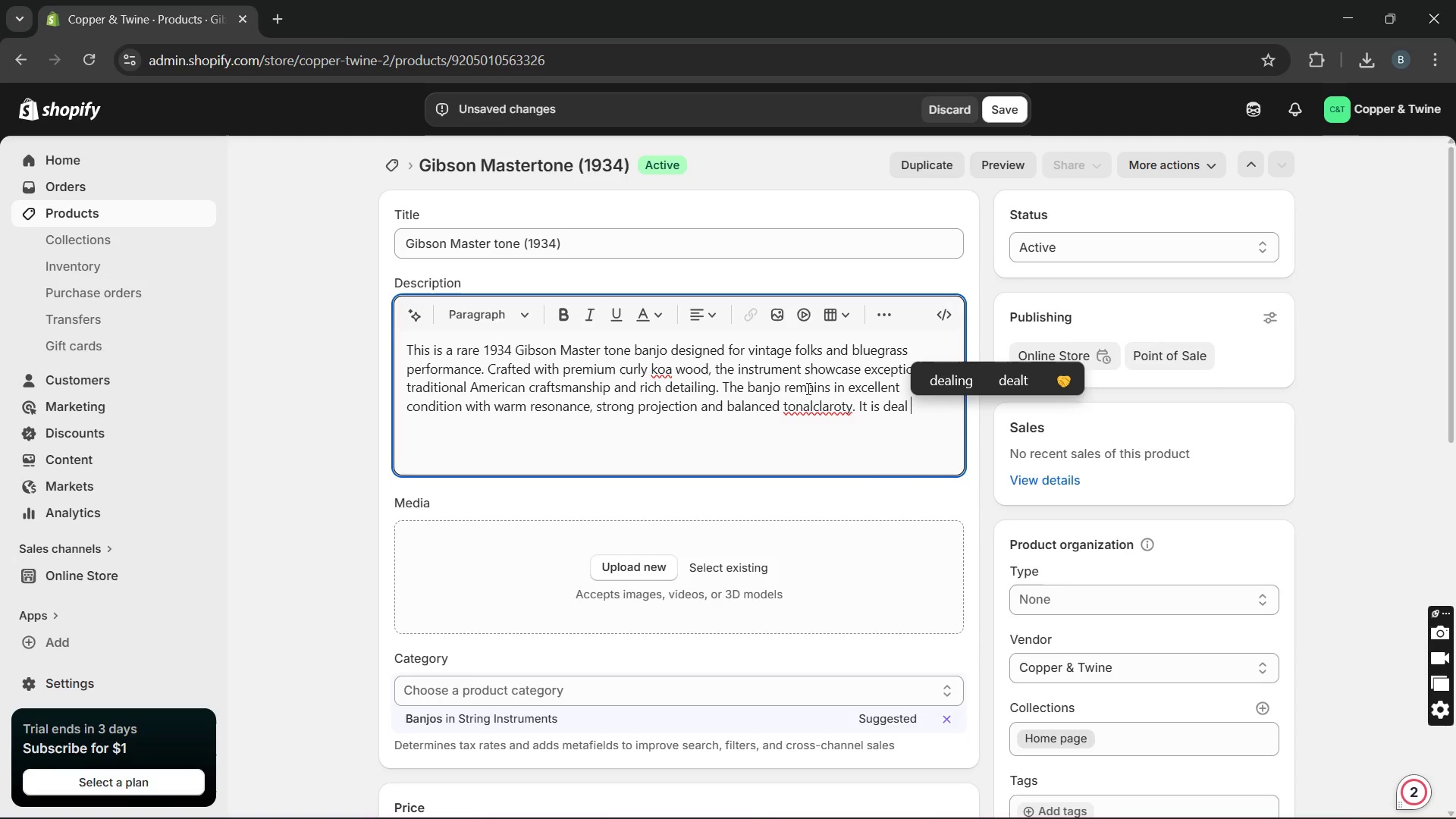 
hold_key(key=ArrowRight, duration=0.84)
 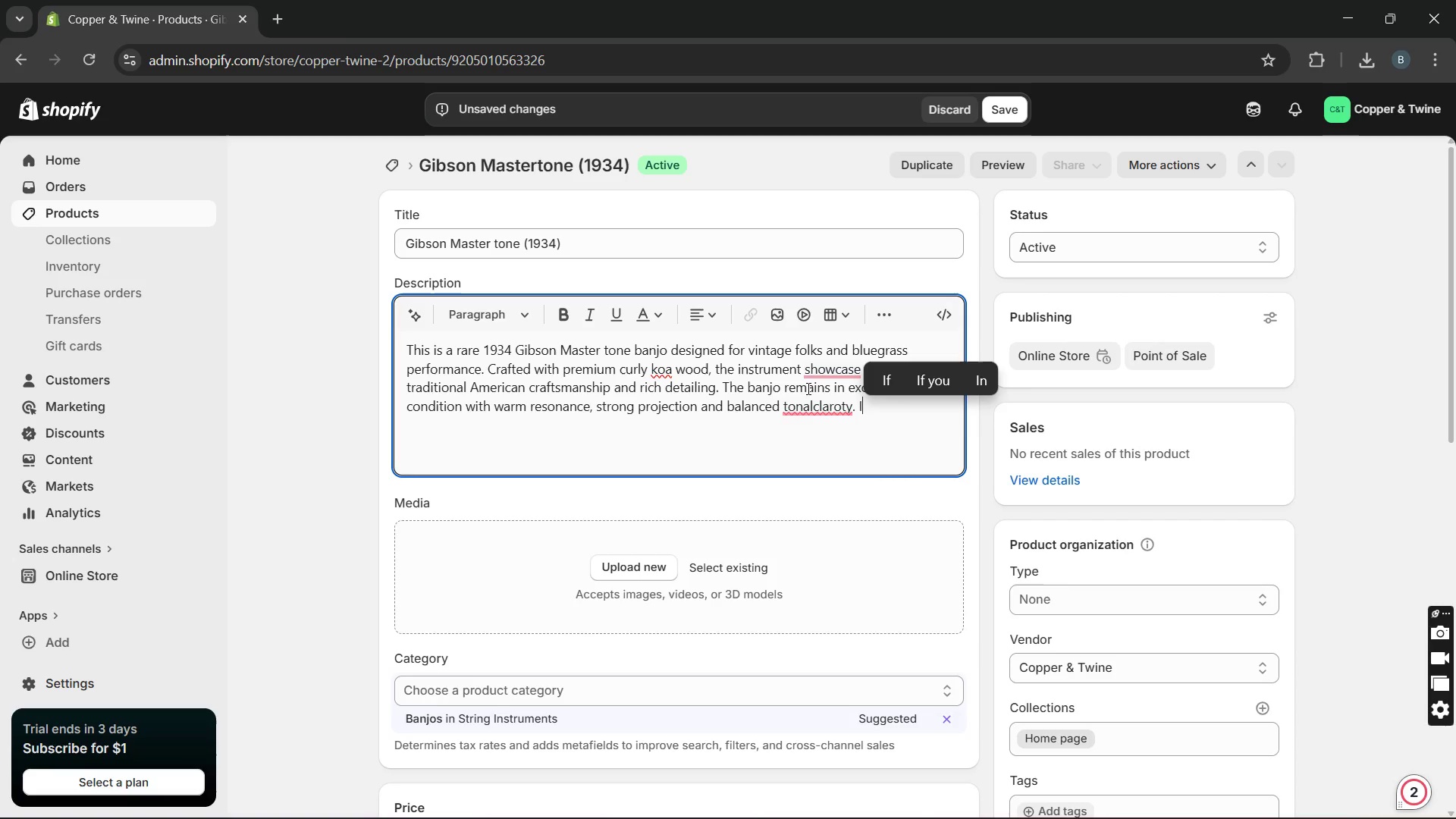 
key(ArrowLeft)
 